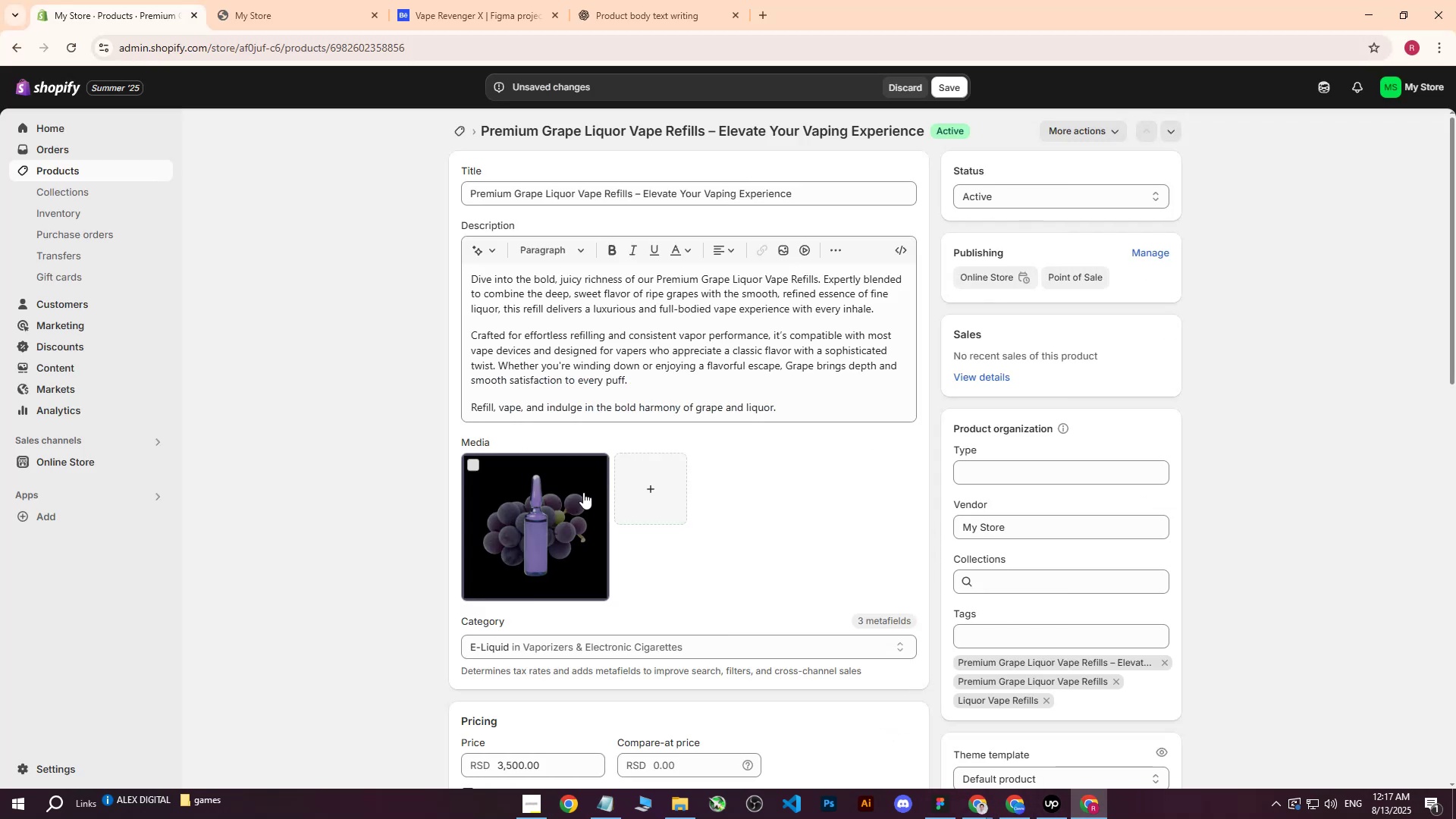 
left_click([564, 522])
 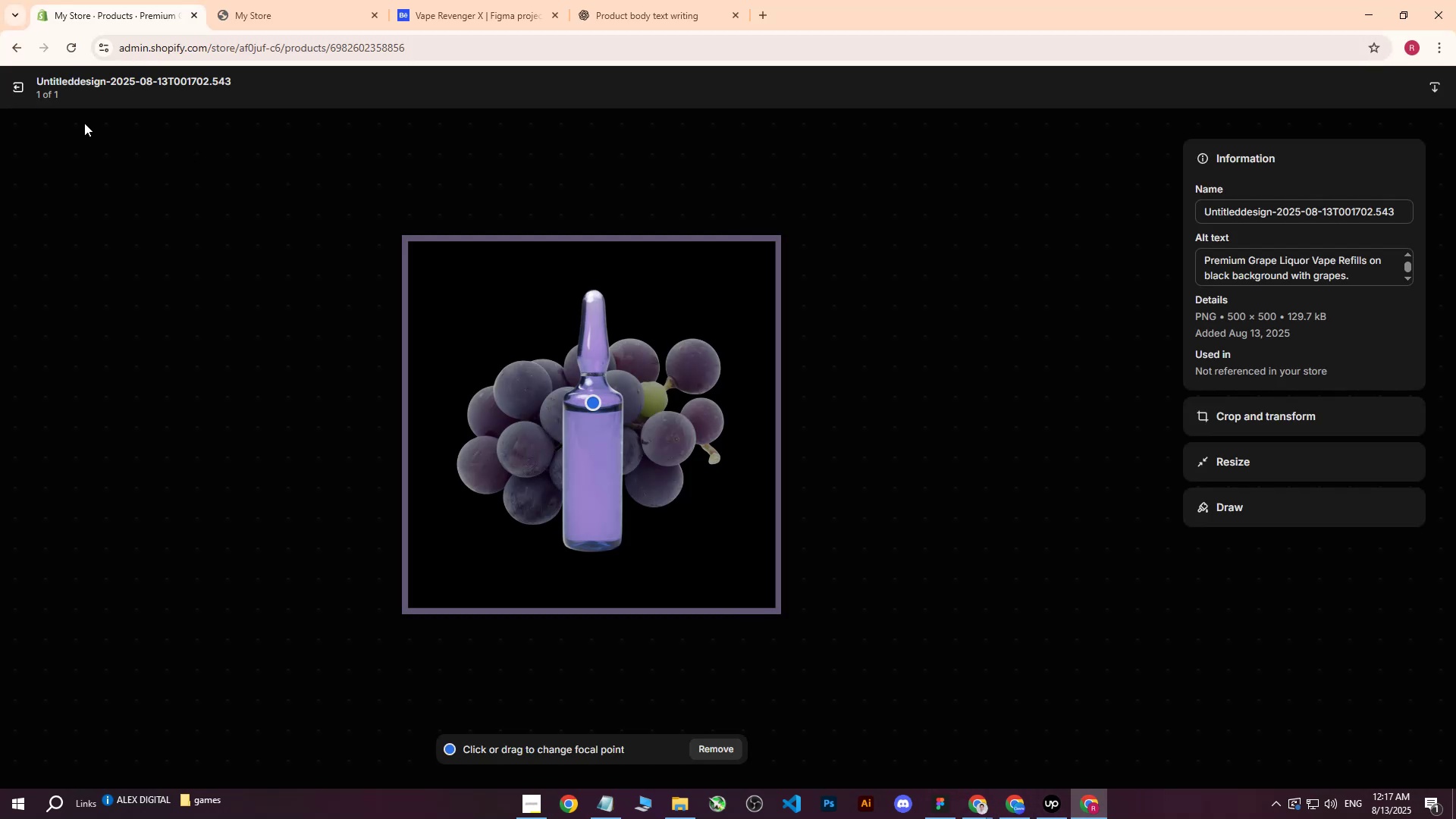 
left_click([20, 88])
 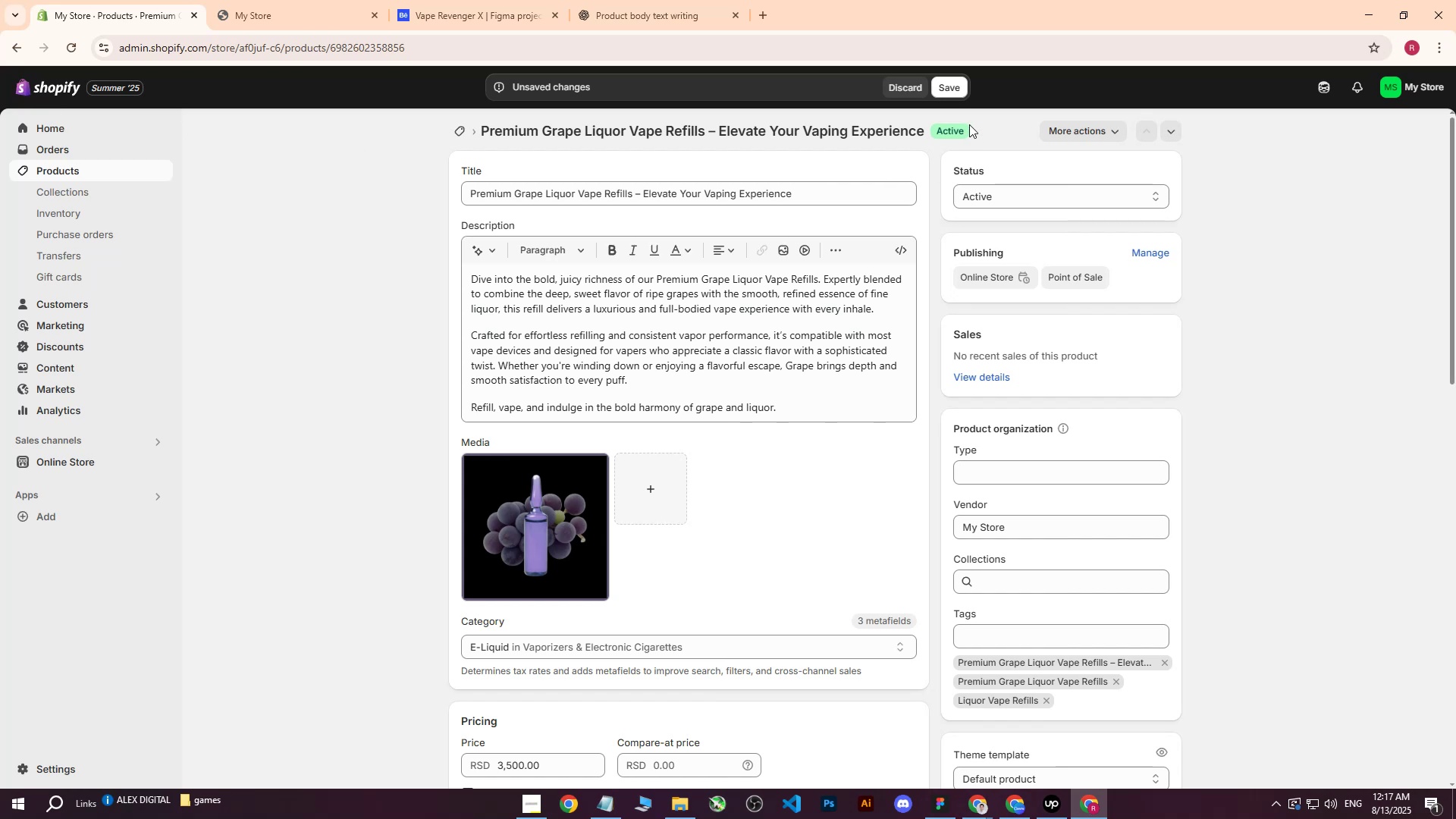 
left_click([951, 89])
 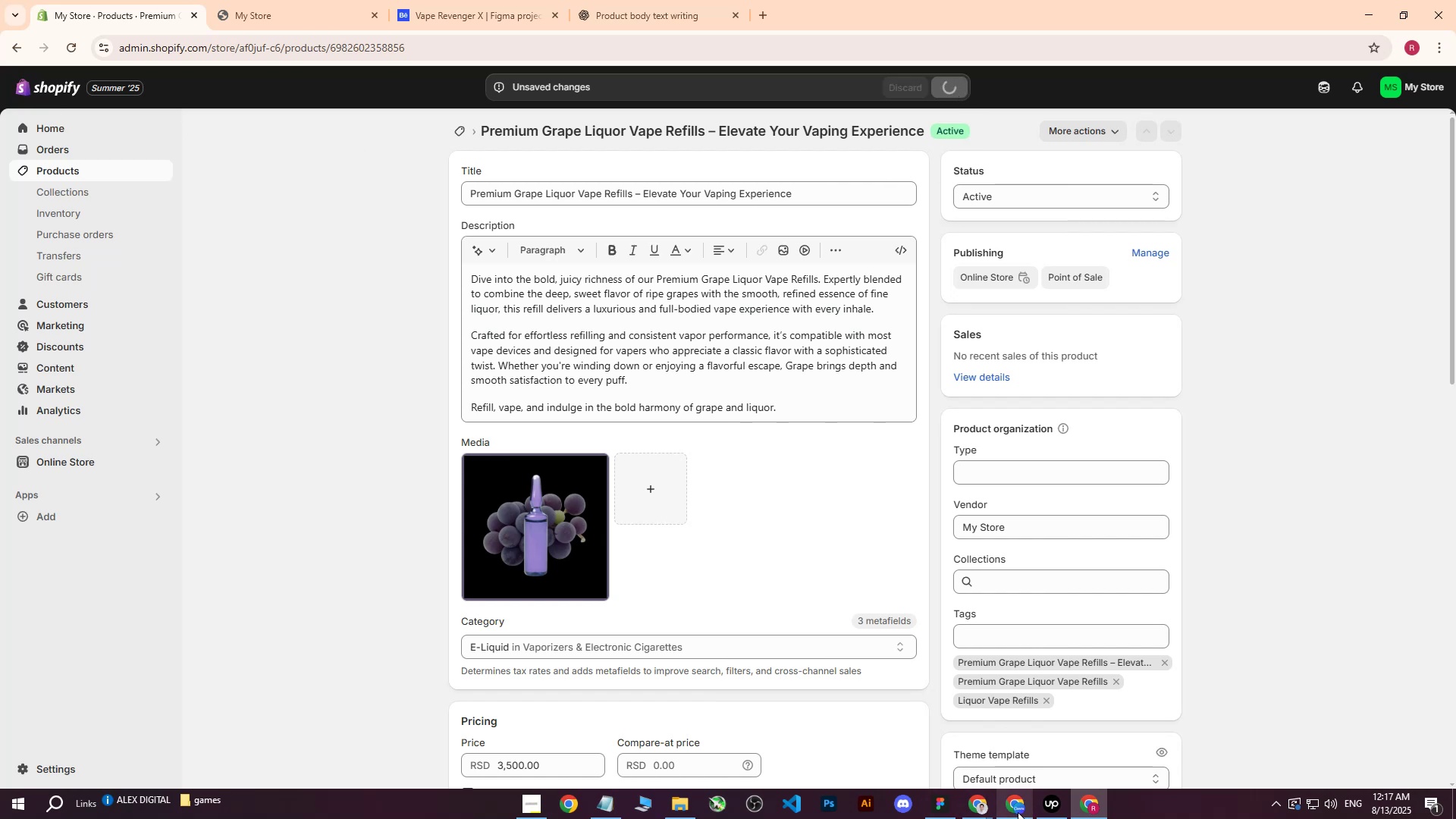 
left_click([1015, 813])
 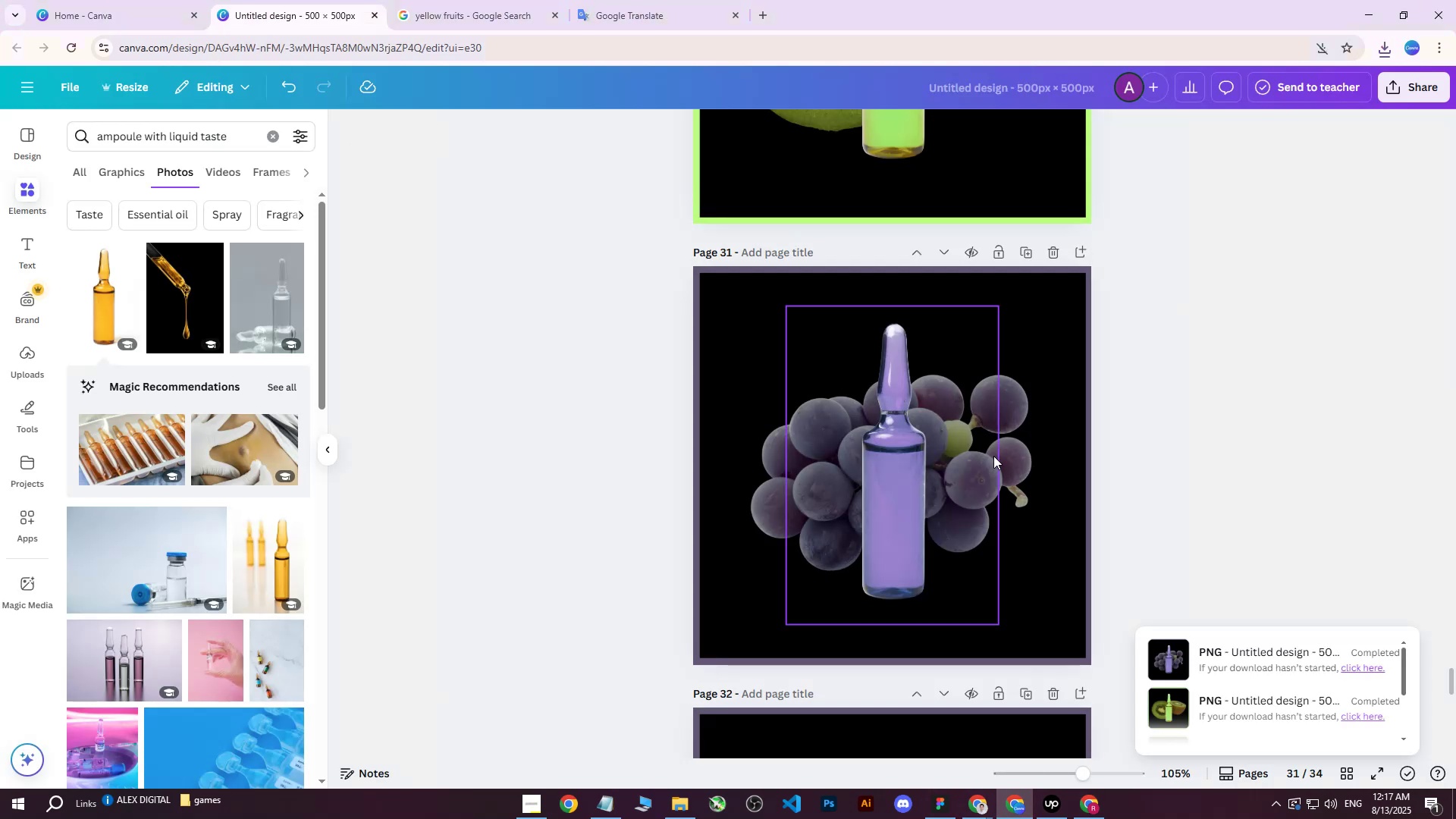 
scroll: coordinate [1051, 414], scroll_direction: down, amount: 5.0
 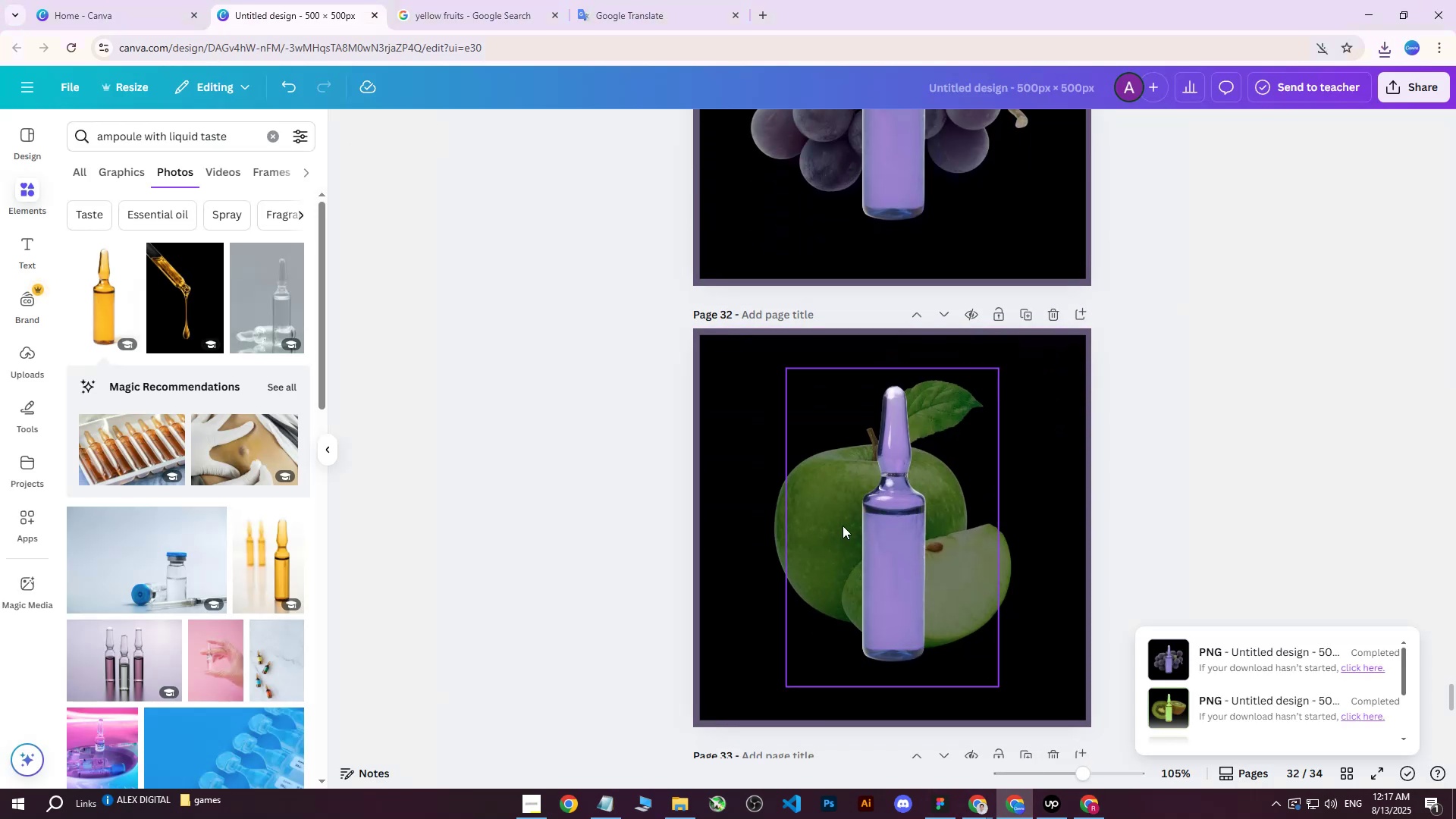 
left_click([908, 532])
 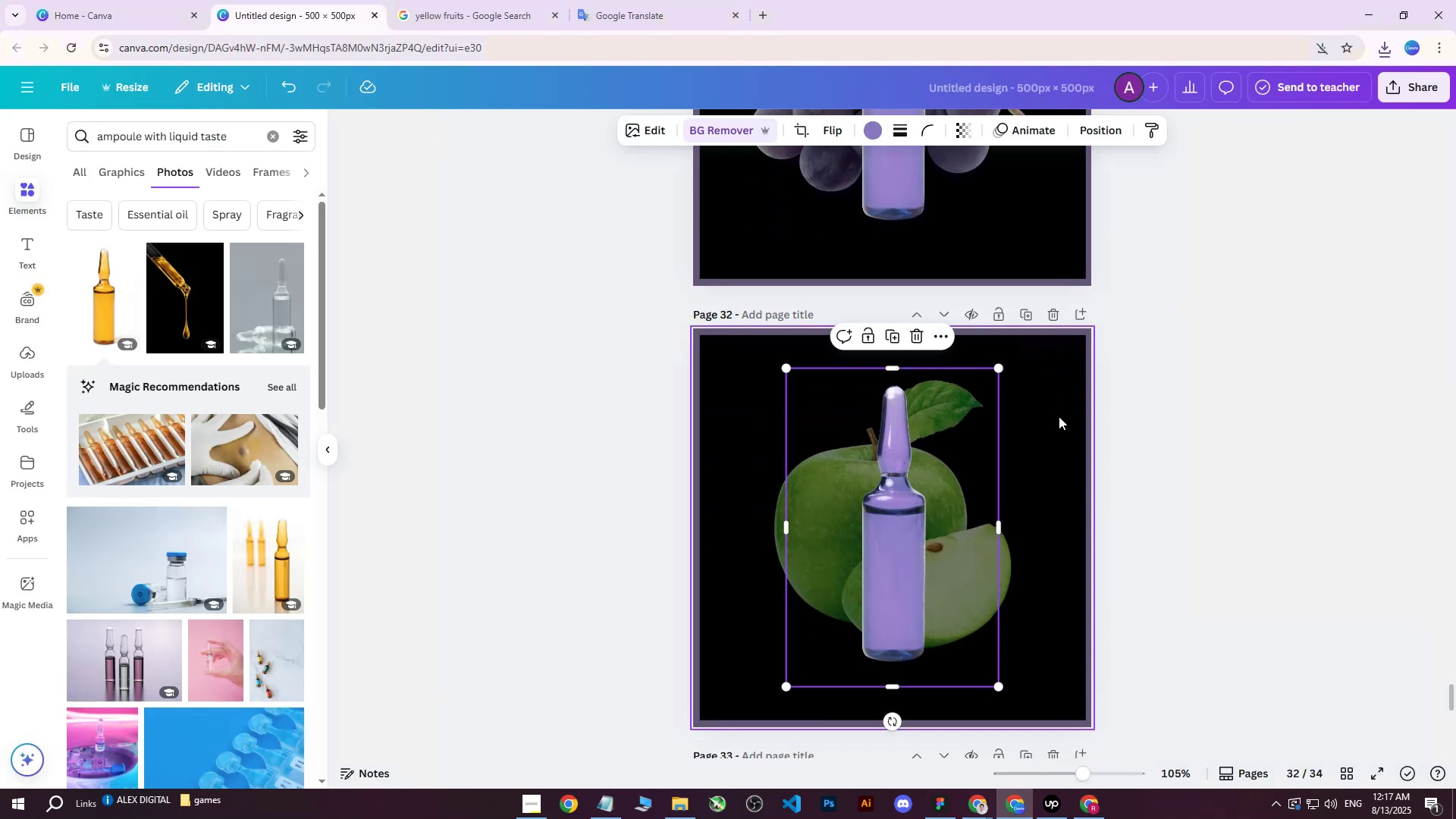 
scroll: coordinate [932, 479], scroll_direction: up, amount: 122.0
 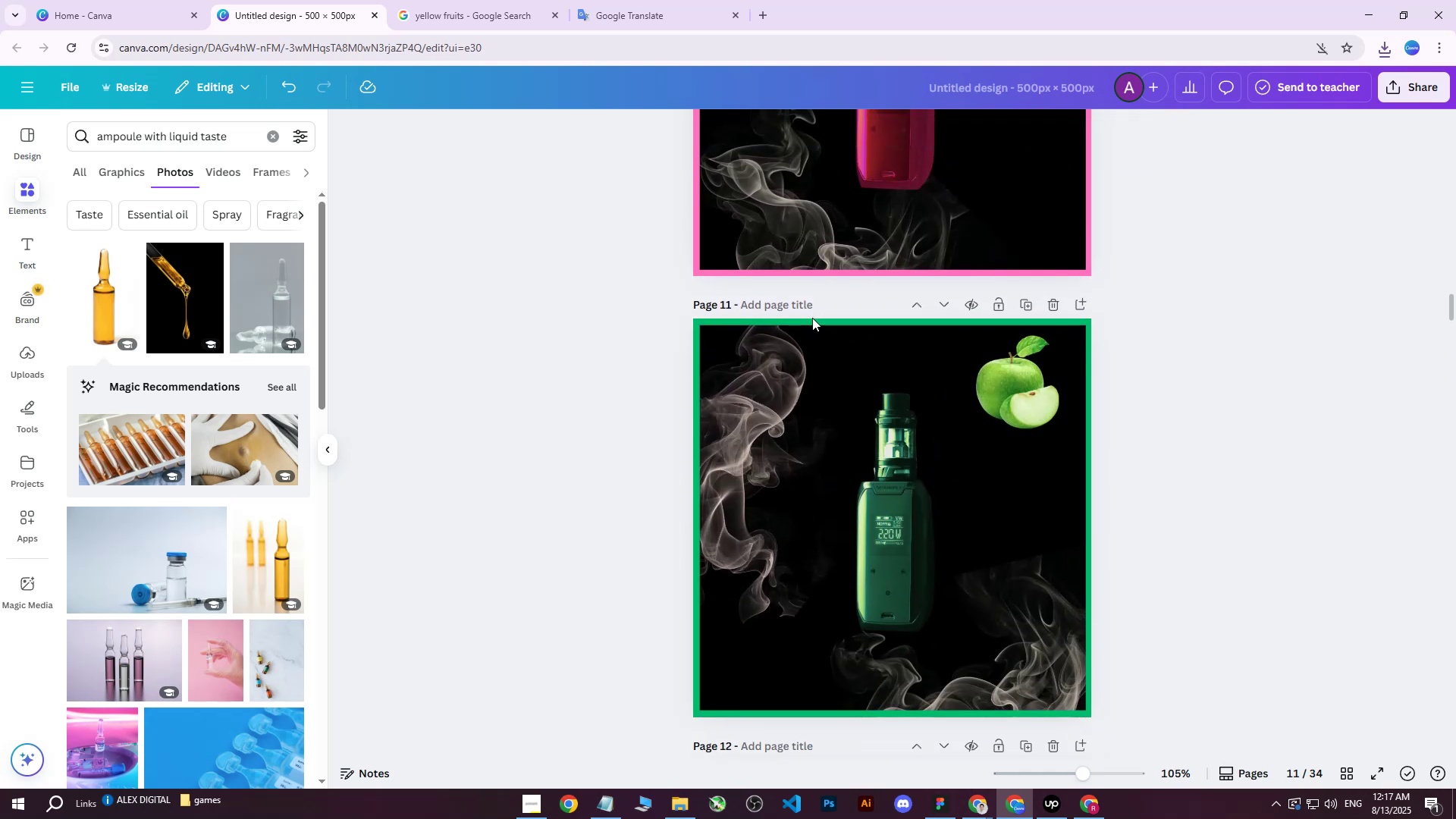 
double_click([812, 320])
 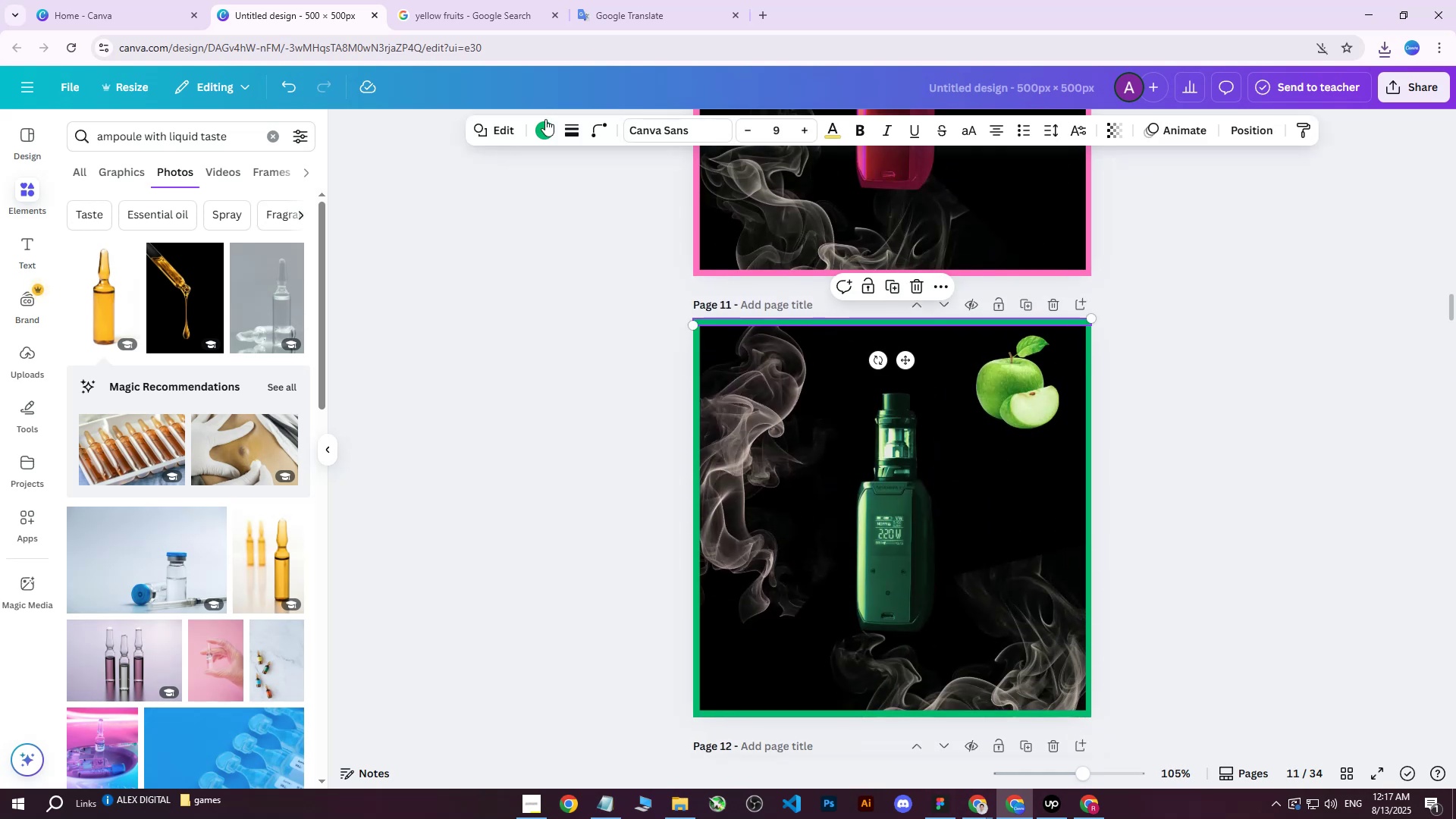 
left_click([536, 132])
 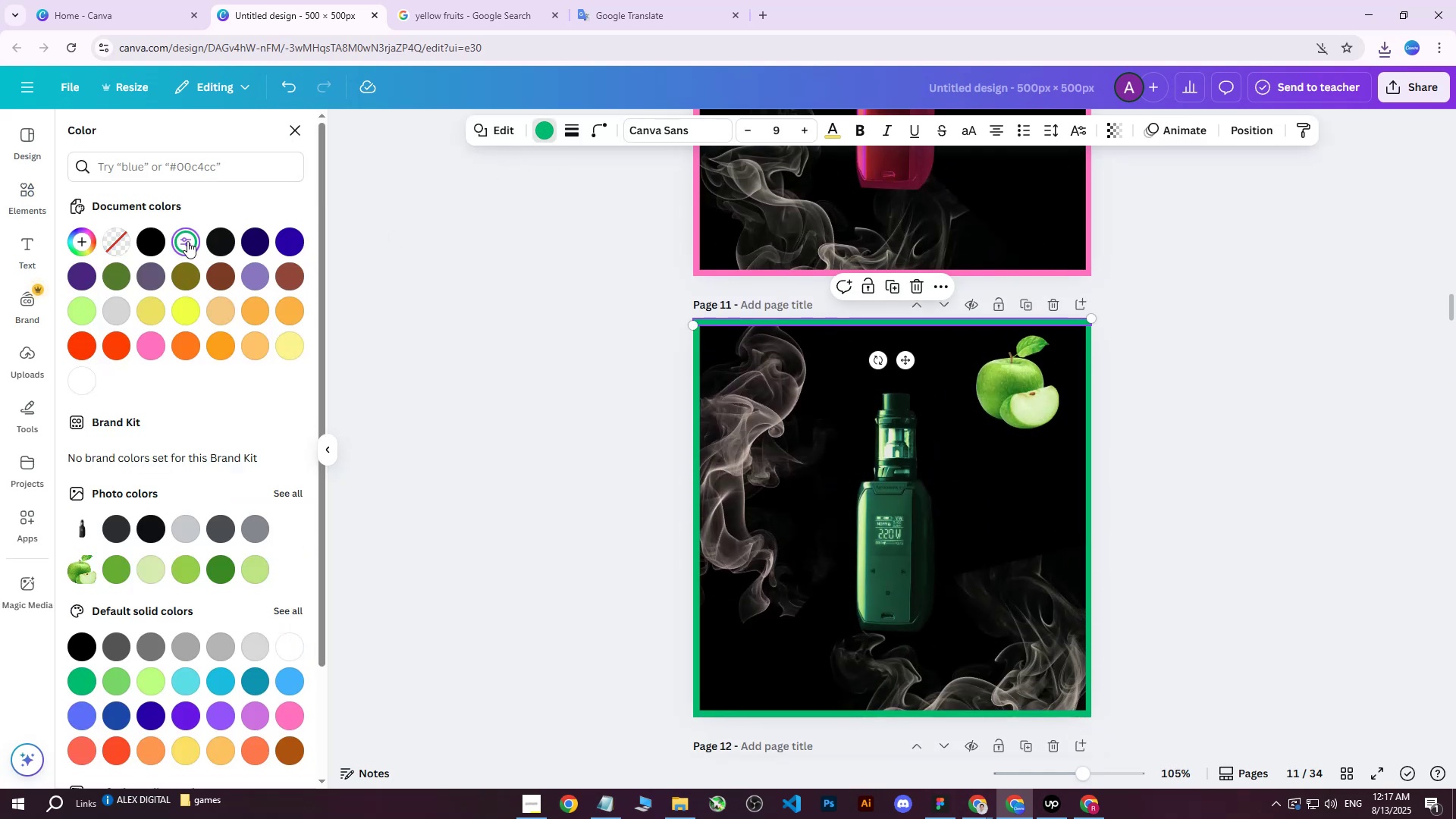 
double_click([187, 241])
 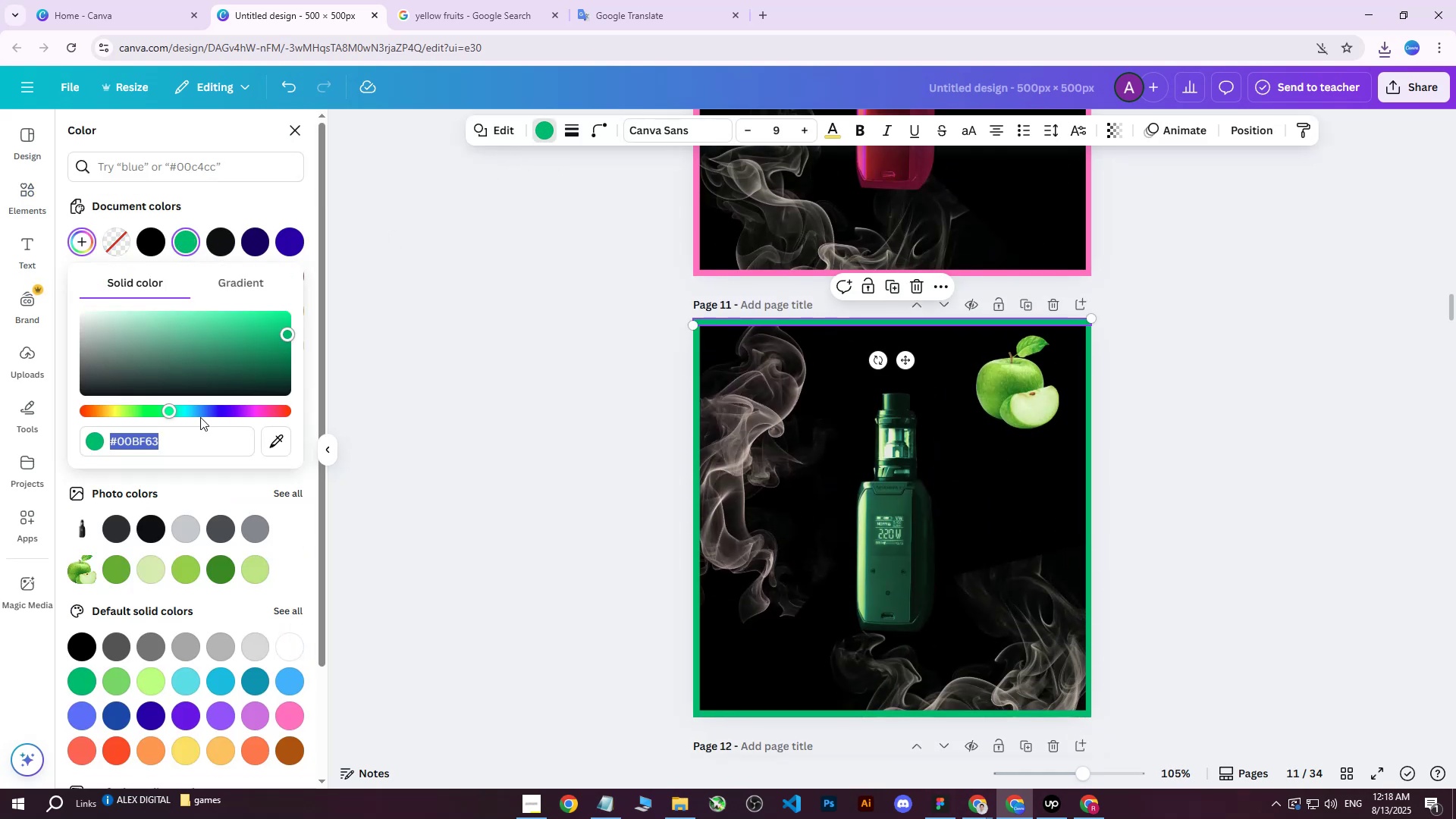 
left_click([189, 428])
 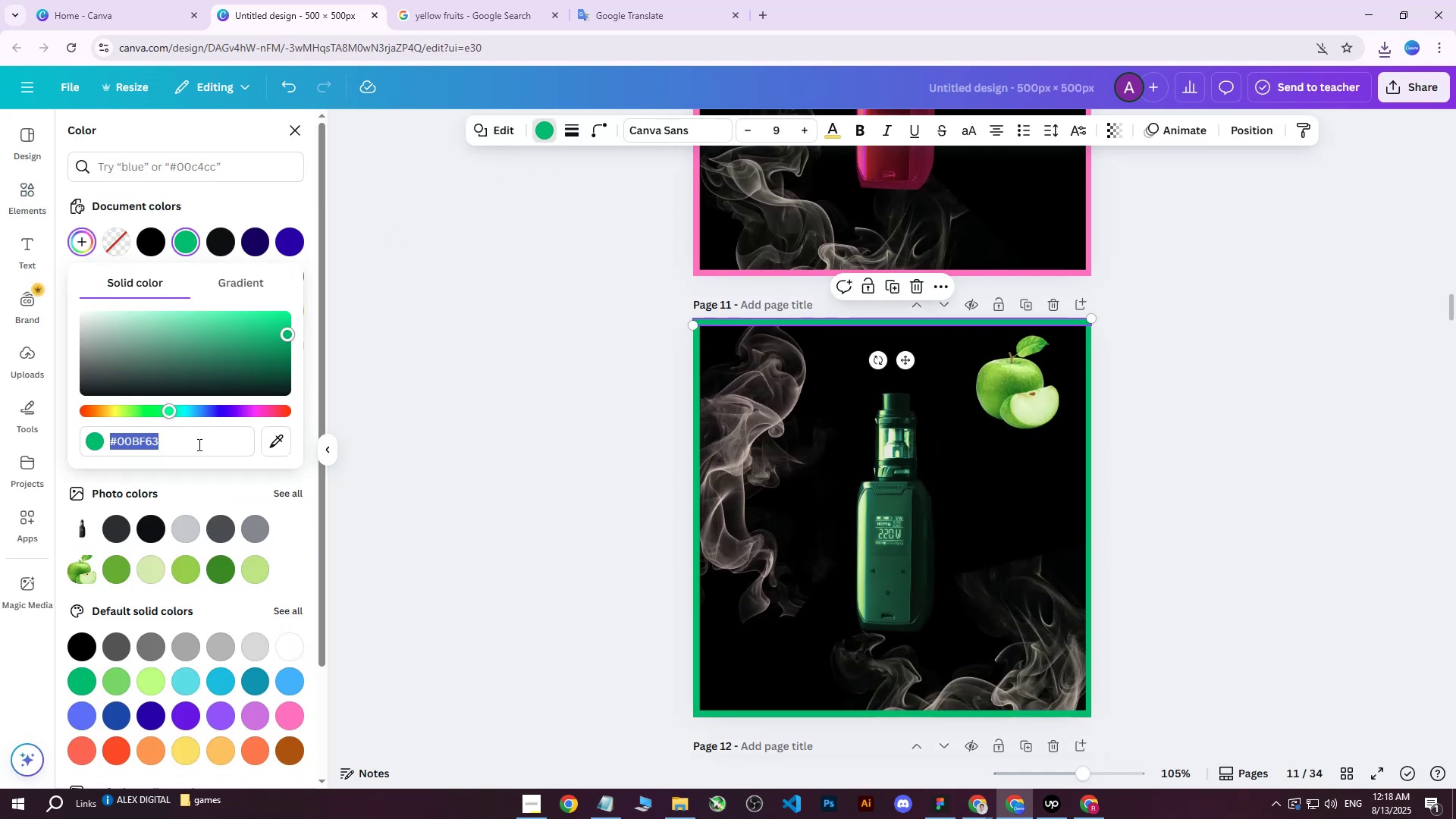 
triple_click([199, 442])
 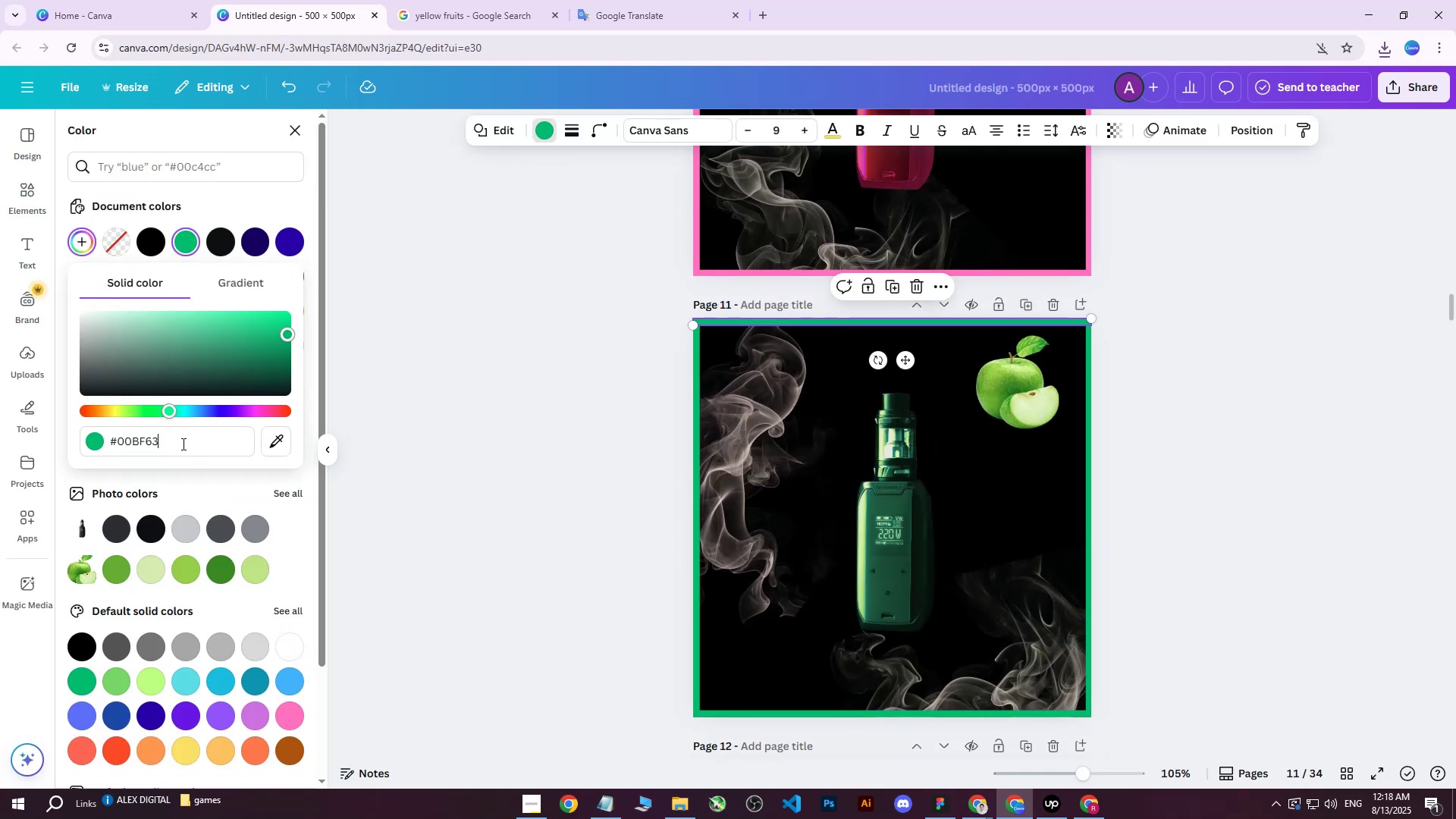 
left_click_drag(start_coordinate=[180, 443], to_coordinate=[93, 447])
 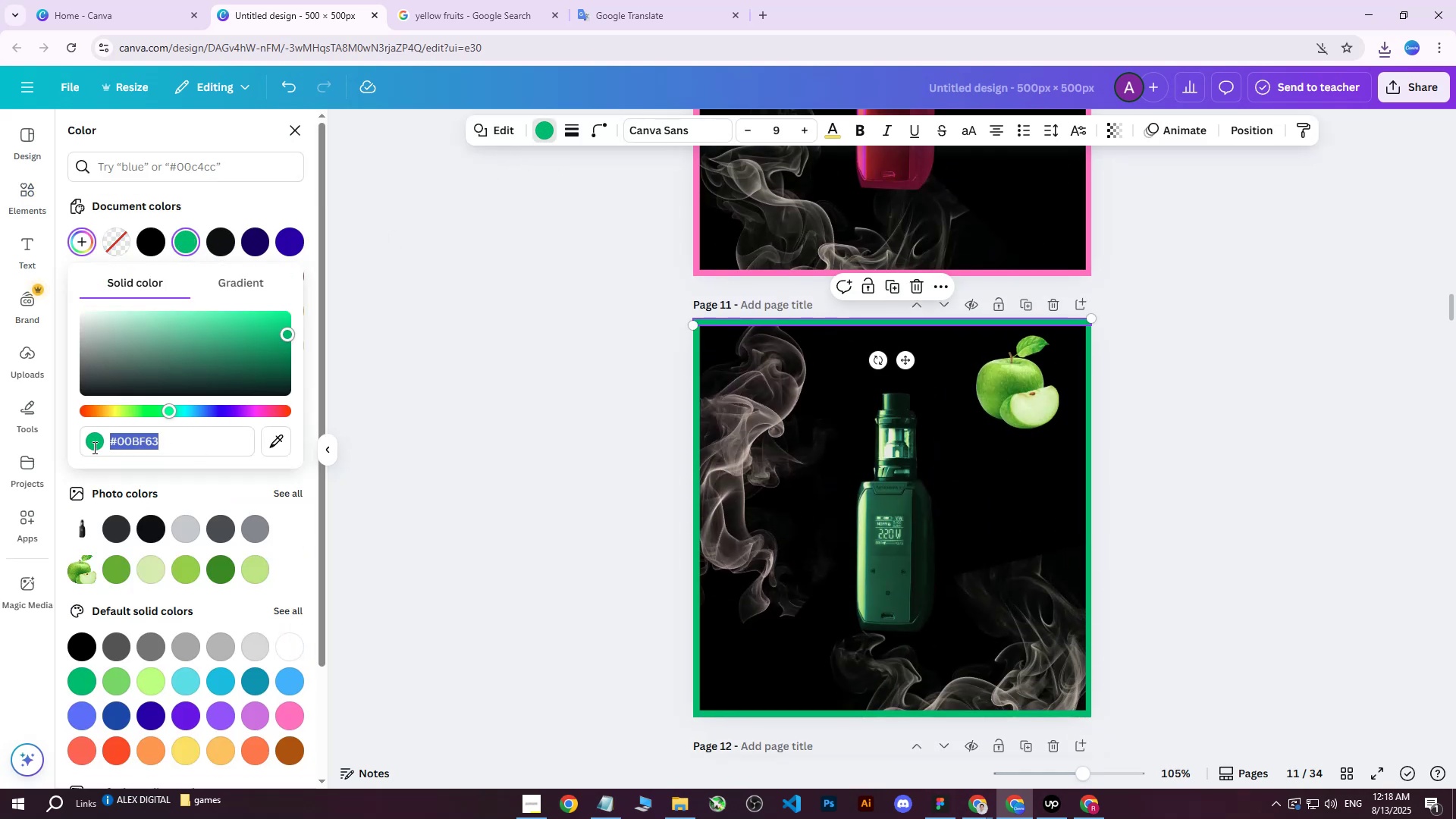 
key(Control+ControlLeft)
 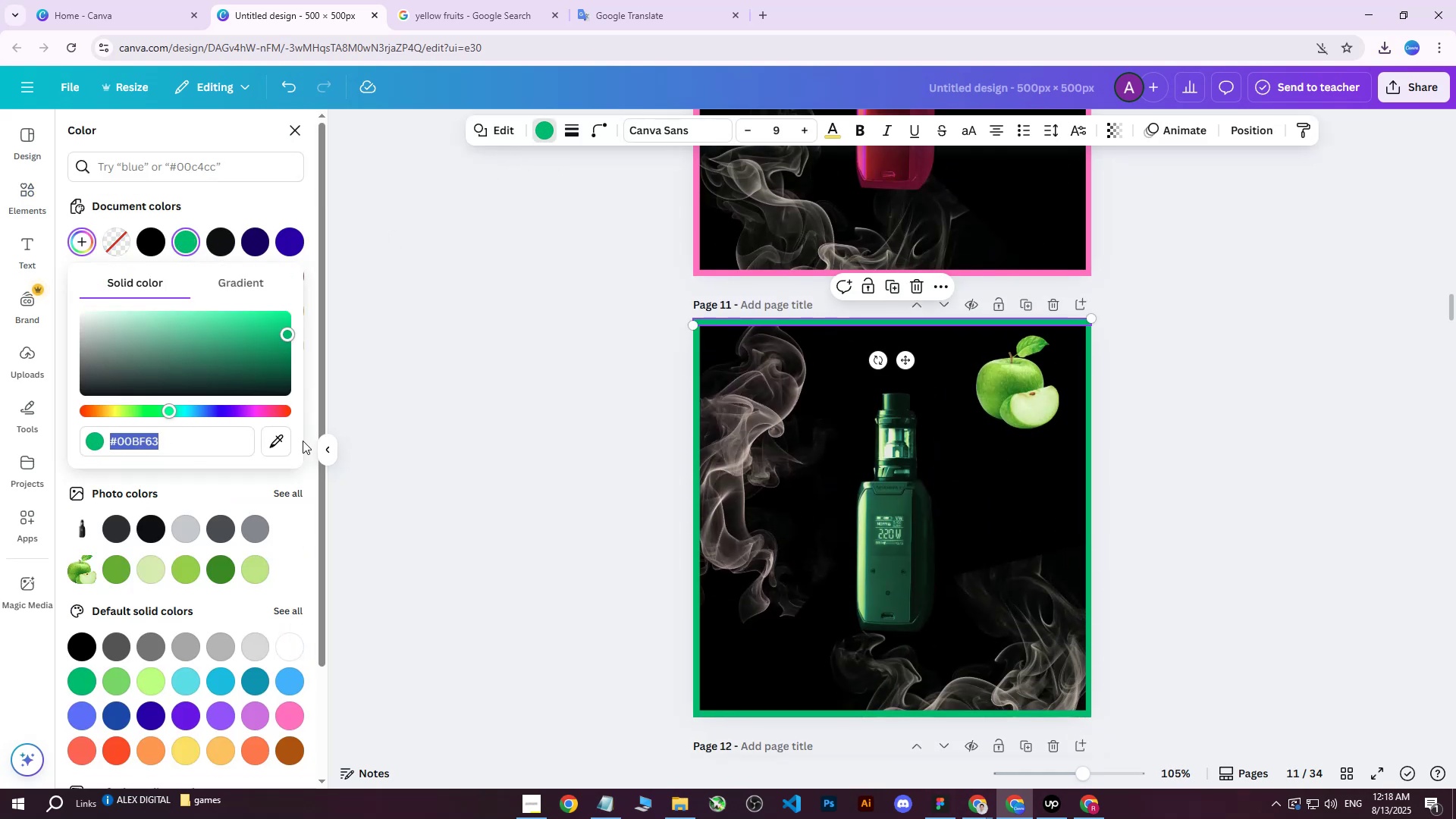 
key(Control+C)
 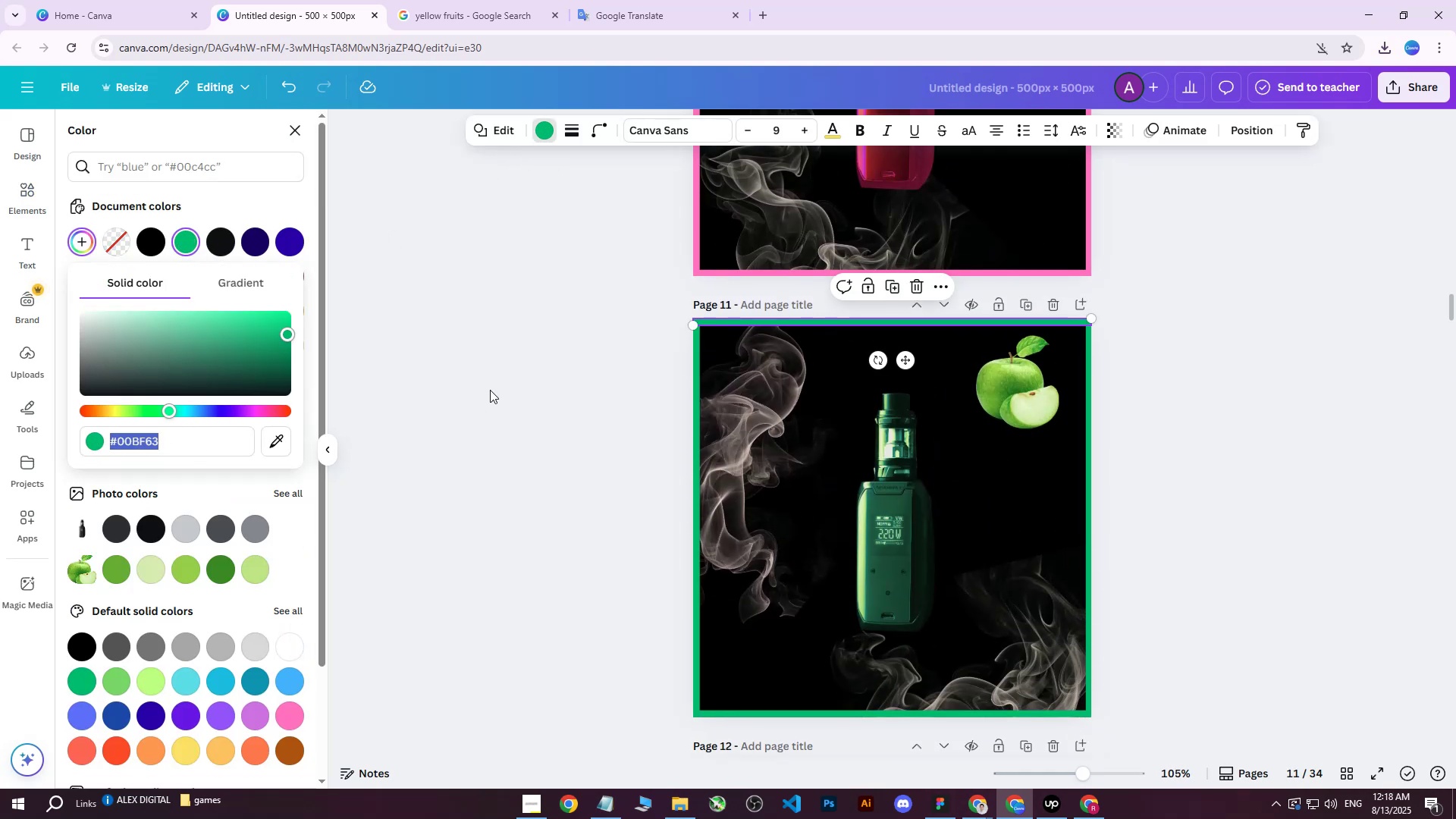 
left_click([490, 390])
 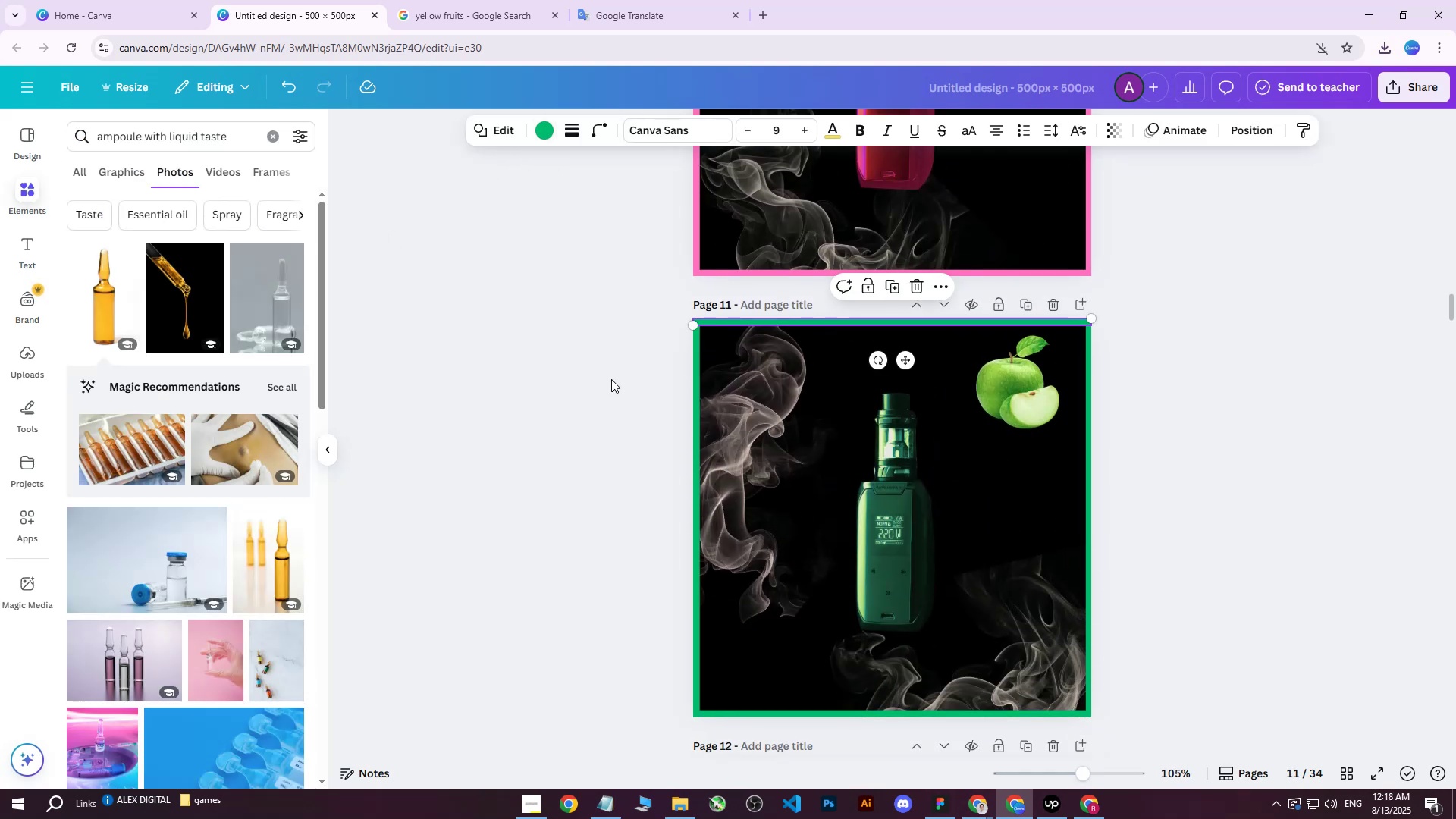 
scroll: coordinate [883, 338], scroll_direction: down, amount: 122.0
 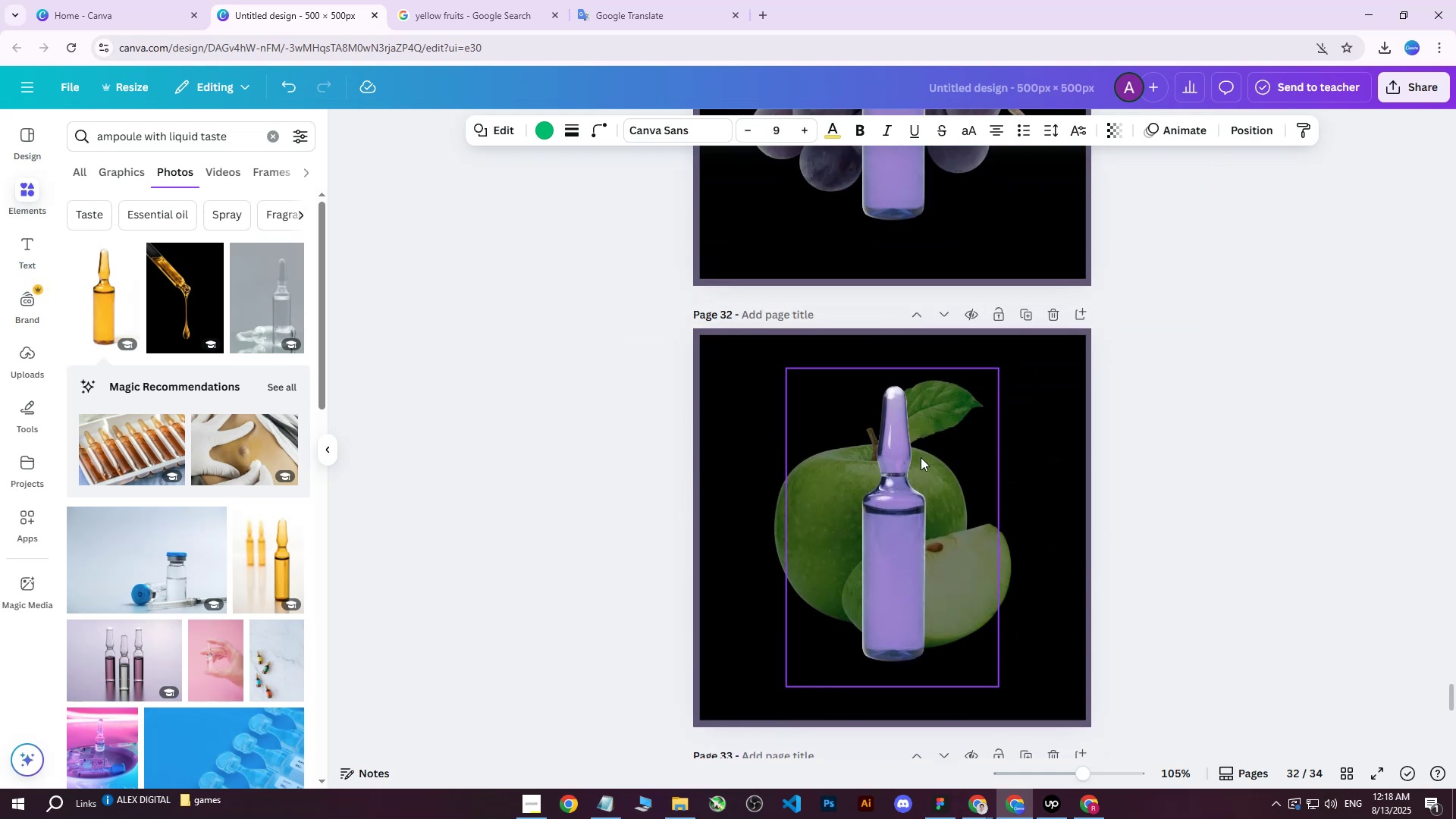 
left_click([921, 461])
 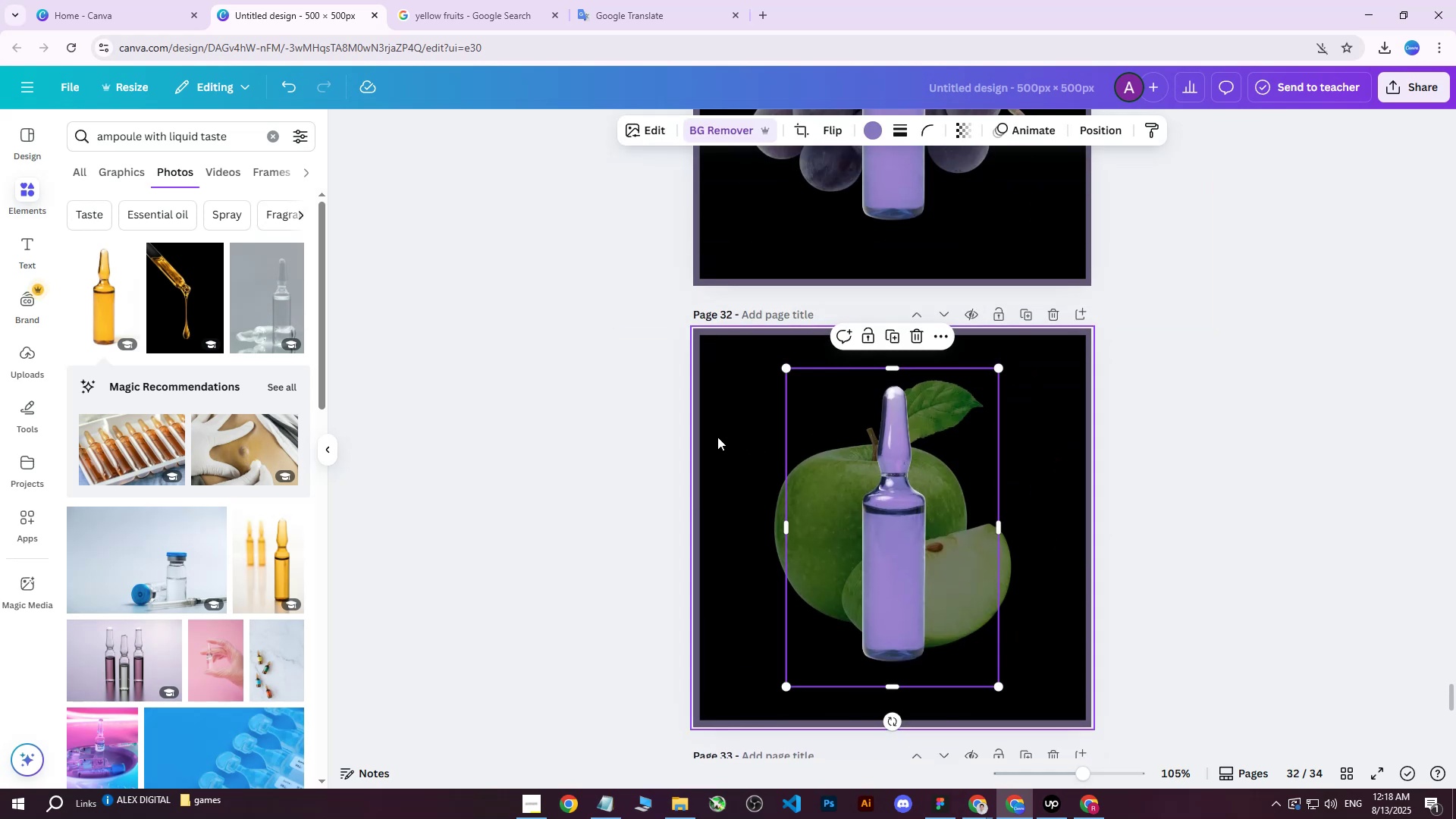 
left_click([708, 432])
 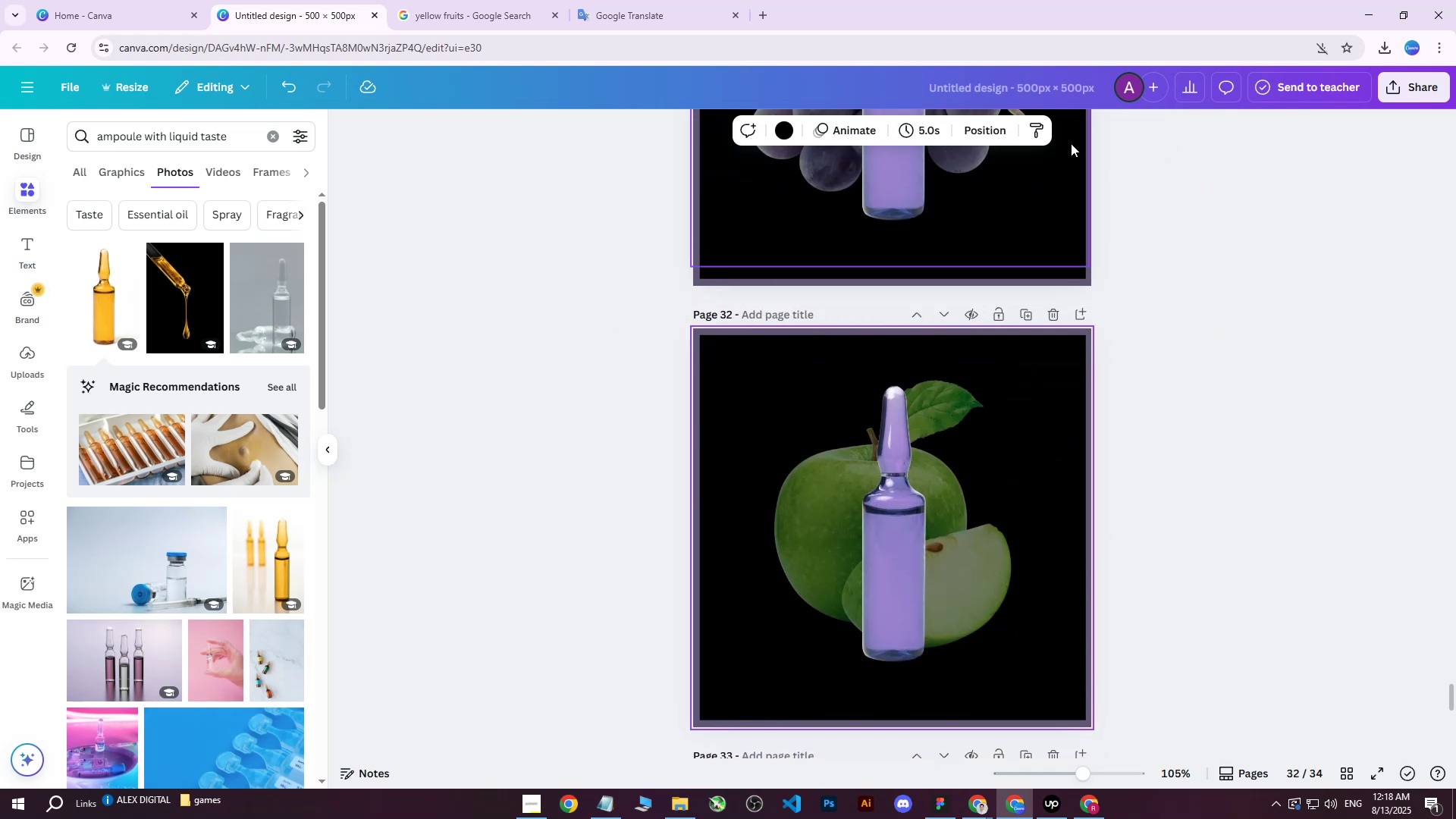 
left_click([990, 133])
 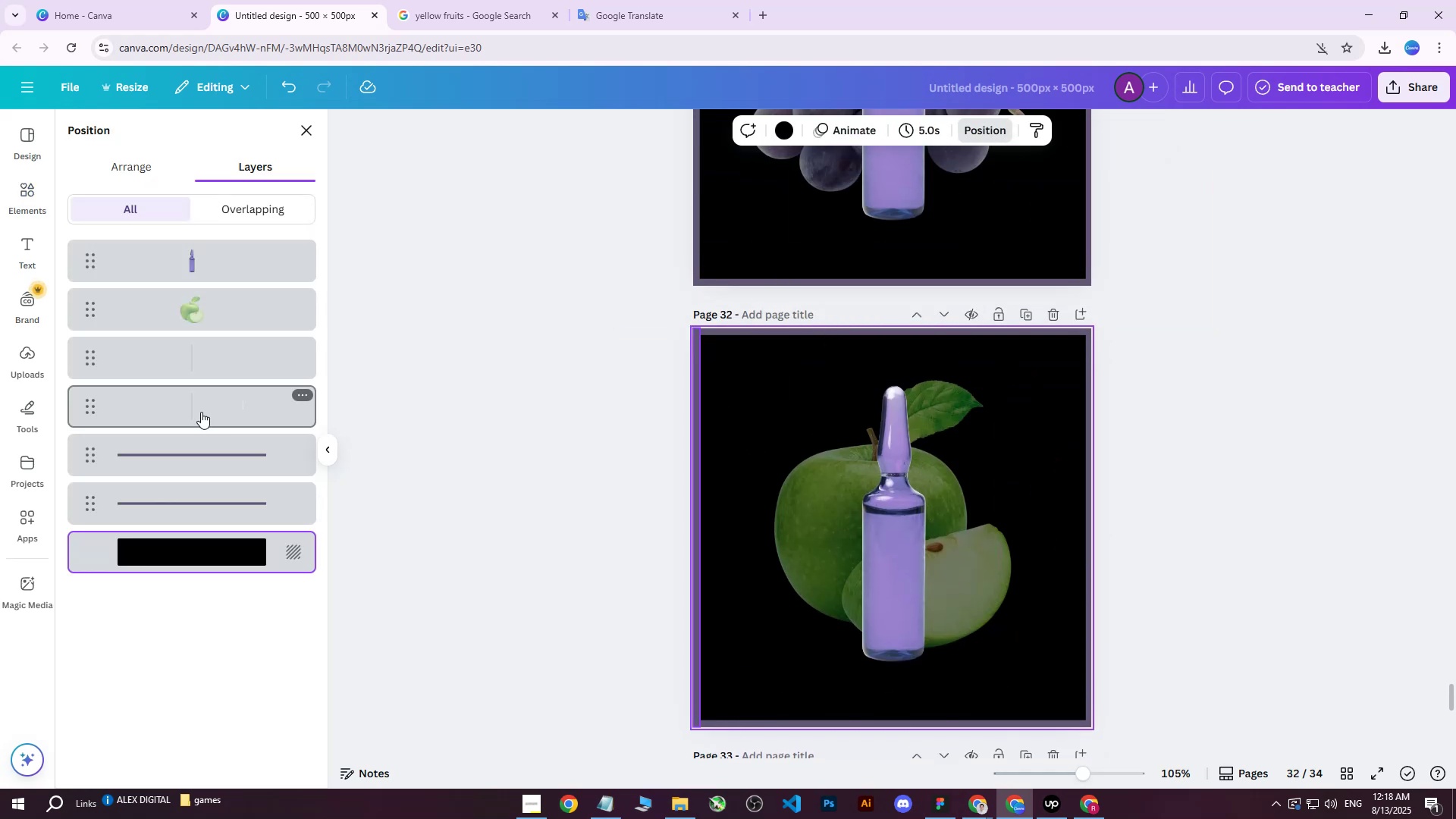 
left_click([192, 366])
 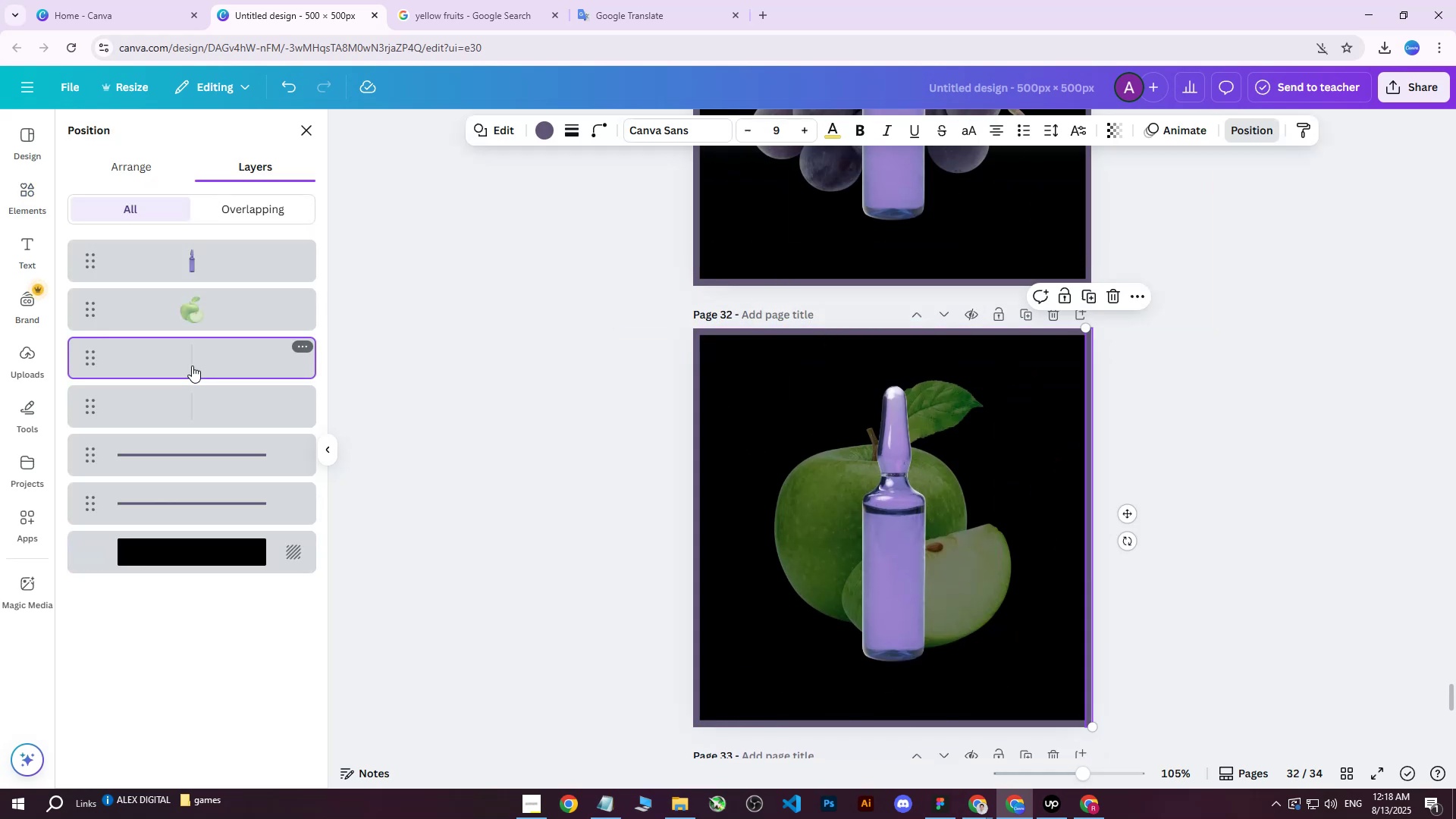 
hold_key(key=ShiftLeft, duration=0.42)
double_click([194, 507])
 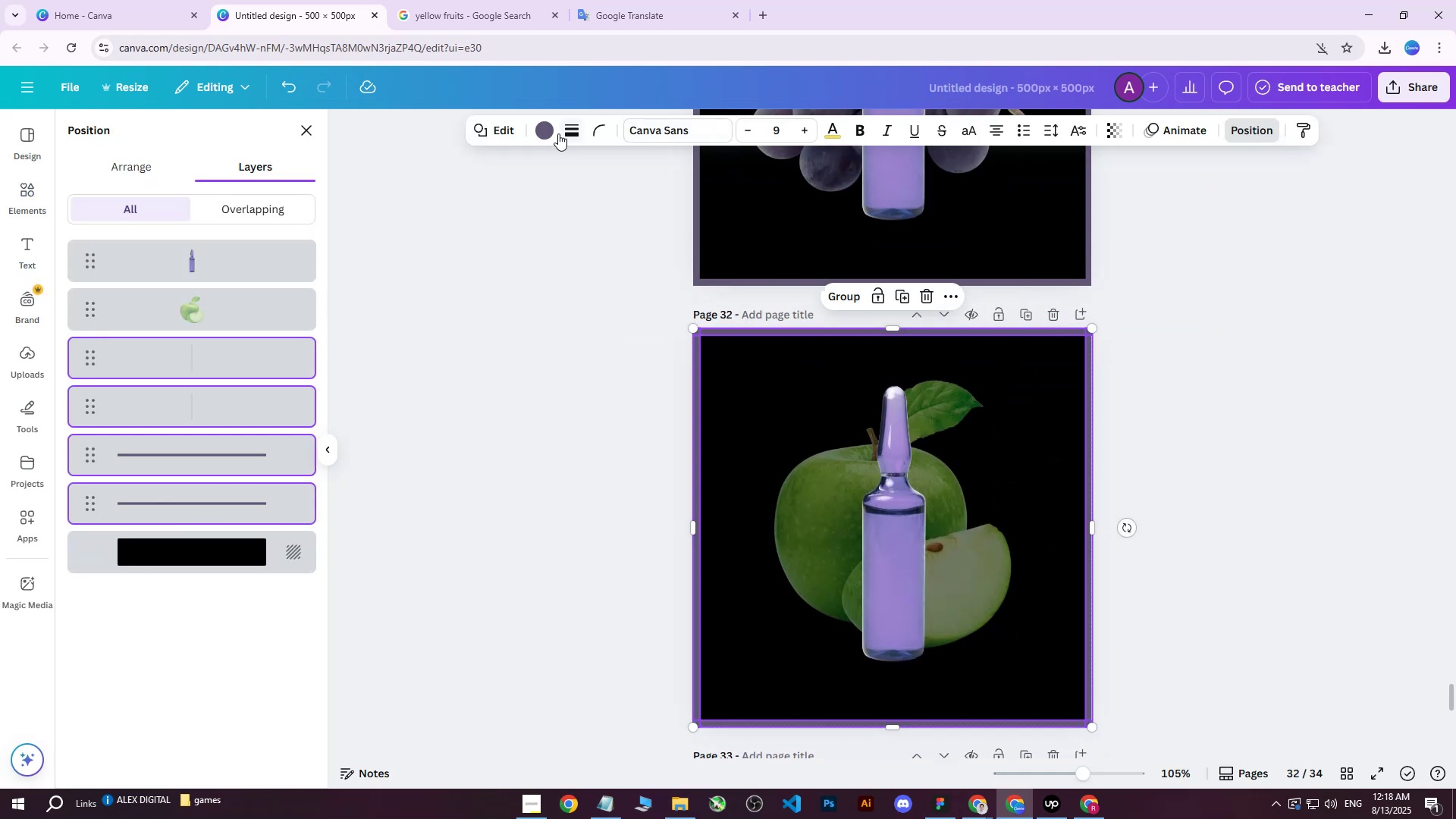 
left_click([542, 134])
 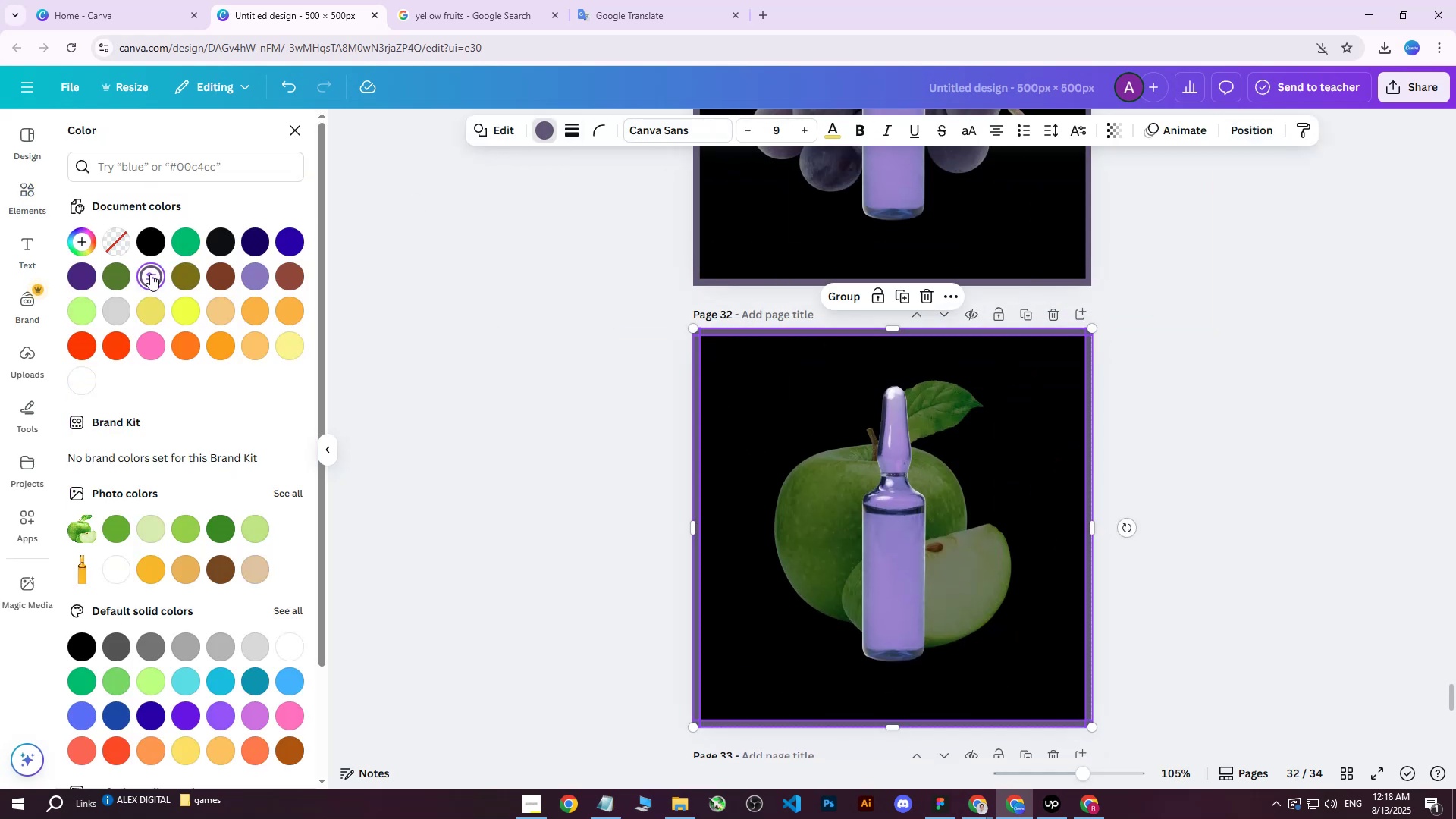 
double_click([148, 280])
 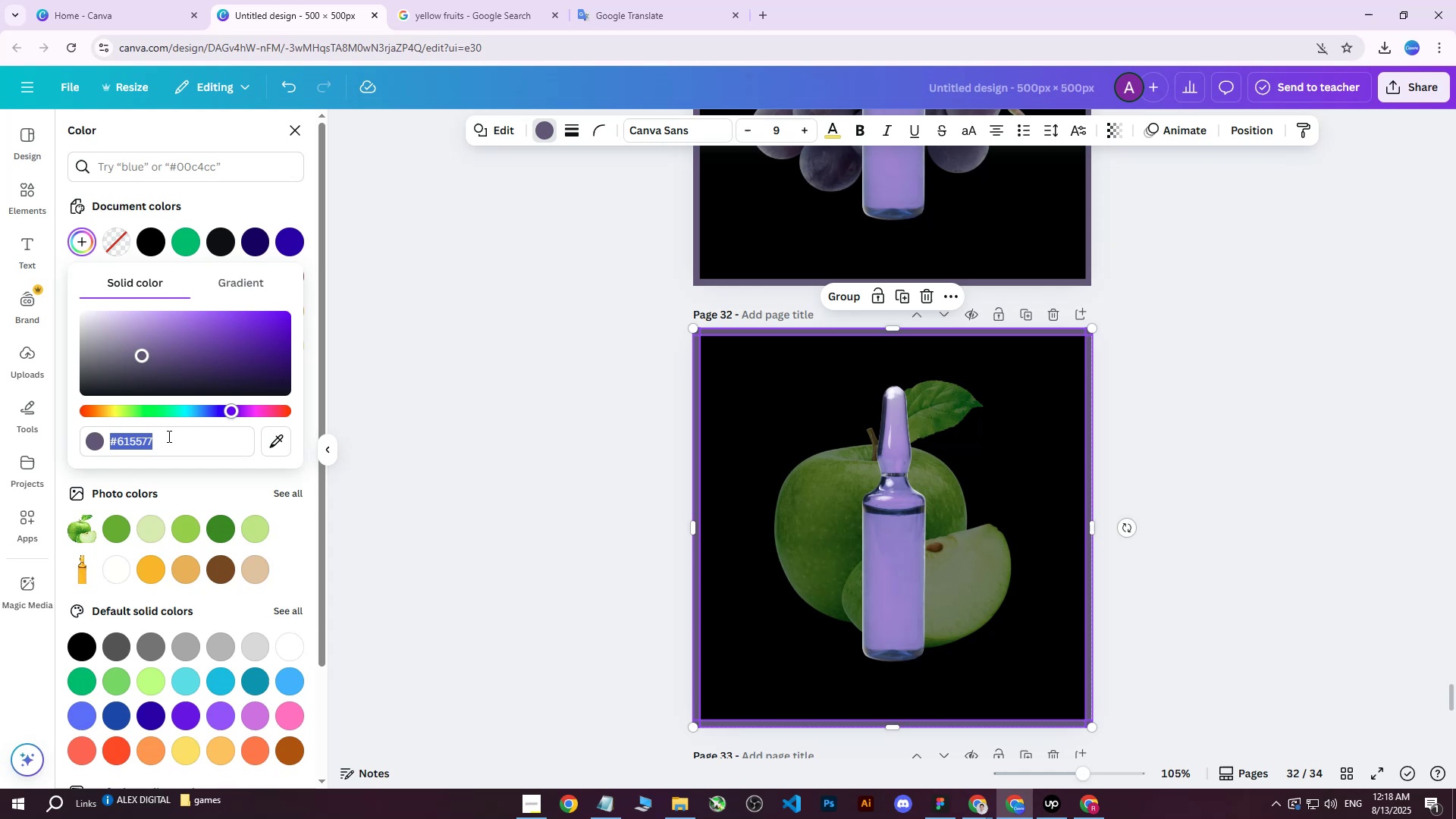 
left_click([162, 446])
 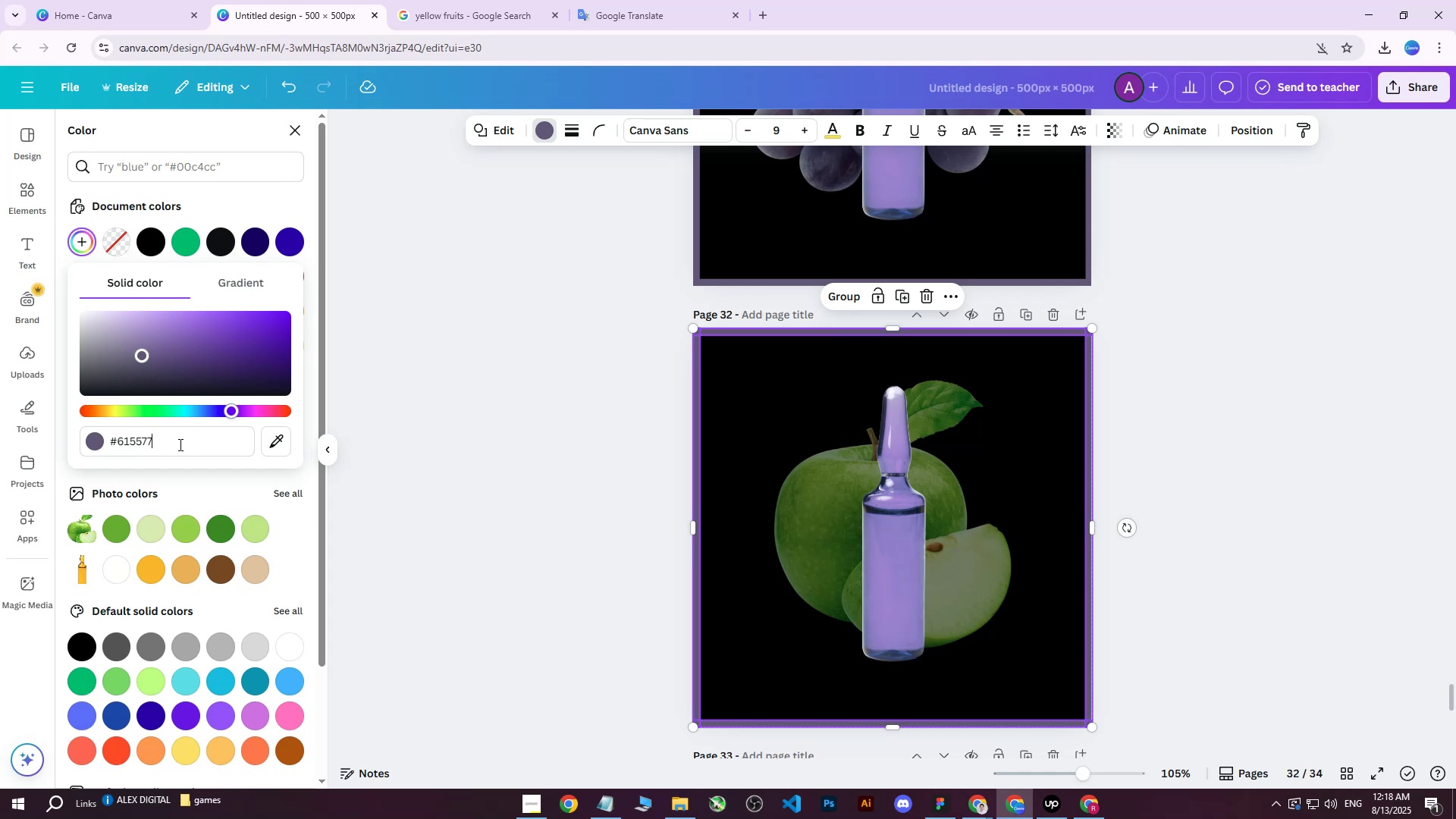 
left_click_drag(start_coordinate=[184, 444], to_coordinate=[91, 442])
 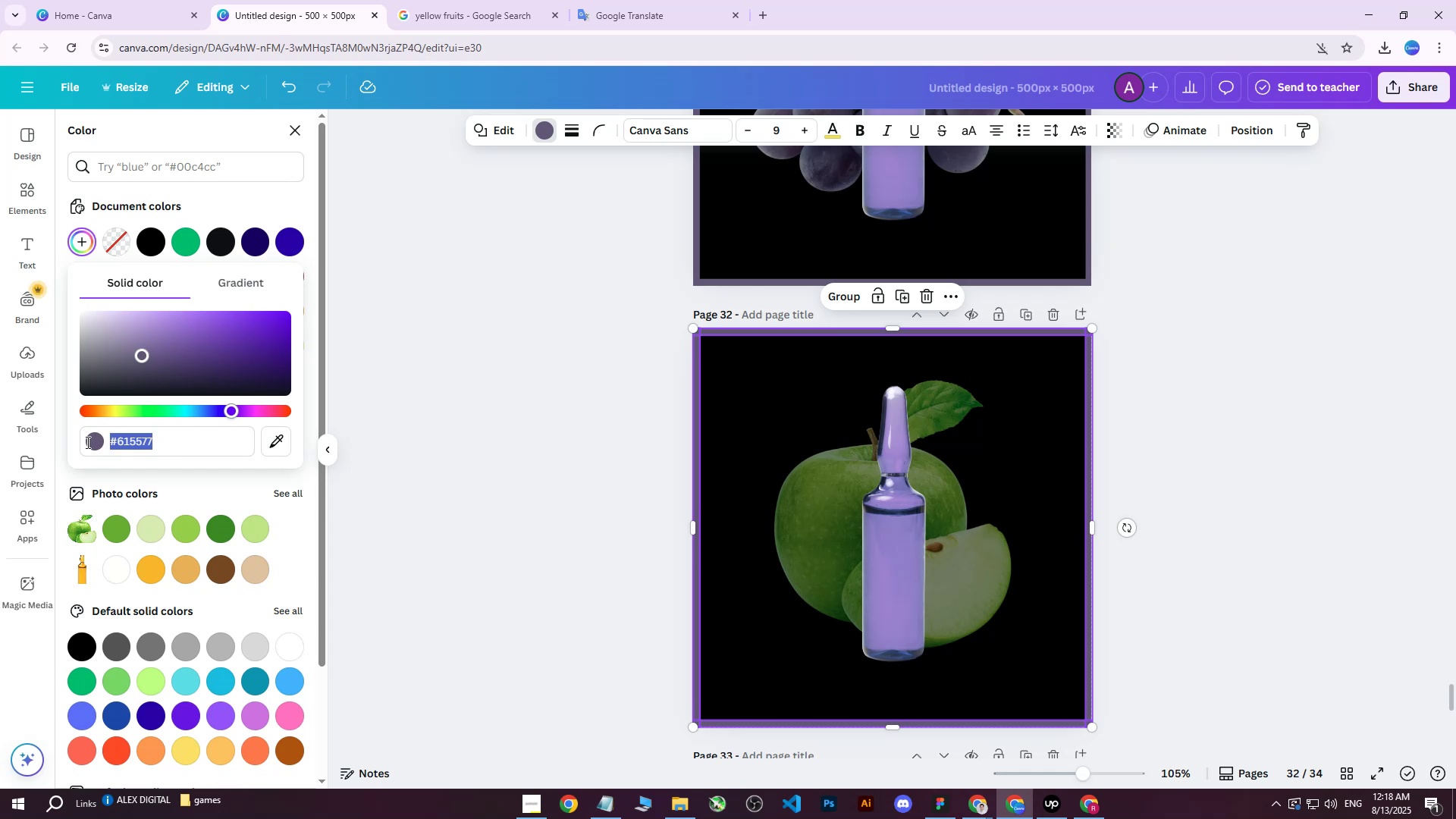 
key(Control+ControlLeft)
 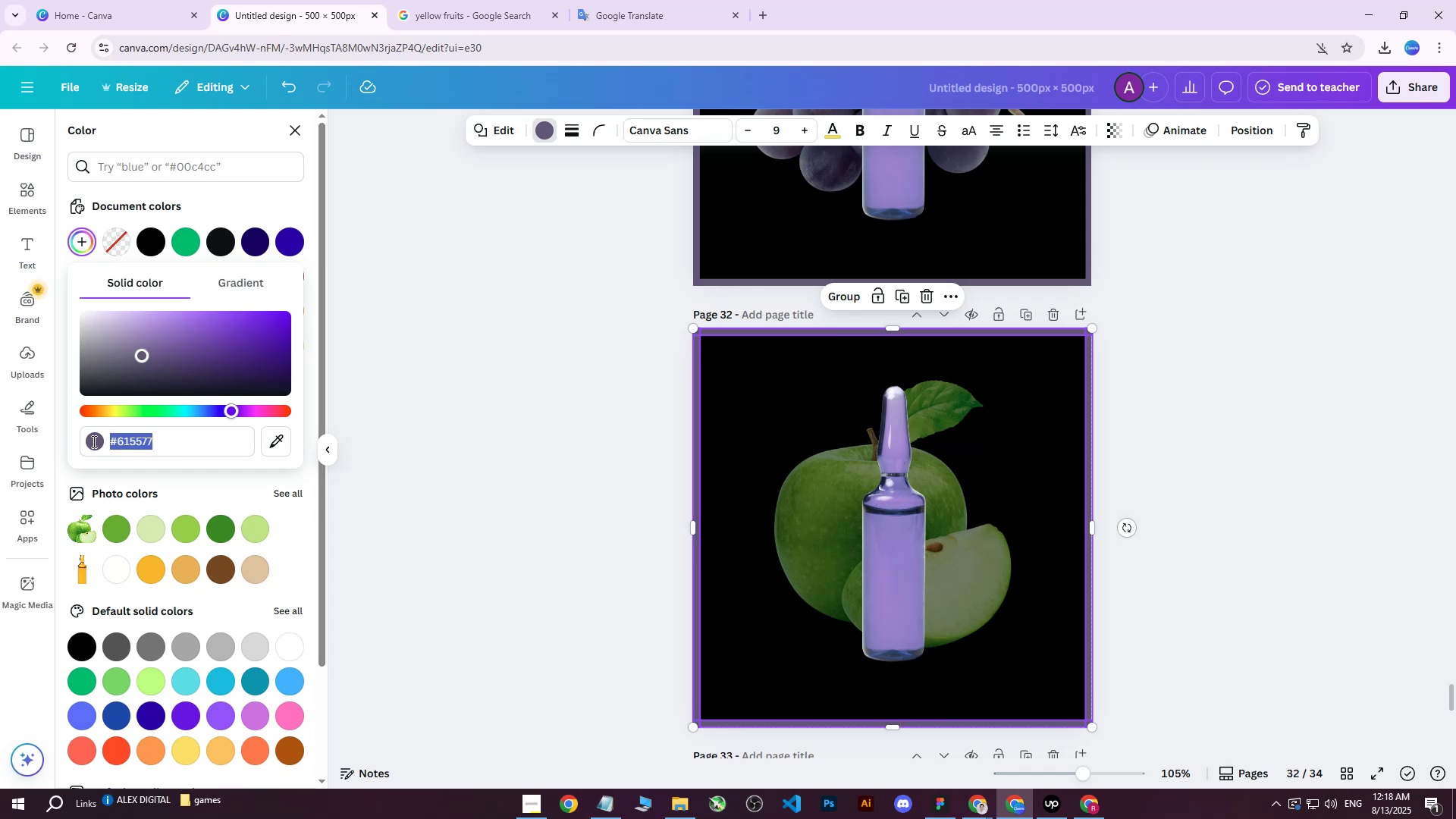 
key(Control+V)
 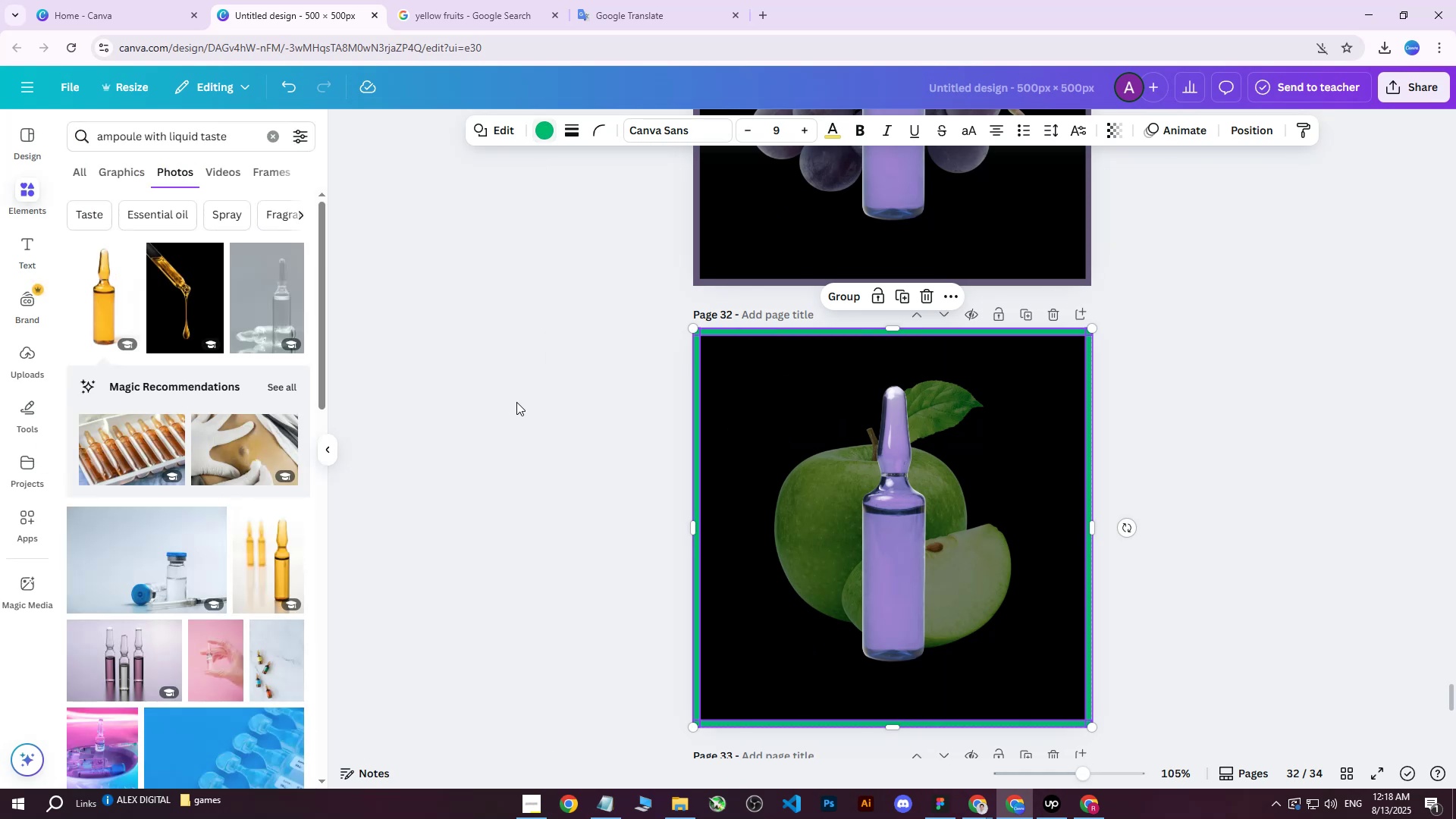 
double_click([516, 402])
 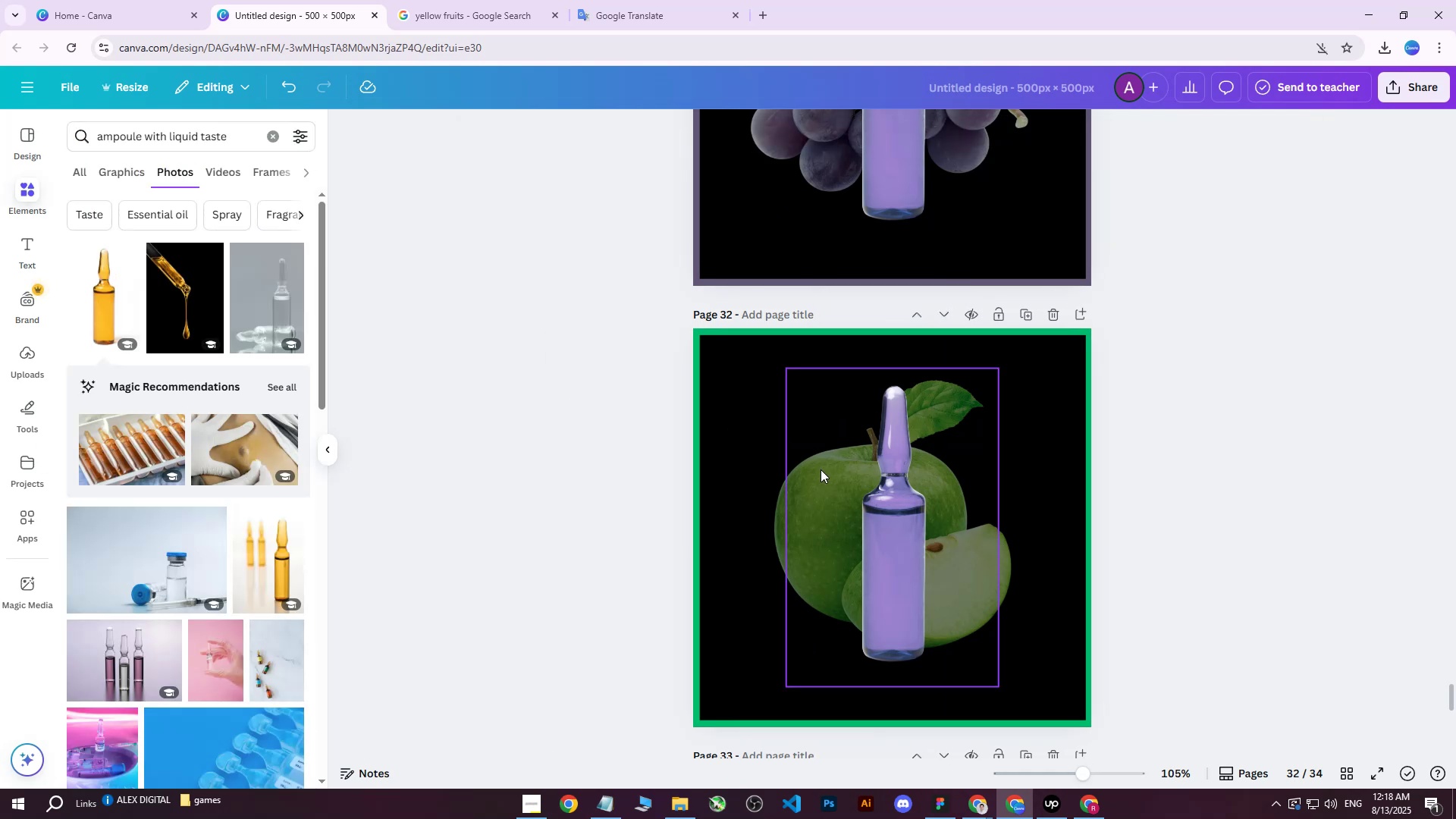 
left_click([911, 504])
 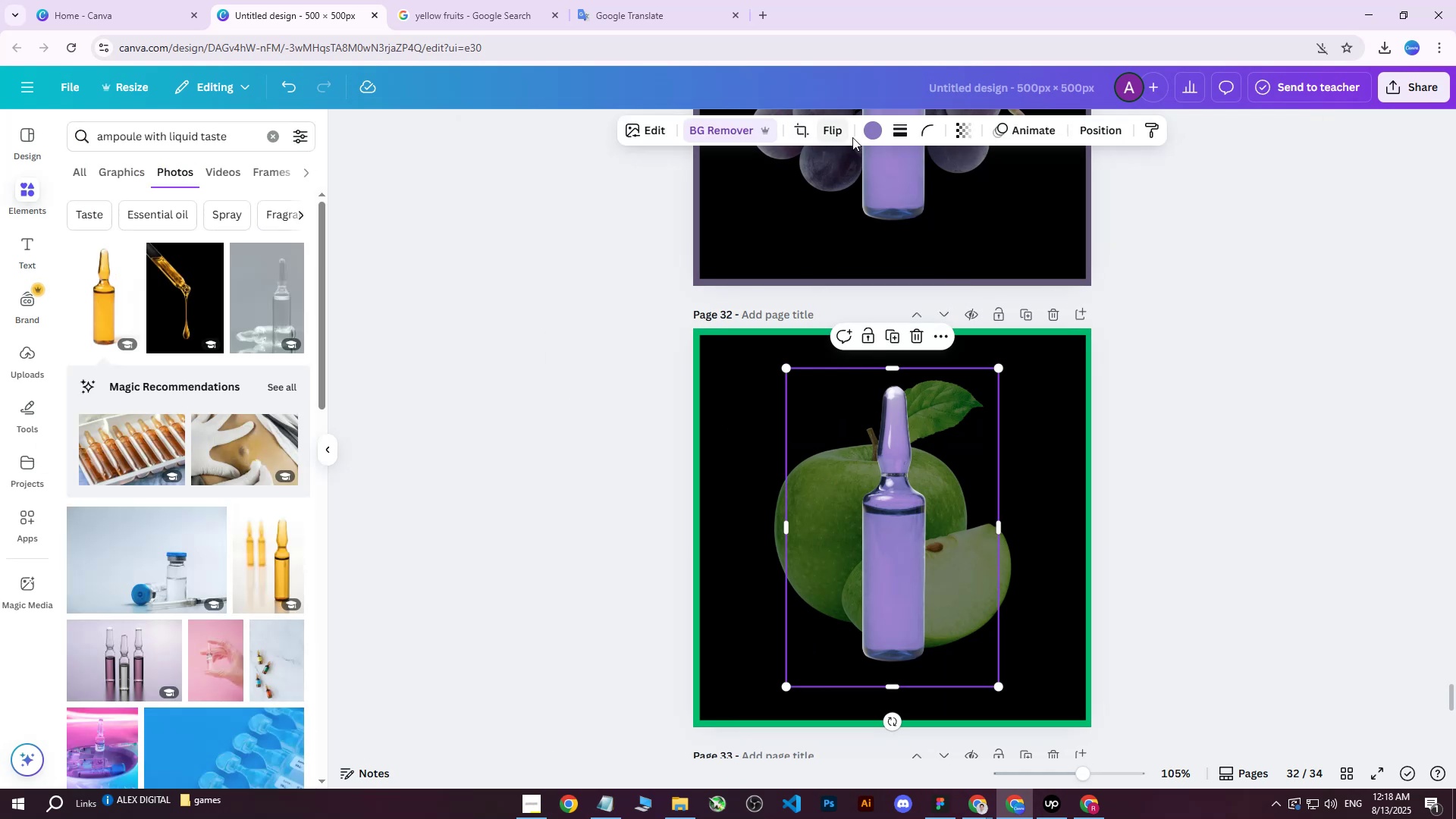 
left_click([871, 131])
 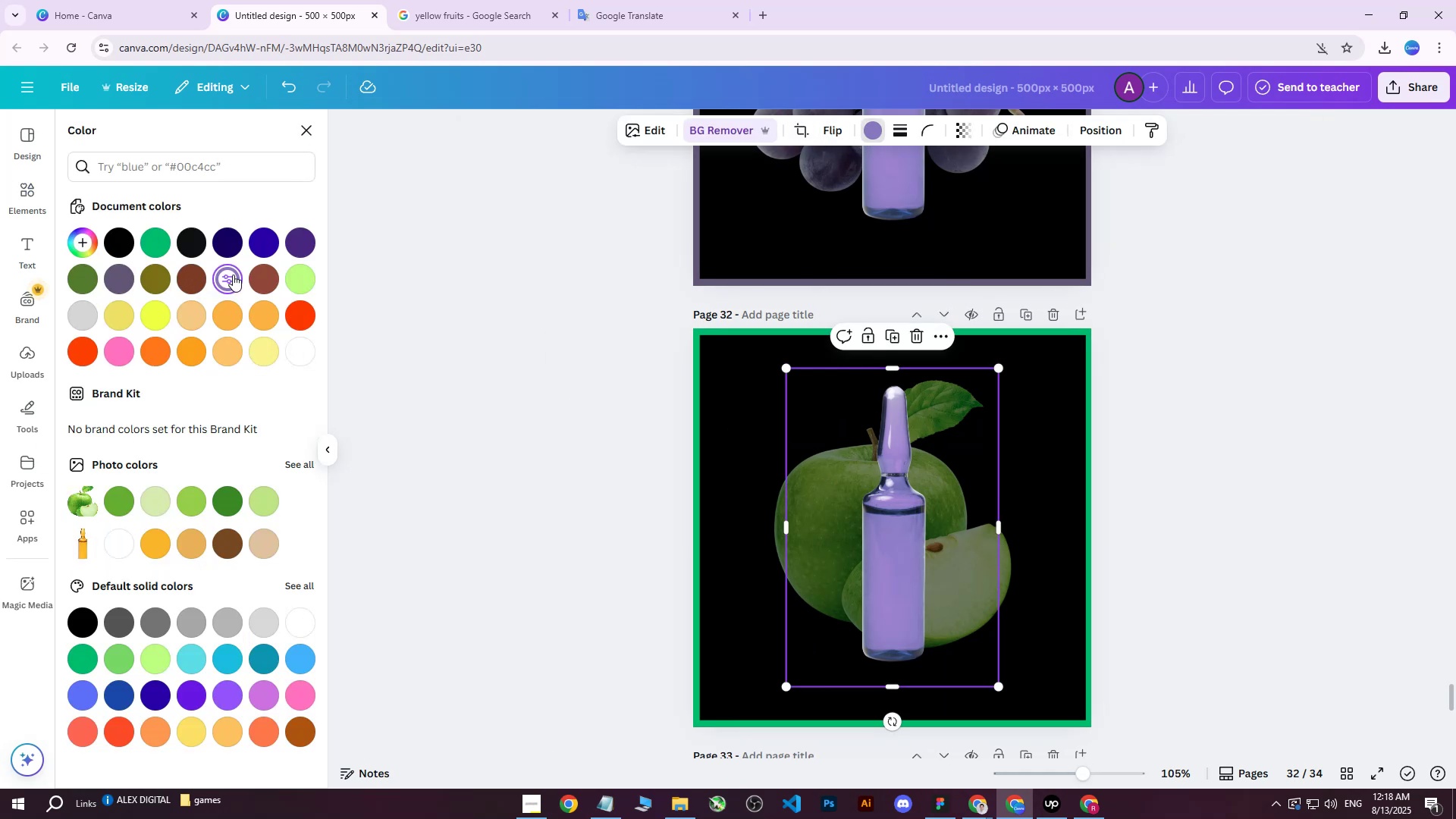 
double_click([223, 277])
 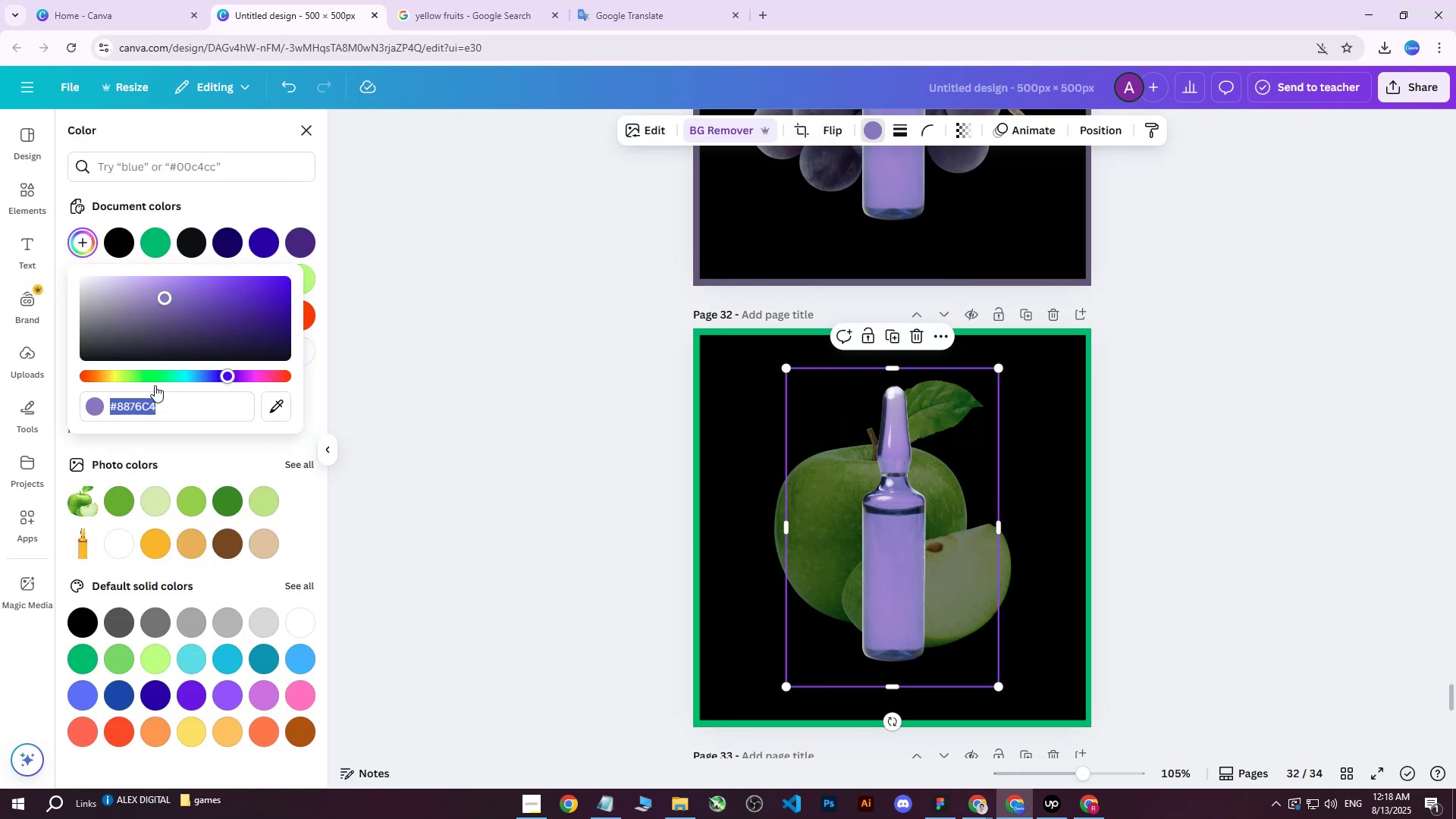 
key(Control+ControlLeft)
 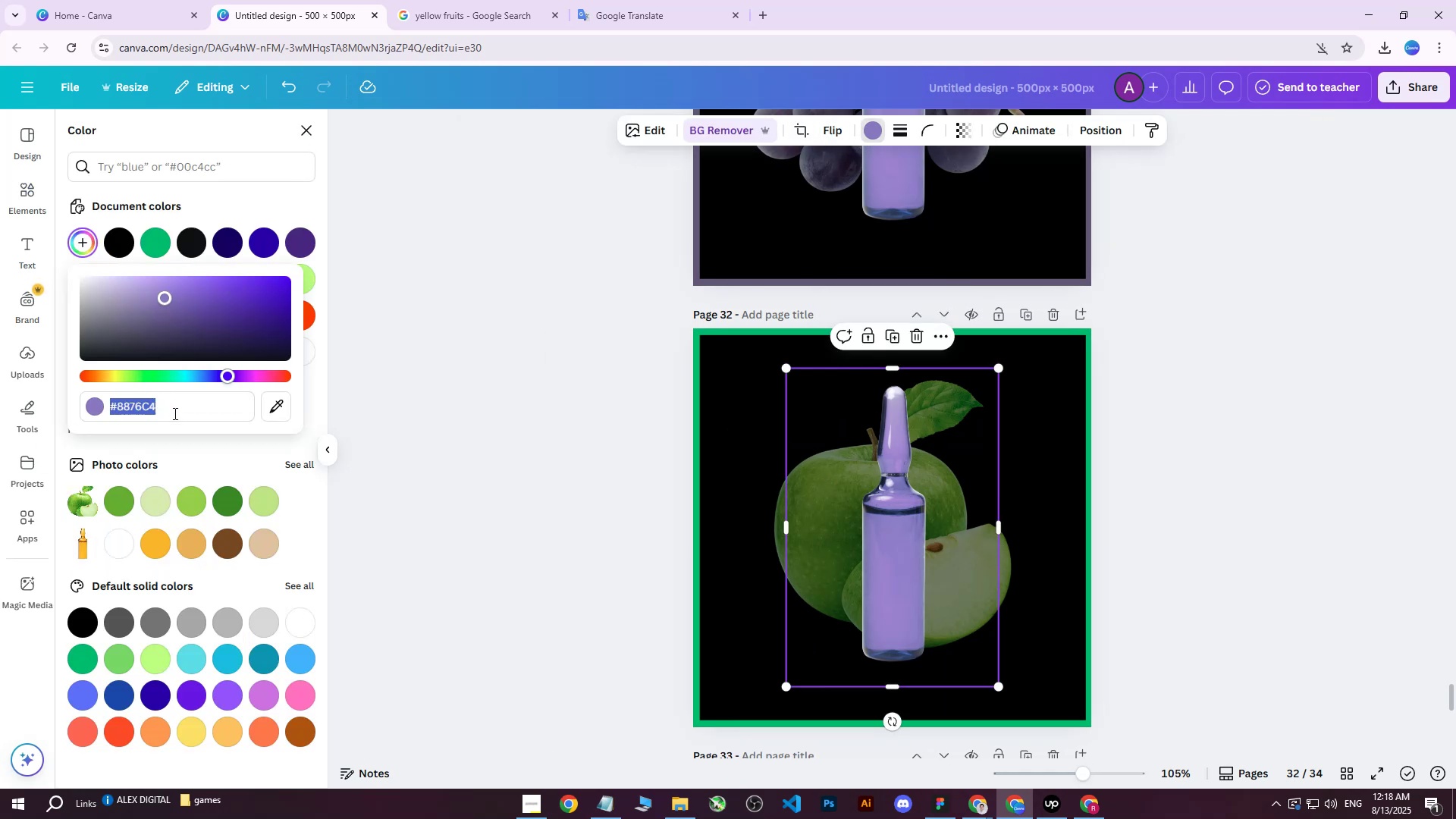 
key(Control+V)
 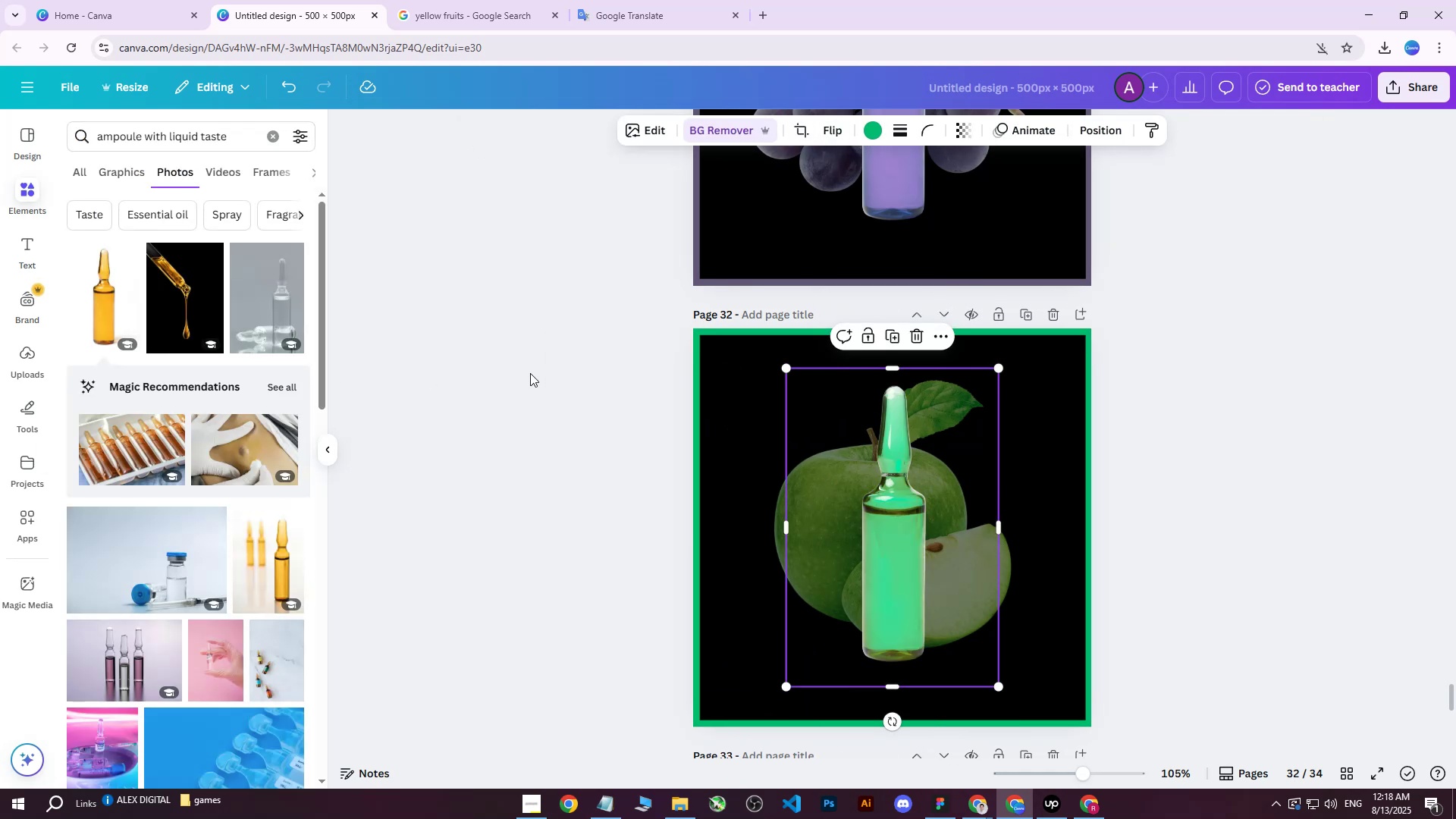 
double_click([530, 373])
 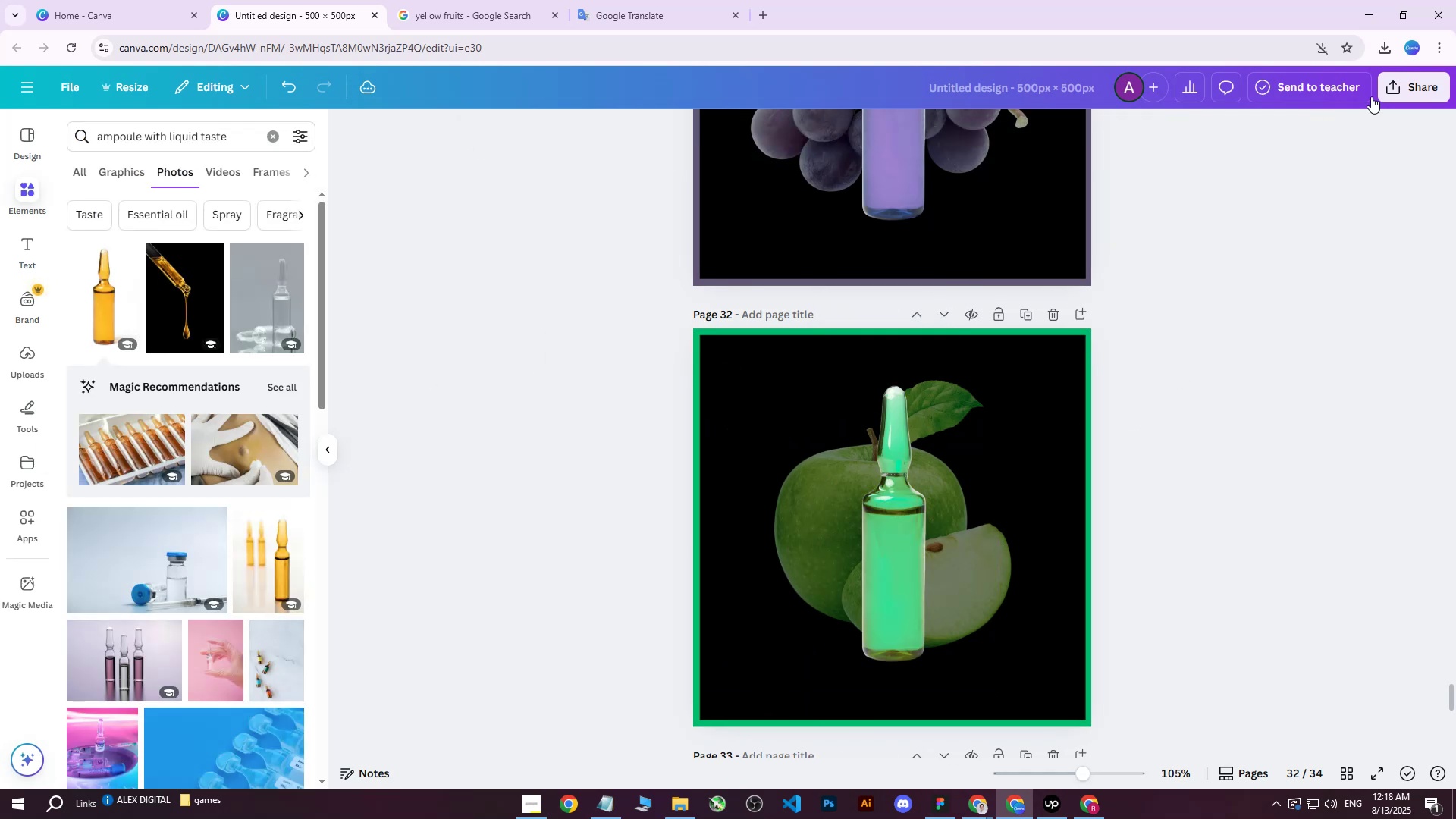 
left_click([1414, 89])
 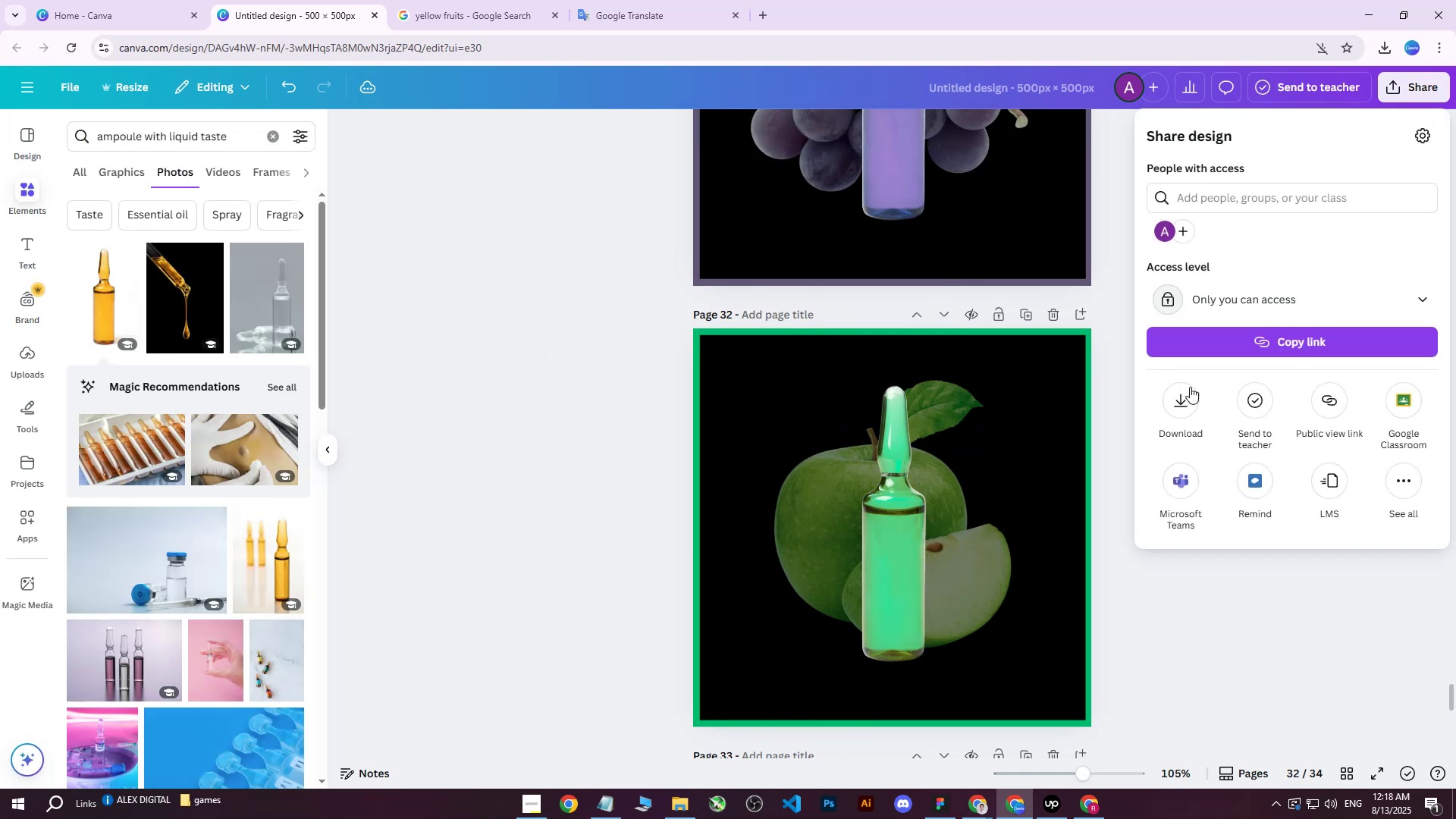 
left_click([1185, 408])
 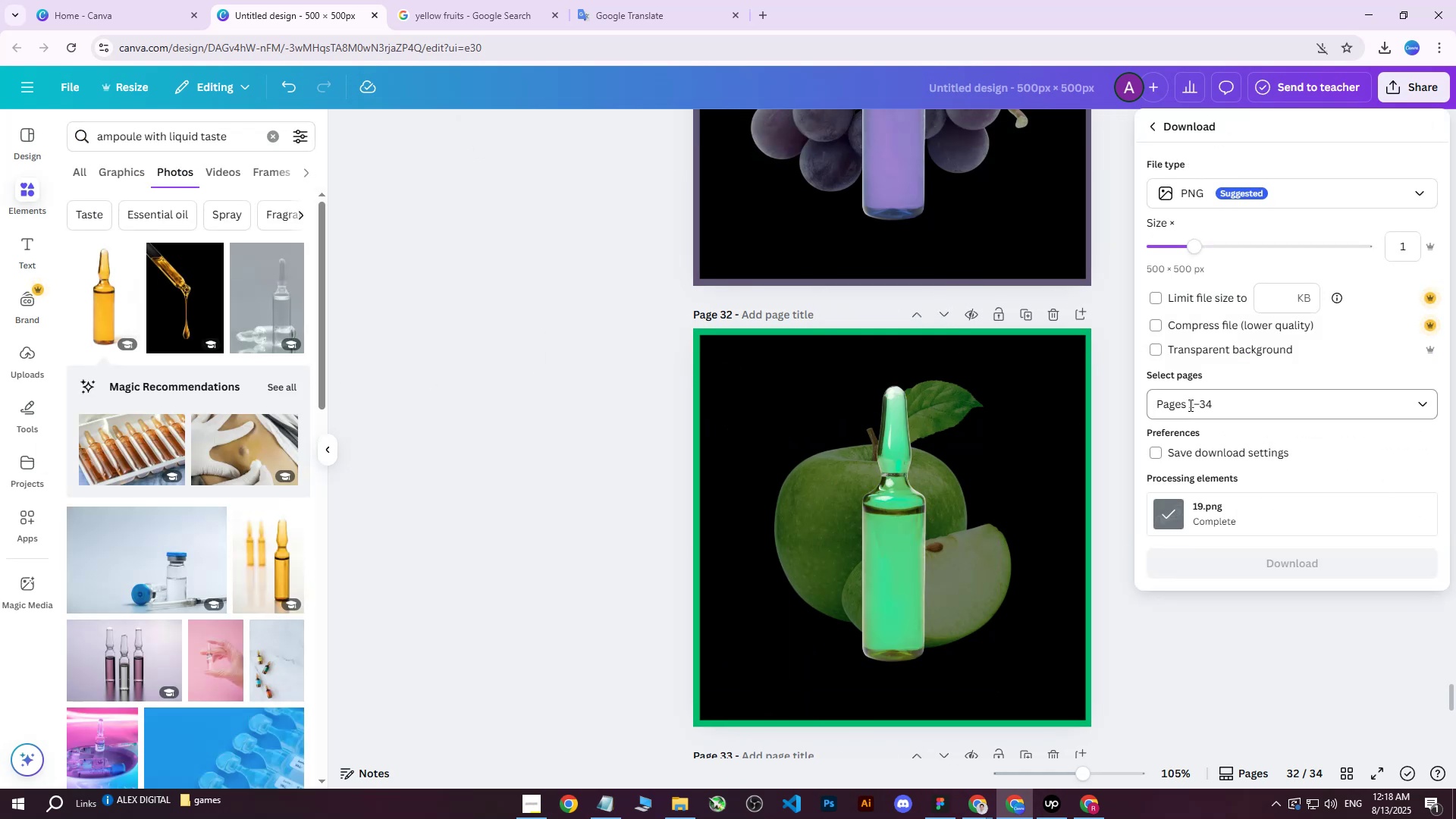 
double_click([1210, 444])
 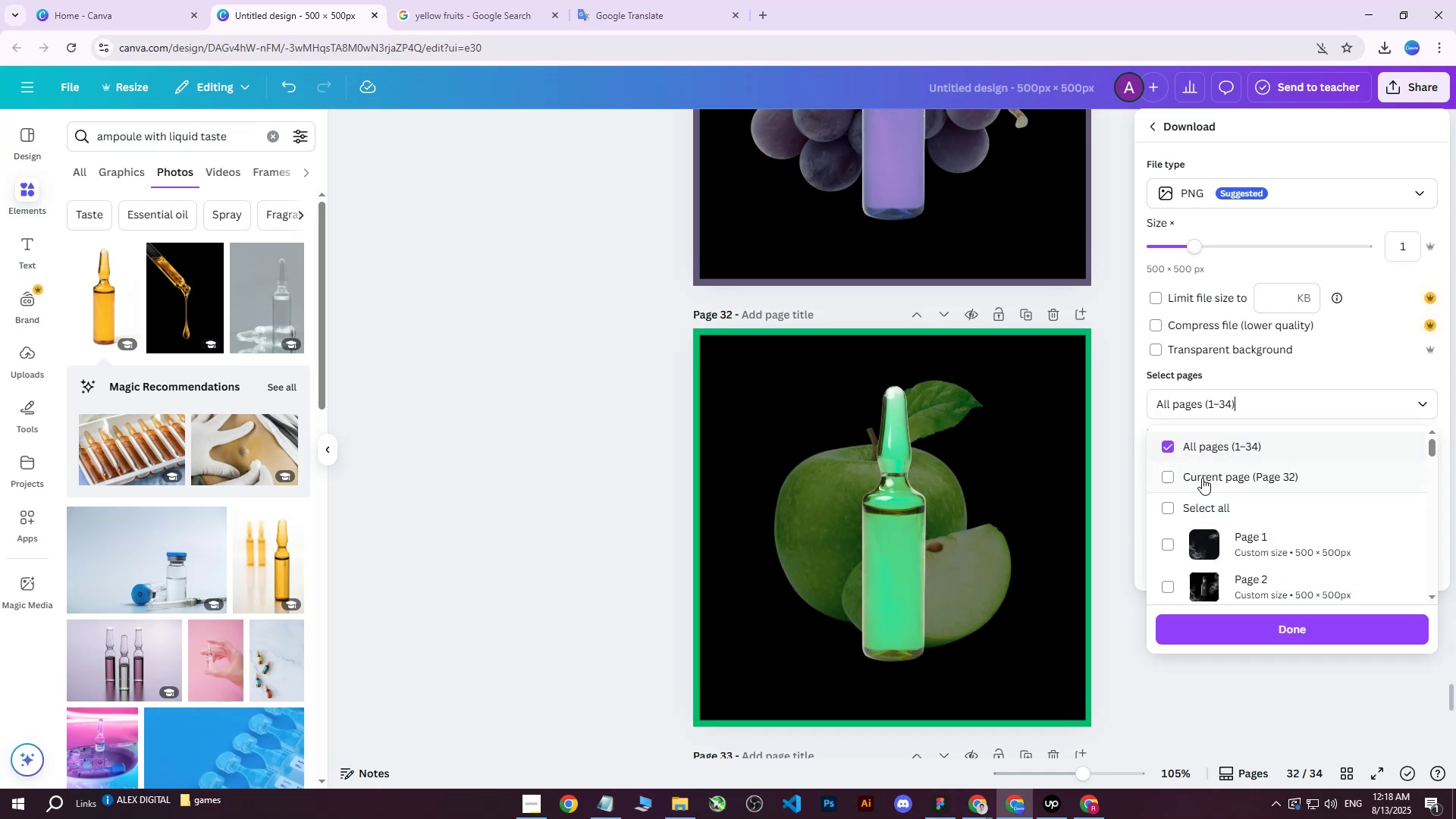 
triple_click([1202, 478])
 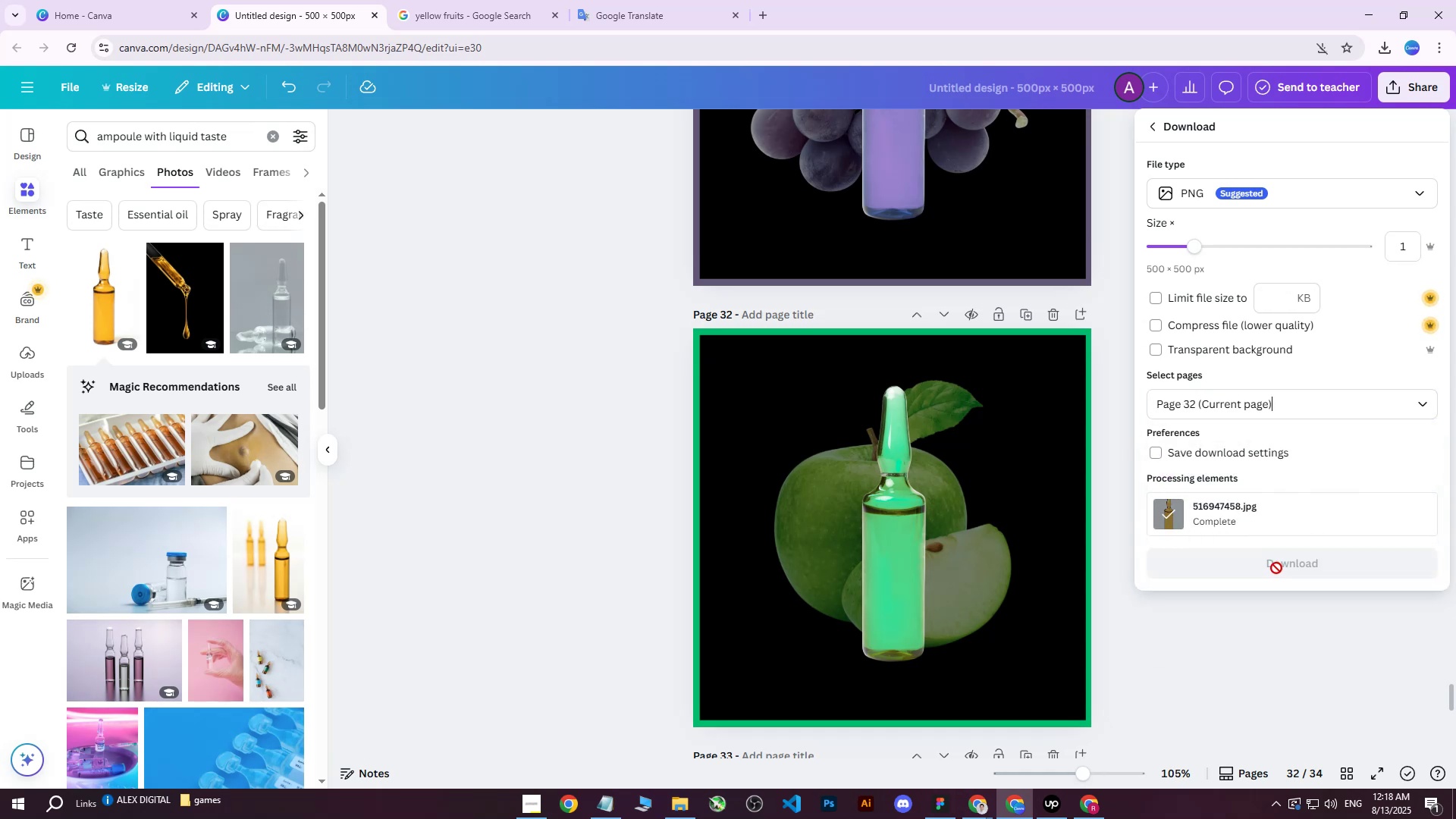 
left_click([1265, 560])
 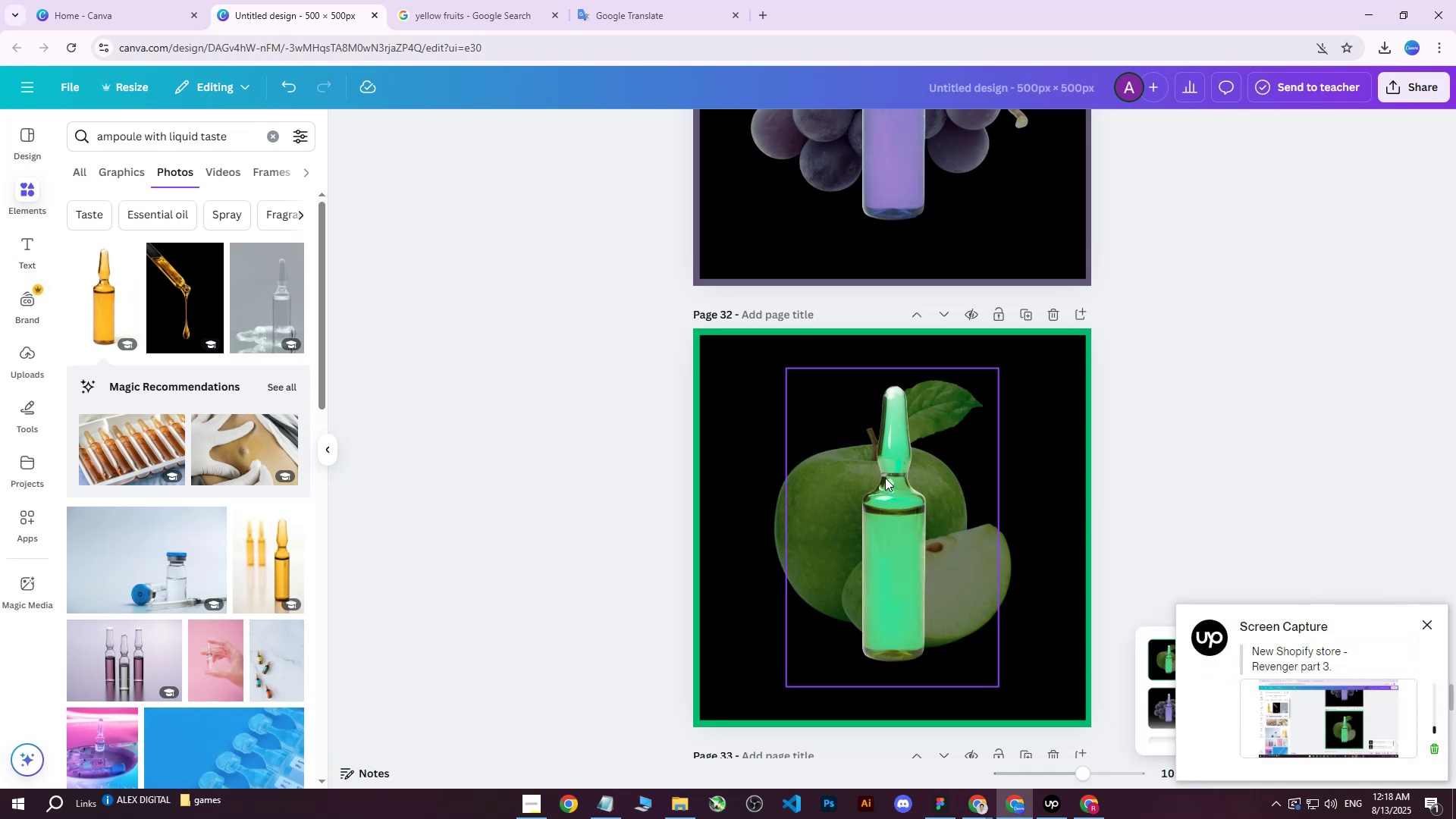 
wait(8.78)
 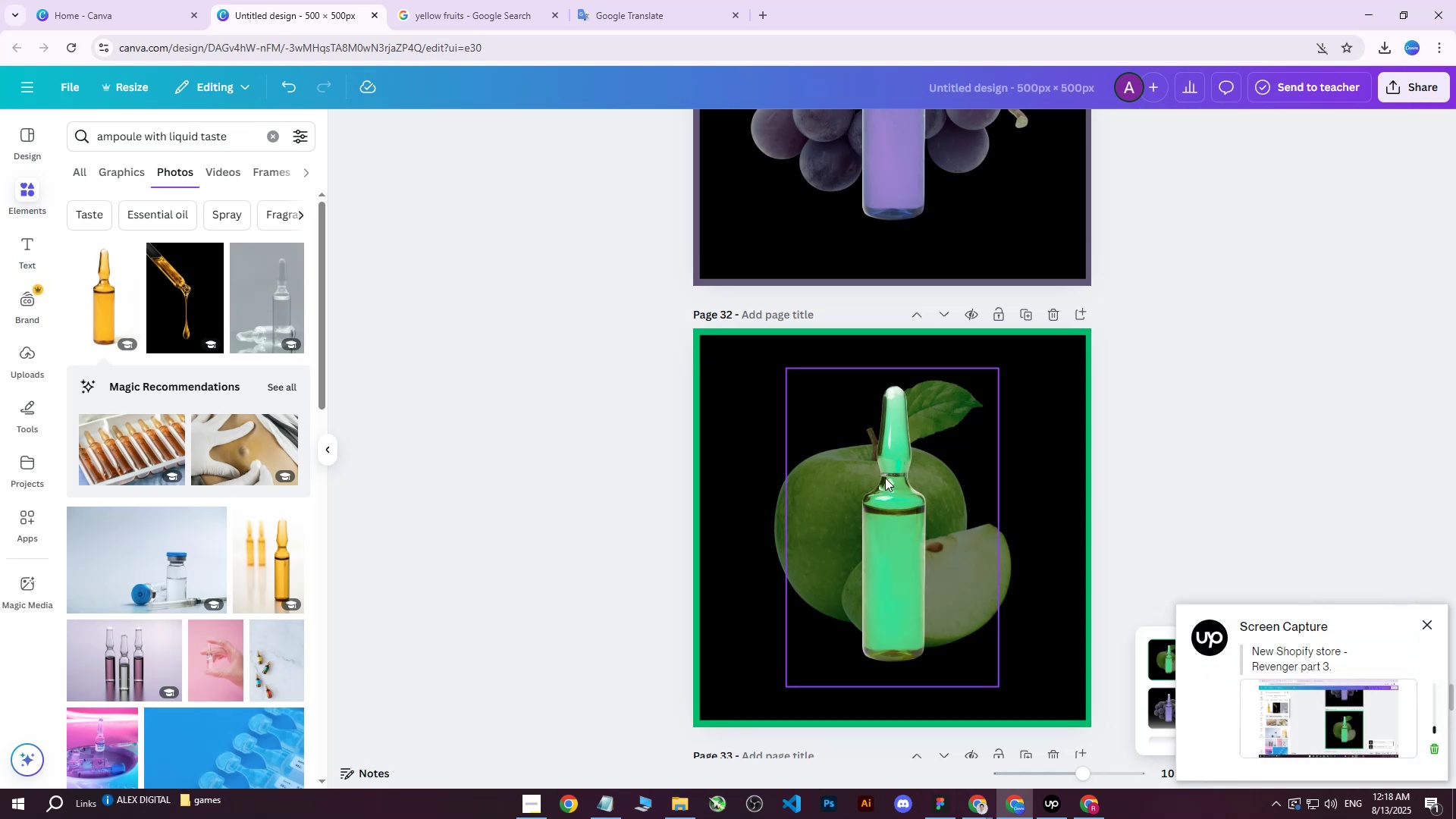 
double_click([1009, 803])
 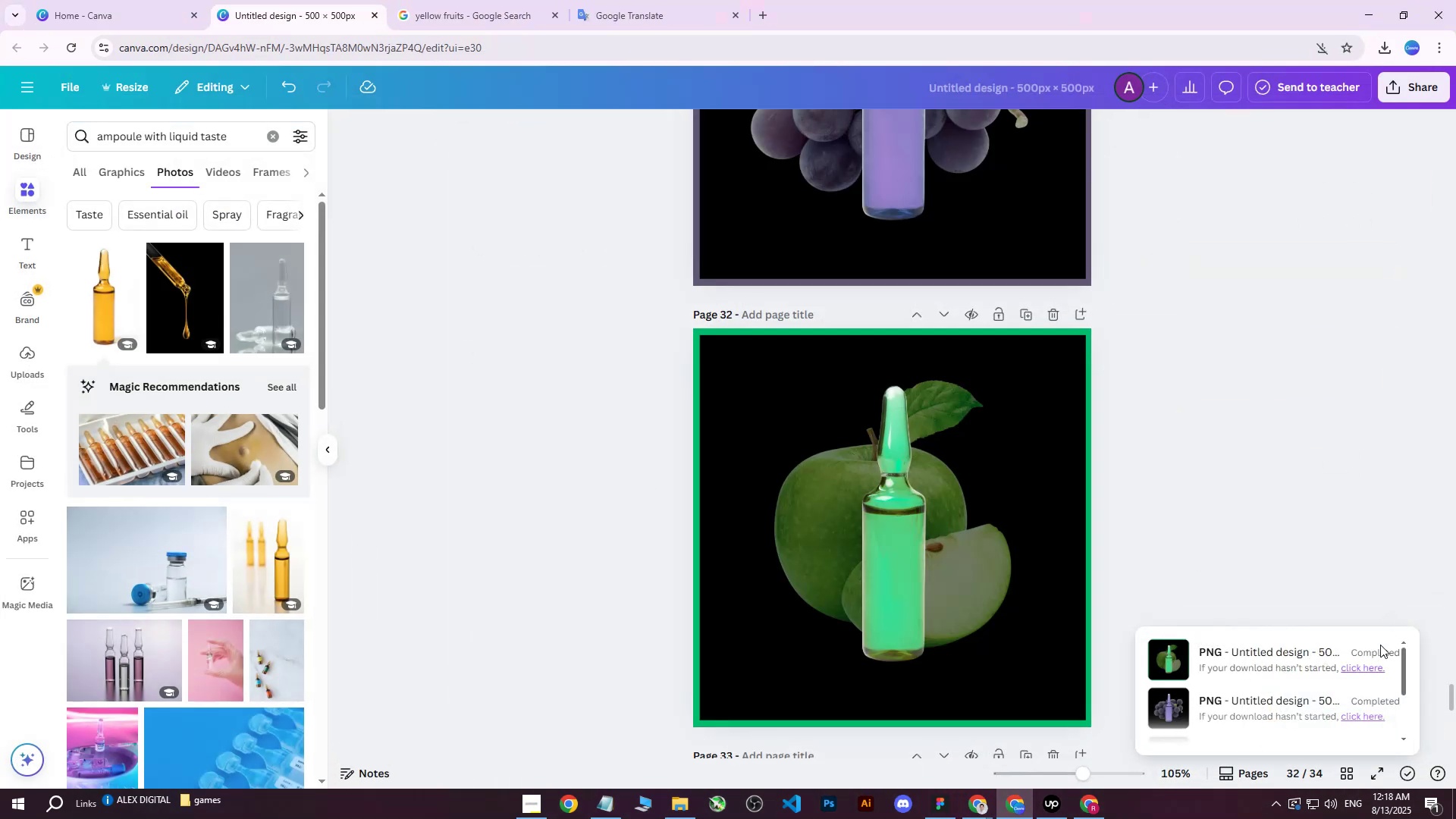 
left_click([1367, 667])
 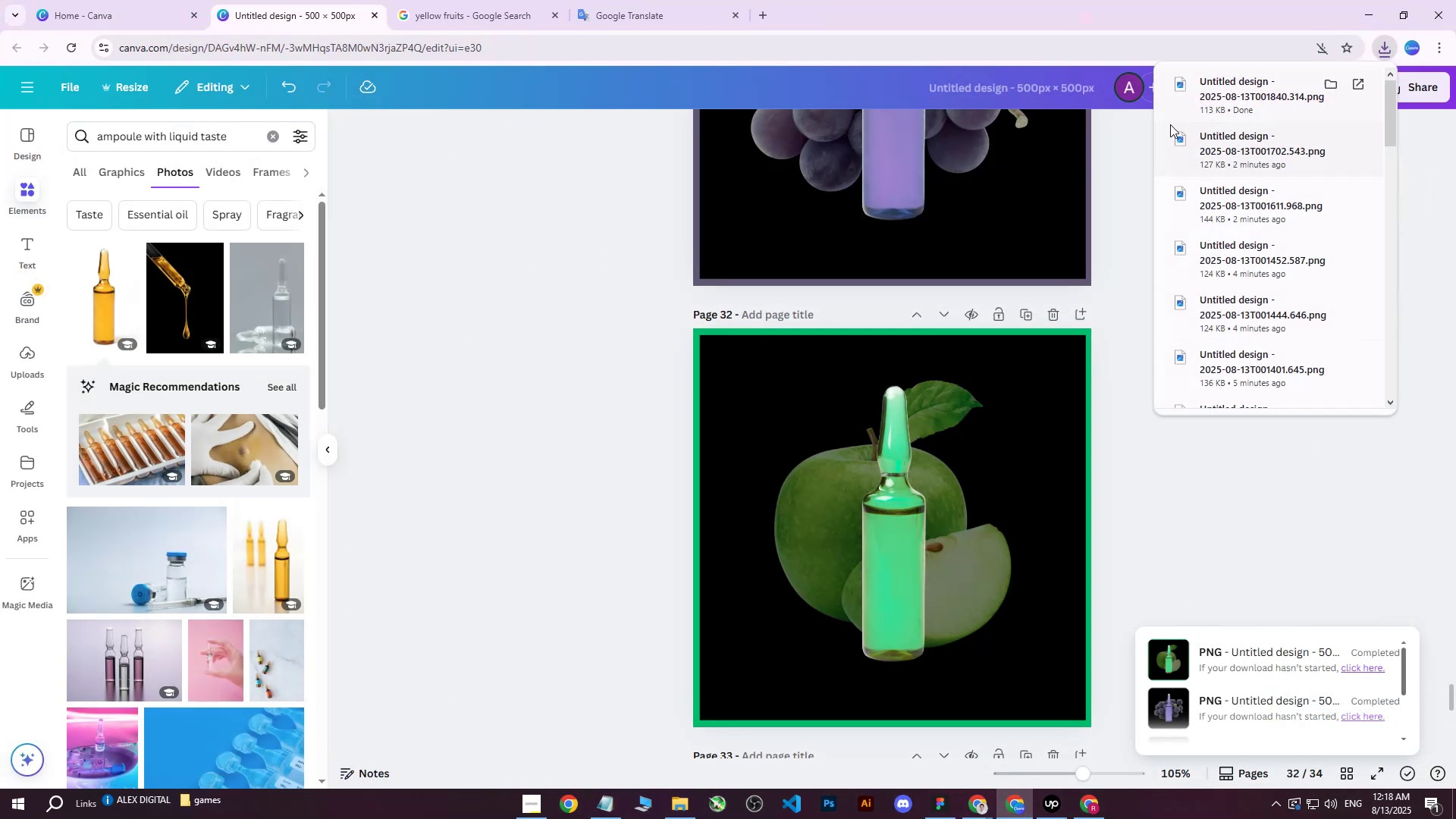 
left_click([1181, 541])
 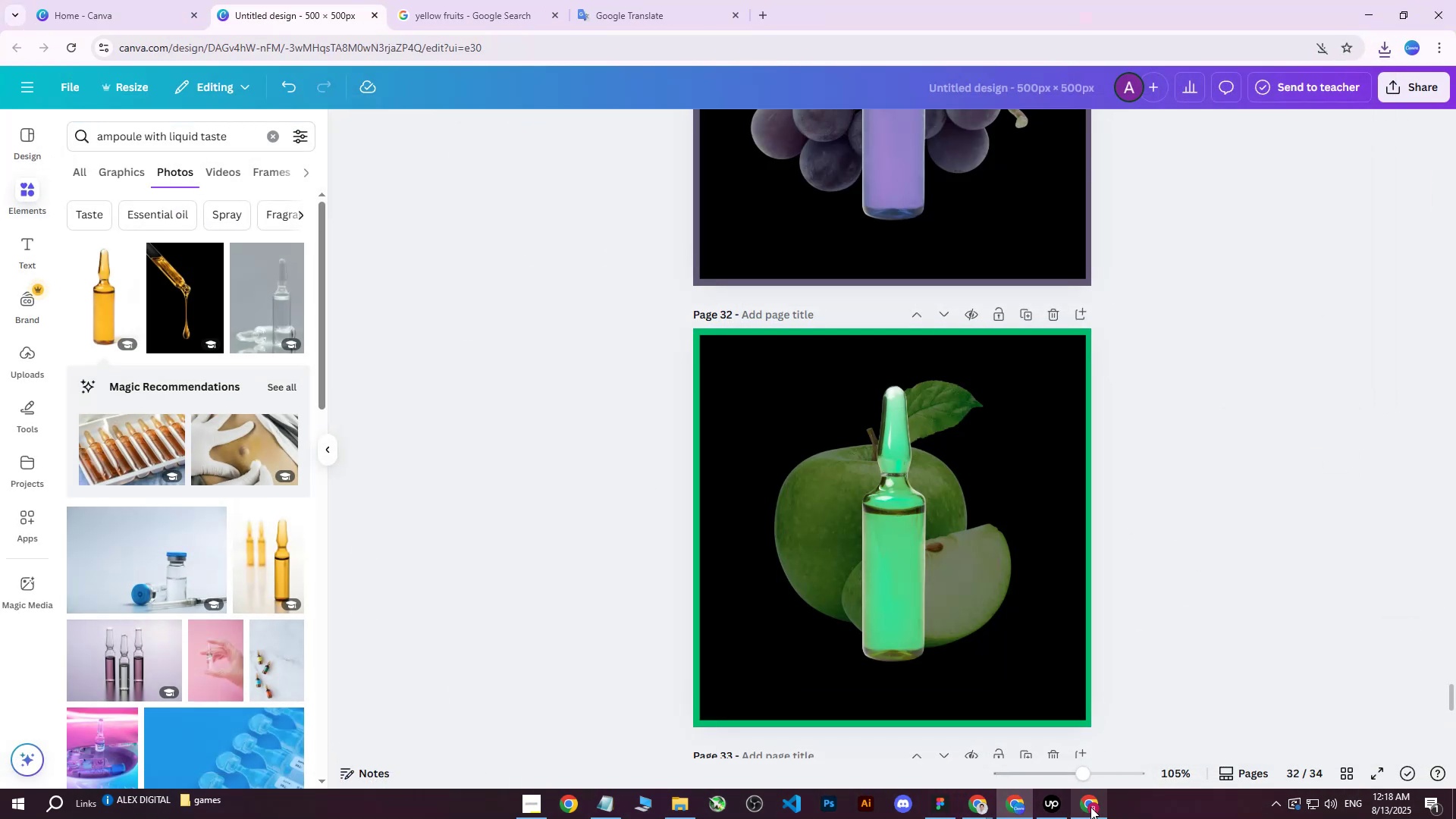 
left_click([1088, 805])
 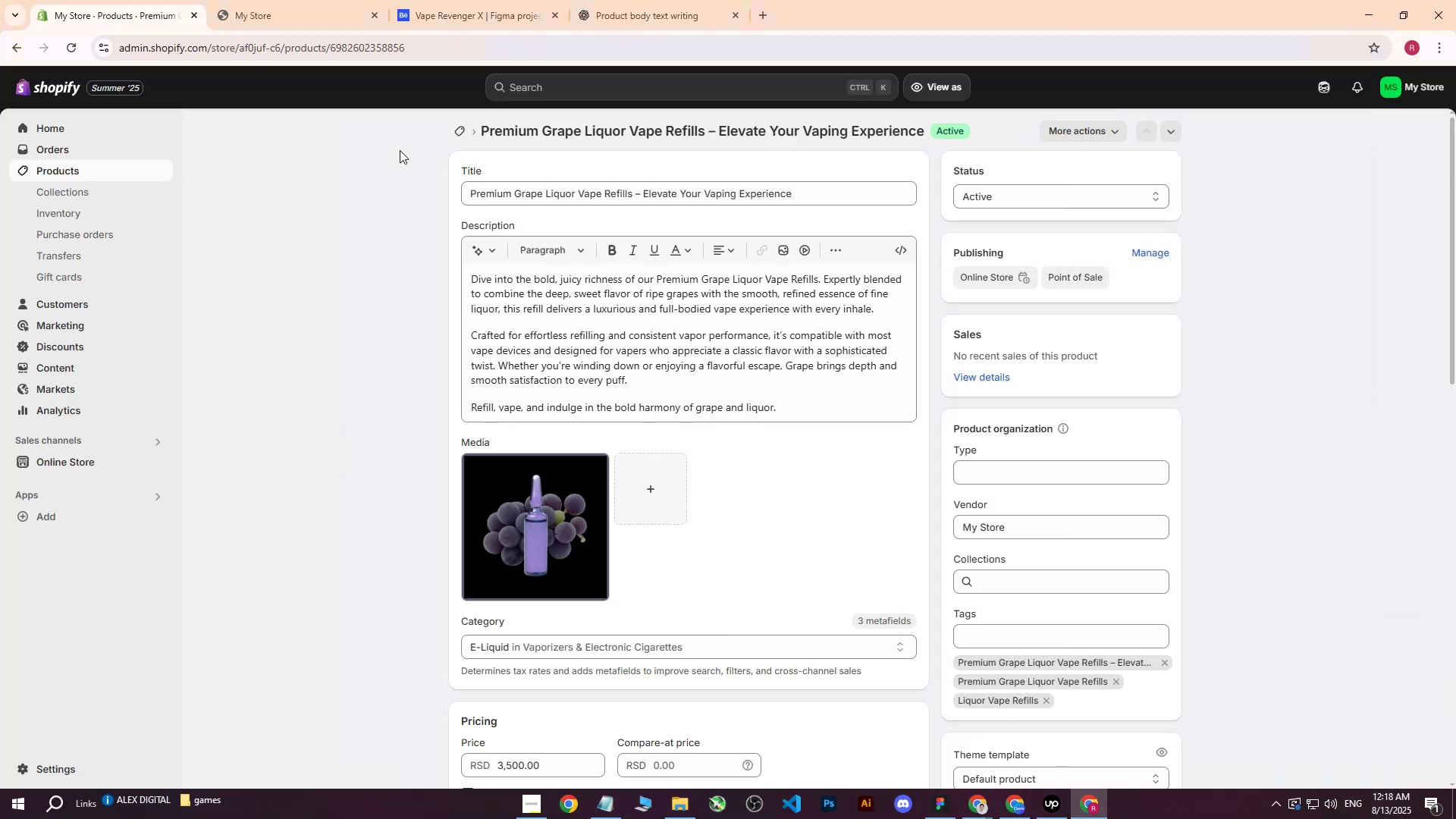 
left_click_drag(start_coordinate=[817, 190], to_coordinate=[364, 195])
 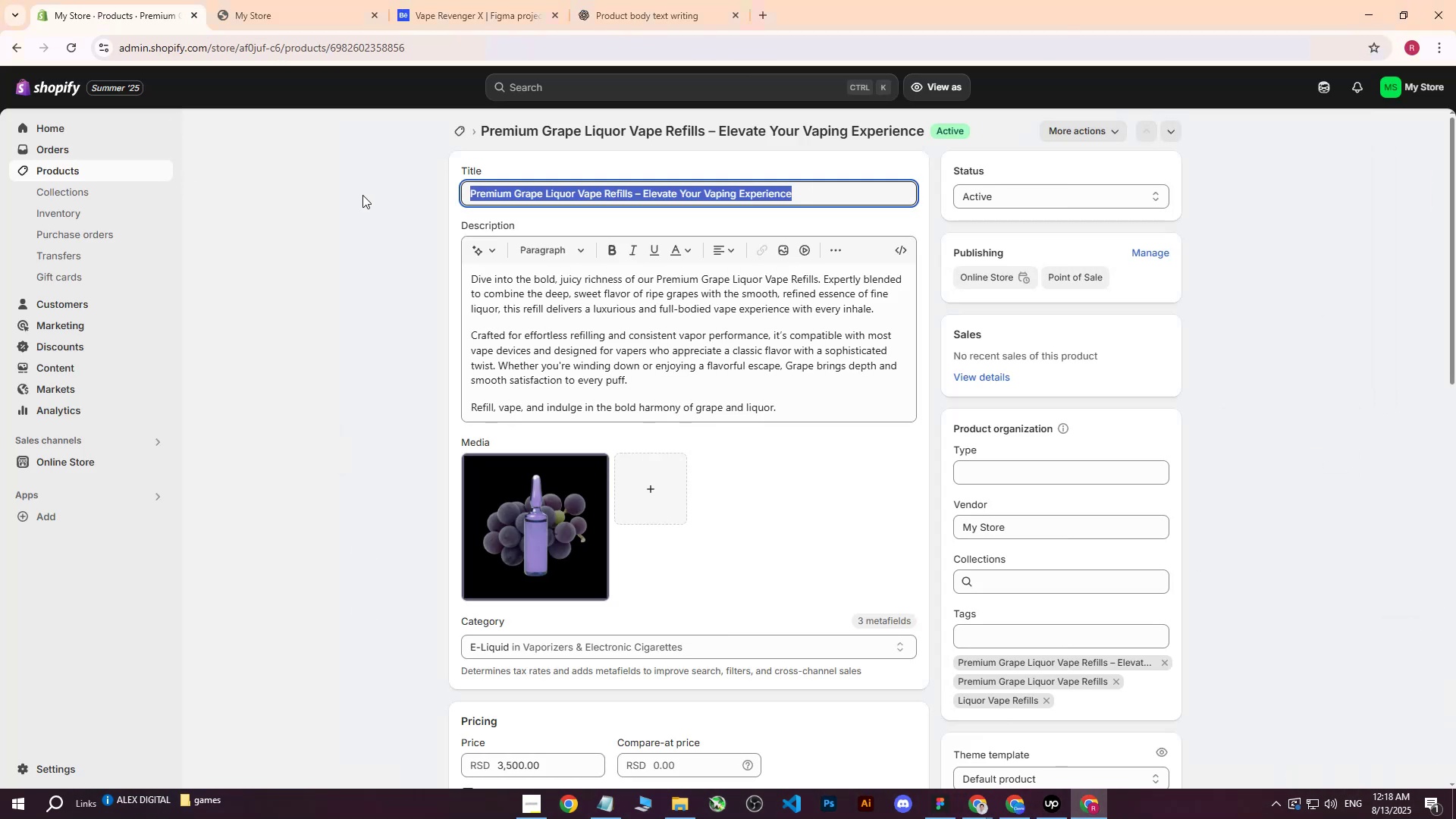 
key(Control+ControlLeft)
 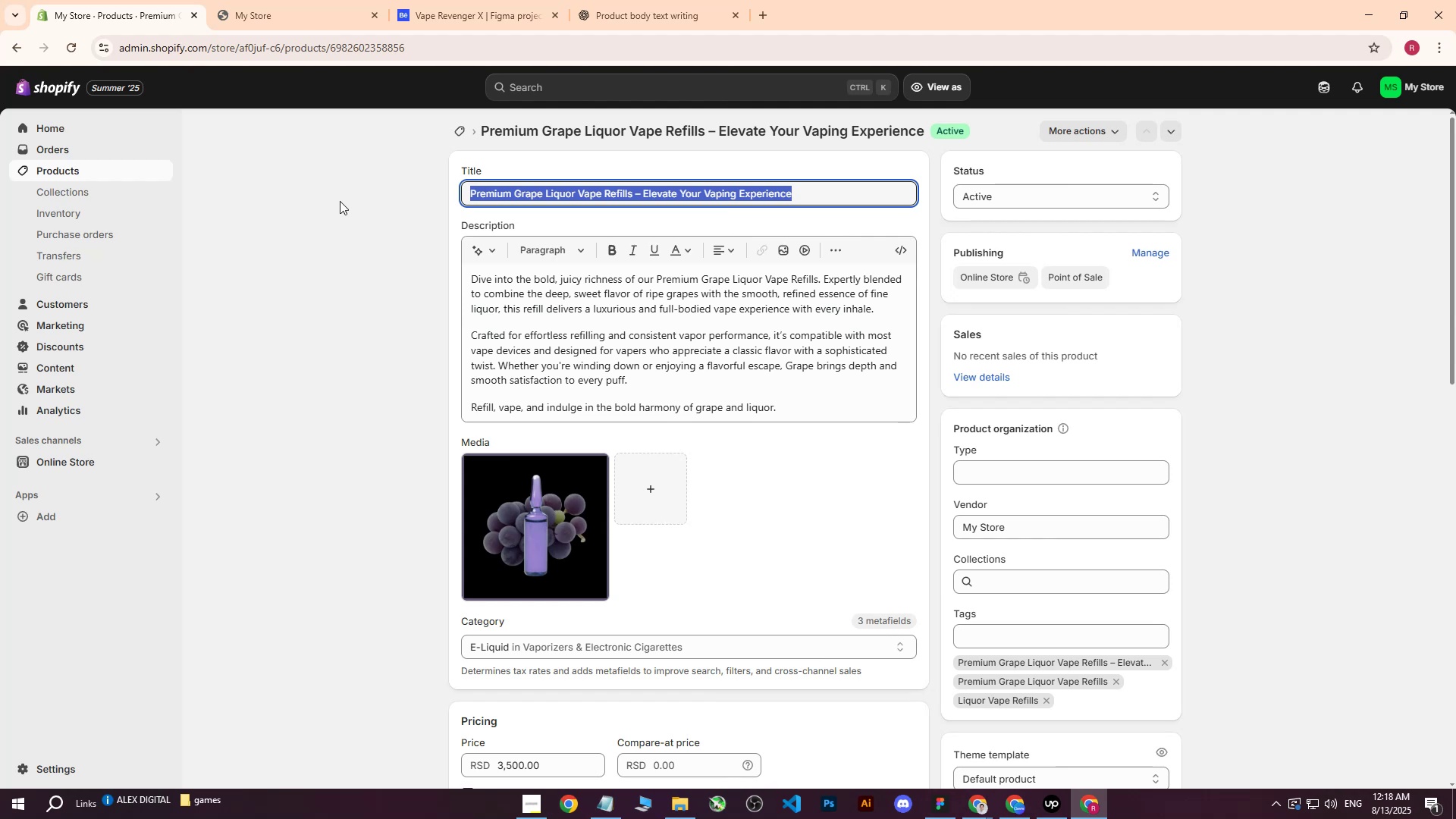 
key(Control+C)
 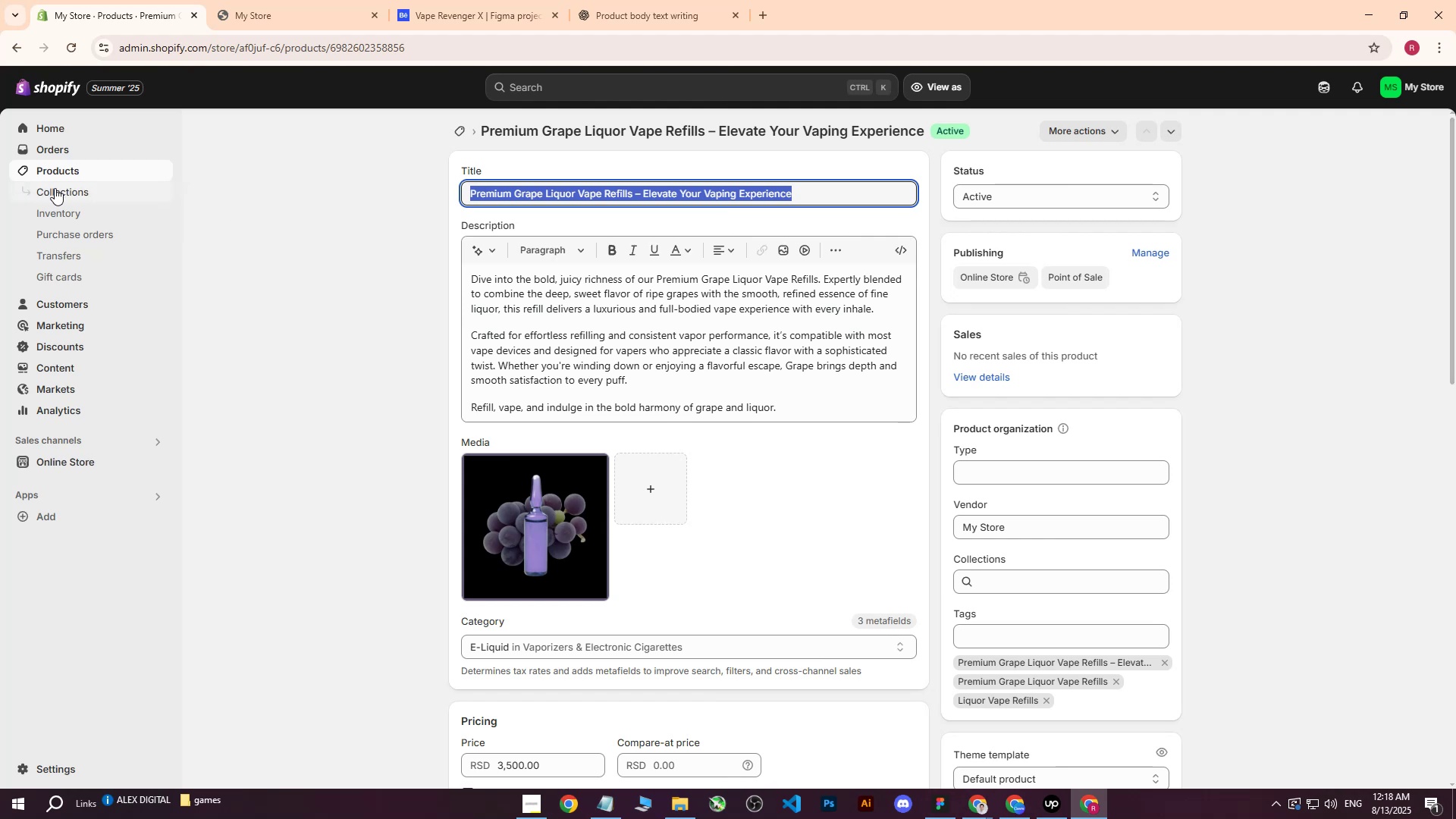 
left_click([64, 171])
 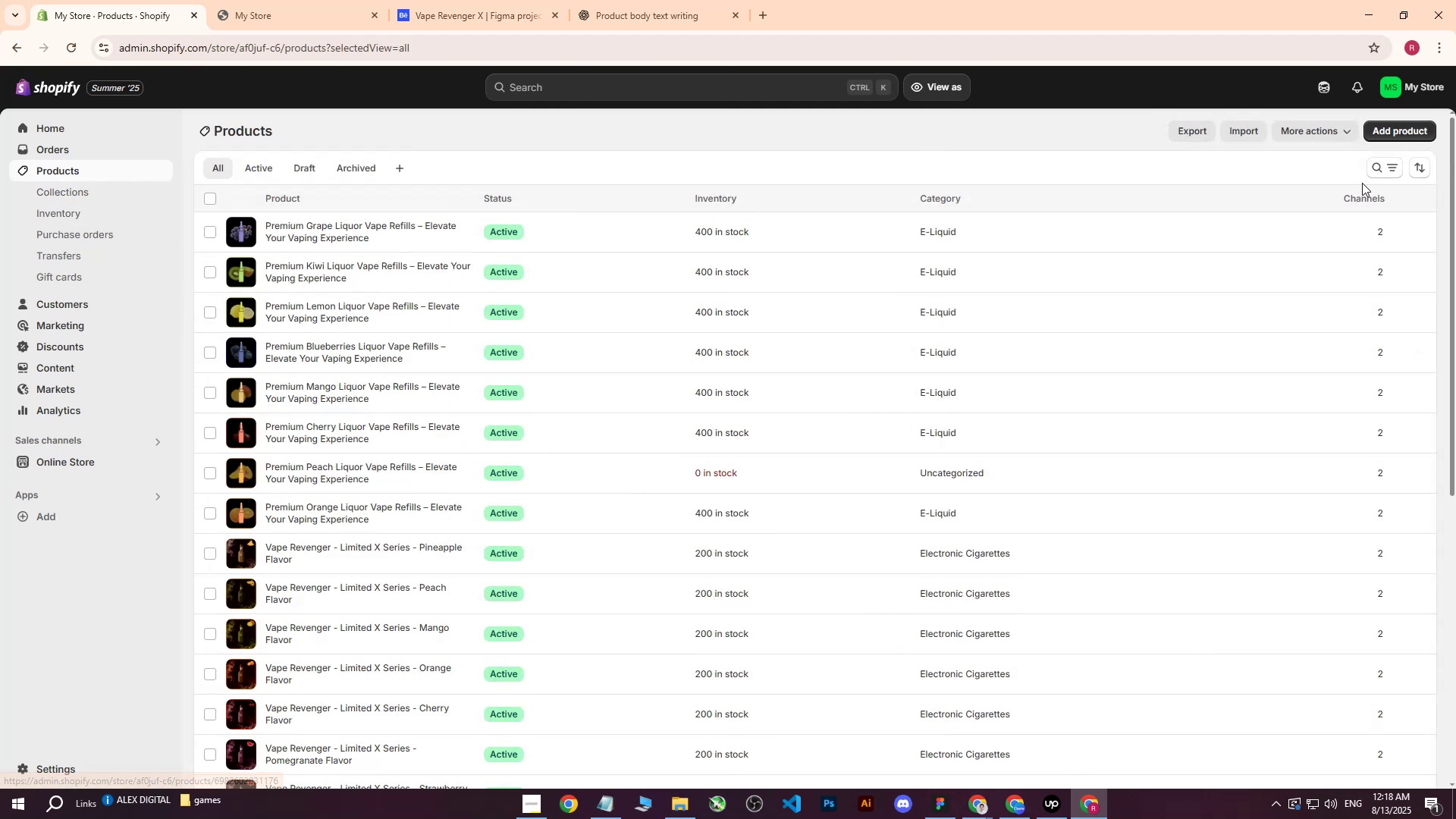 
left_click([1392, 133])
 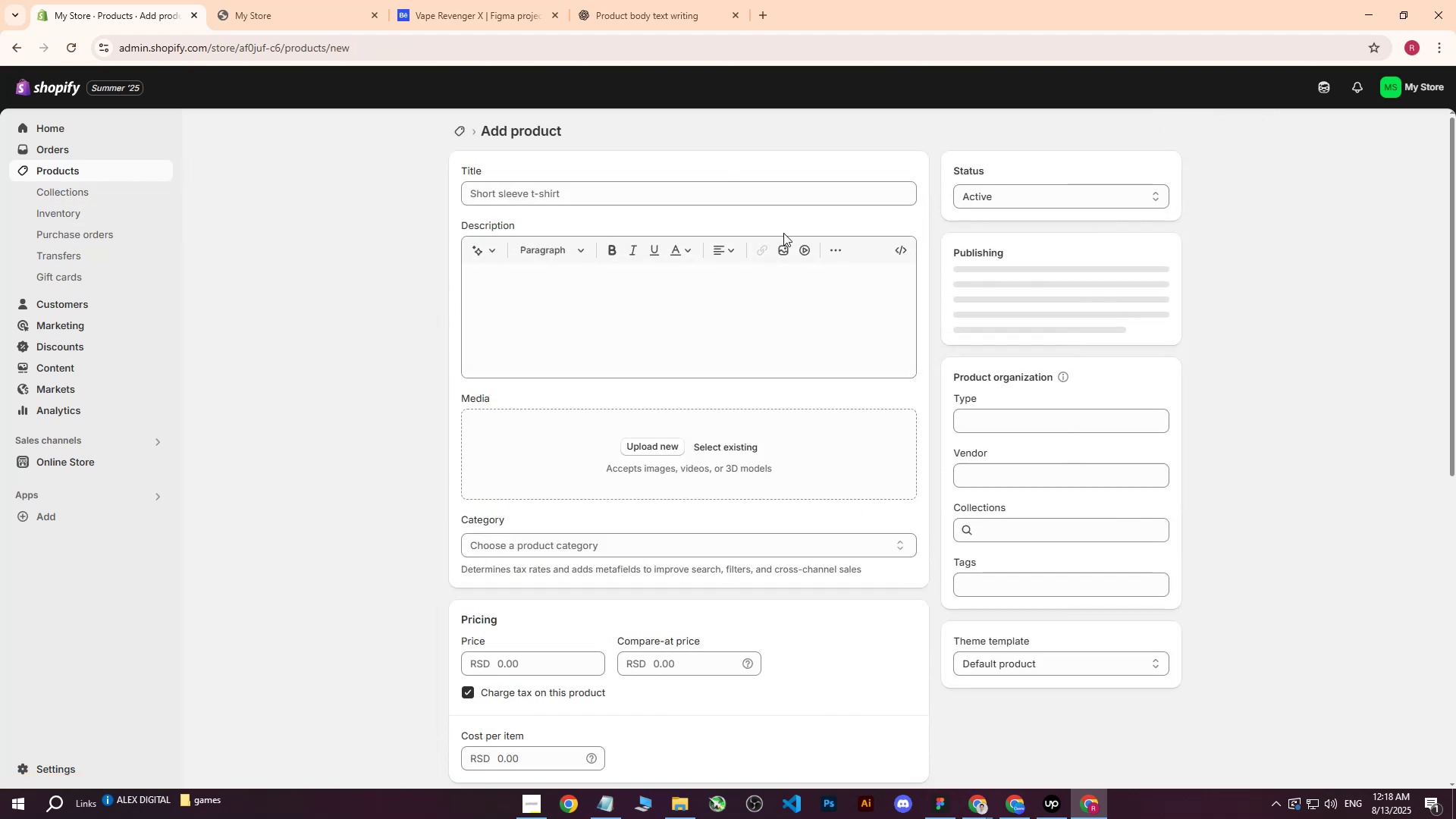 
left_click([586, 199])
 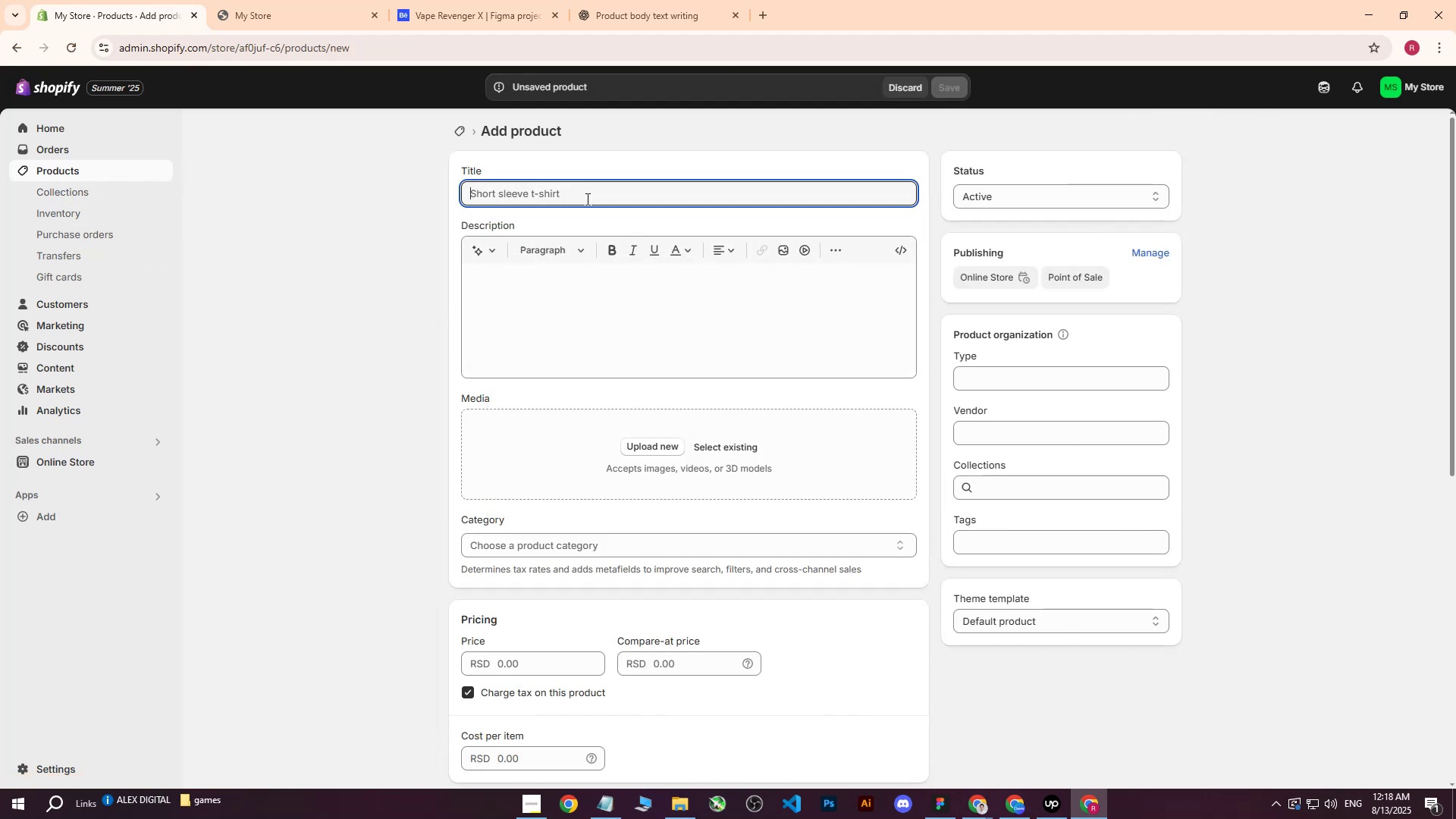 
key(Control+ControlLeft)
 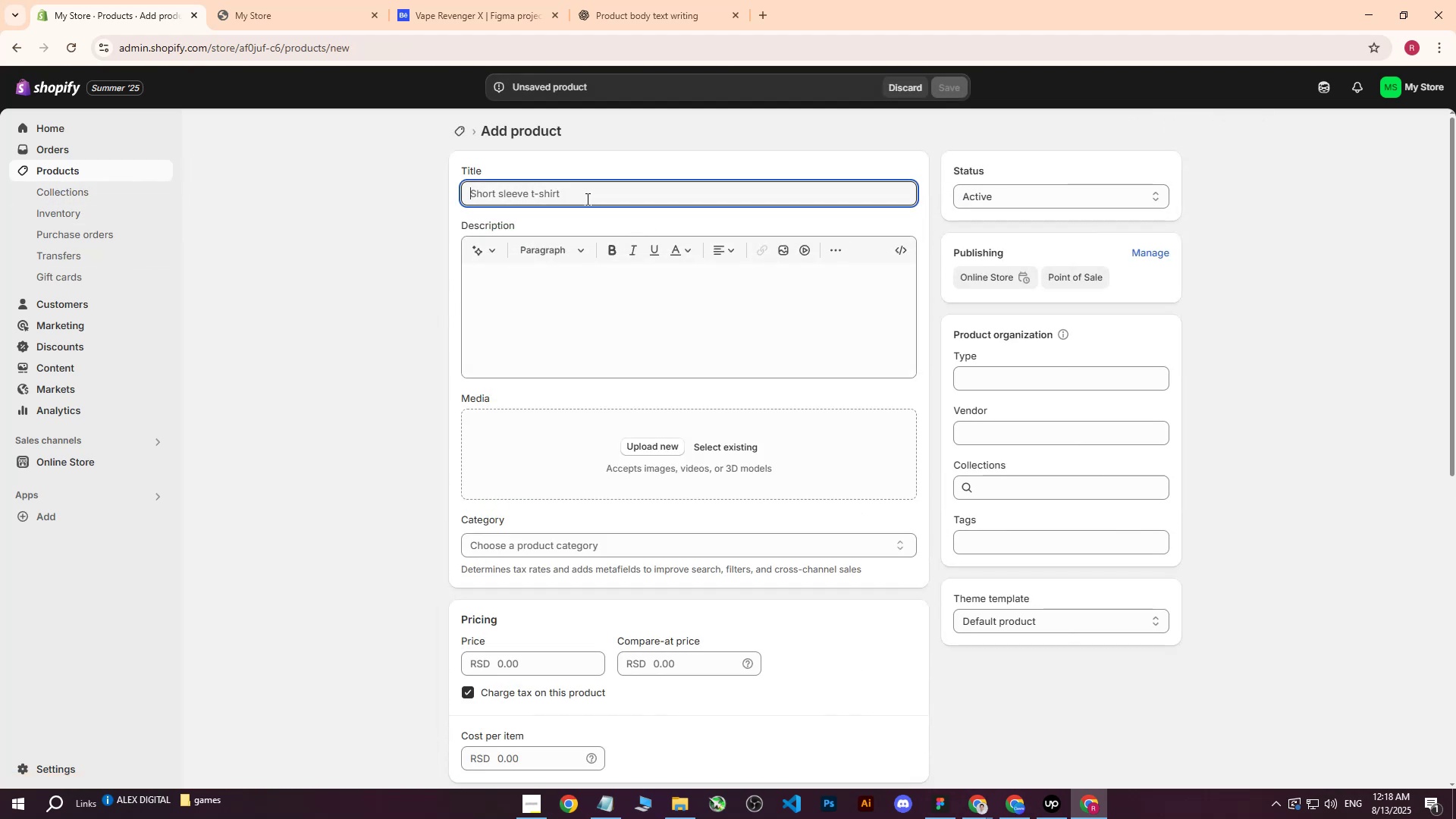 
key(Control+V)
 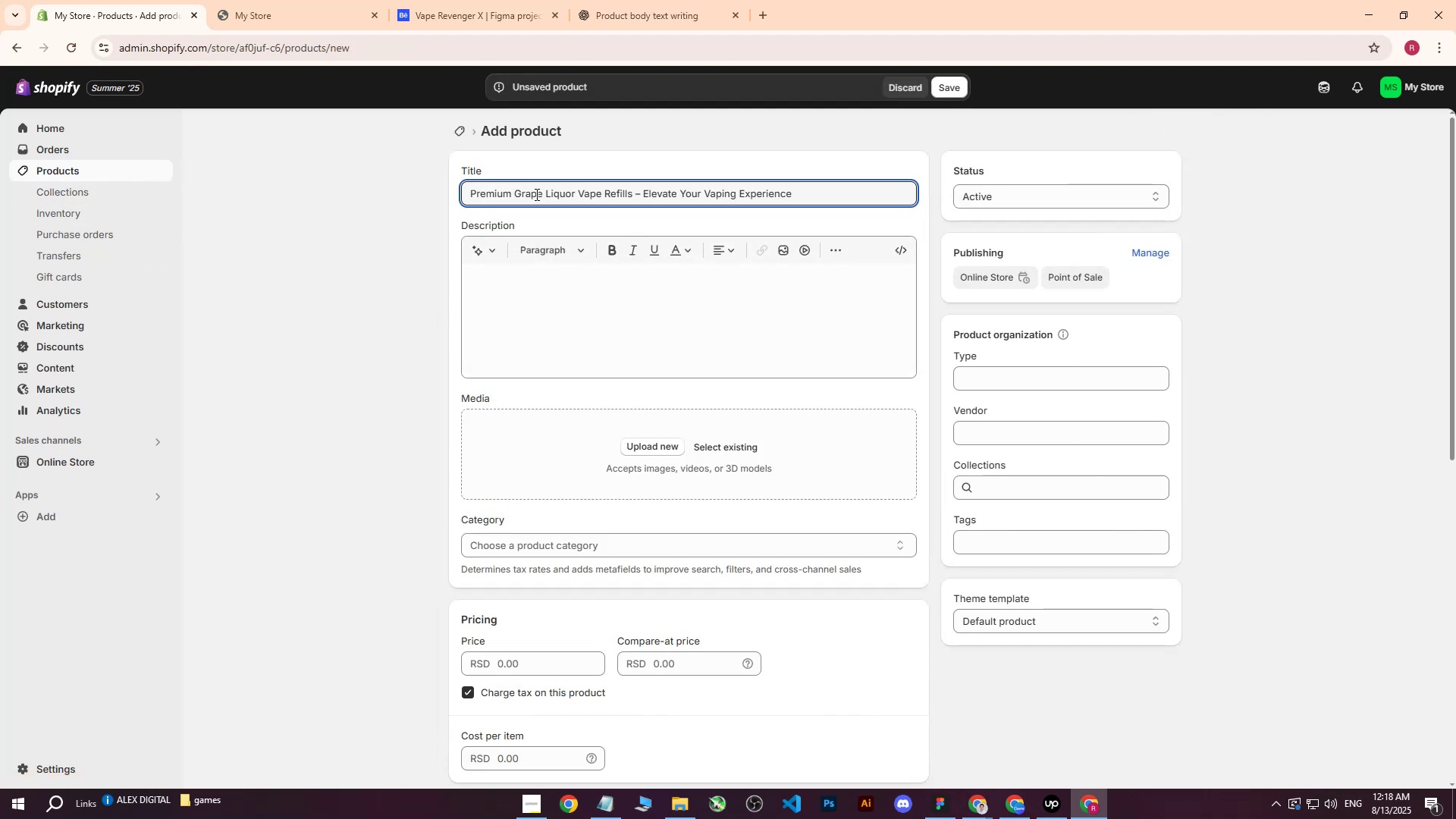 
left_click_drag(start_coordinate=[542, 195], to_coordinate=[516, 195])
 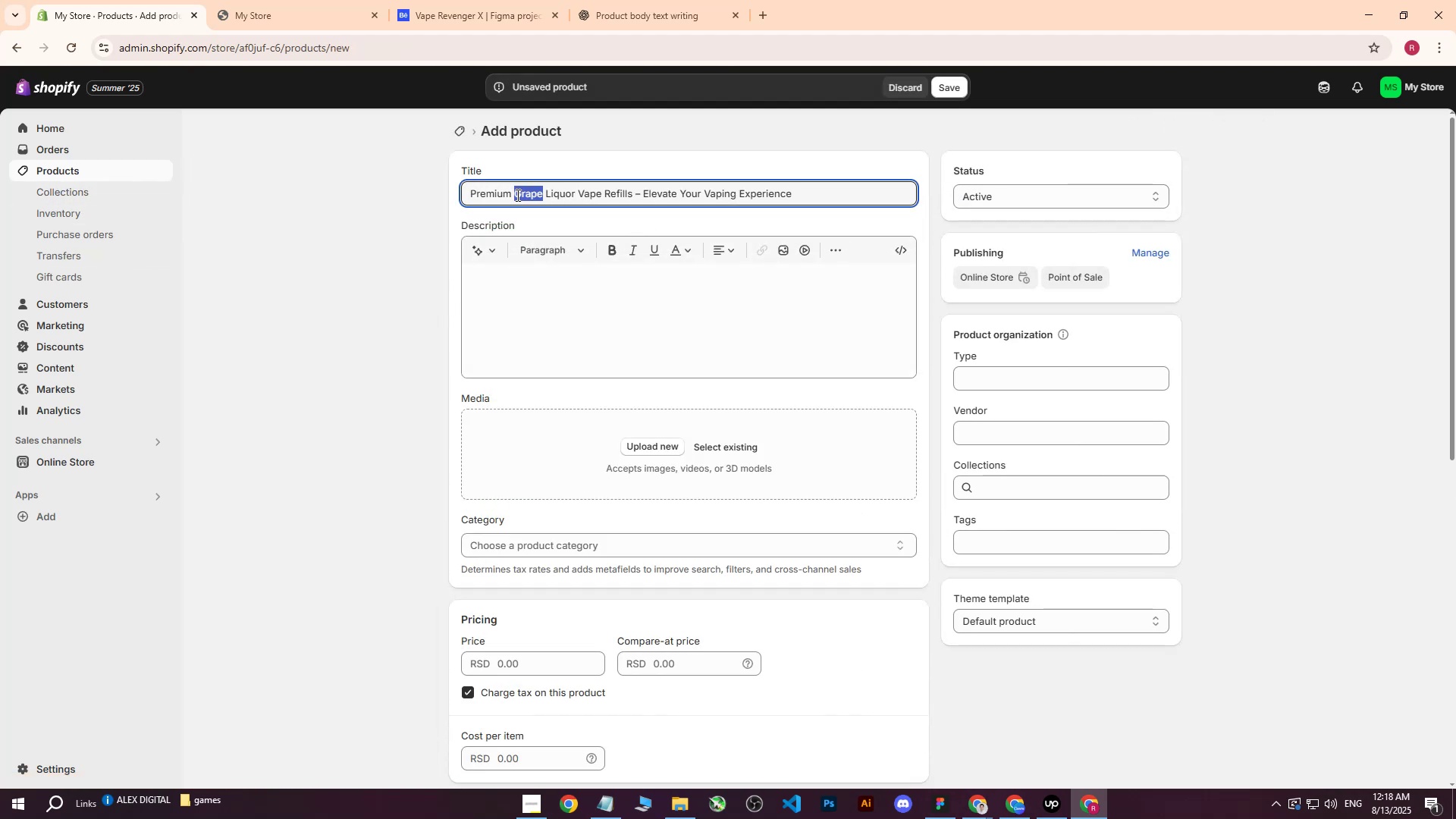 
type(Green Apple)
 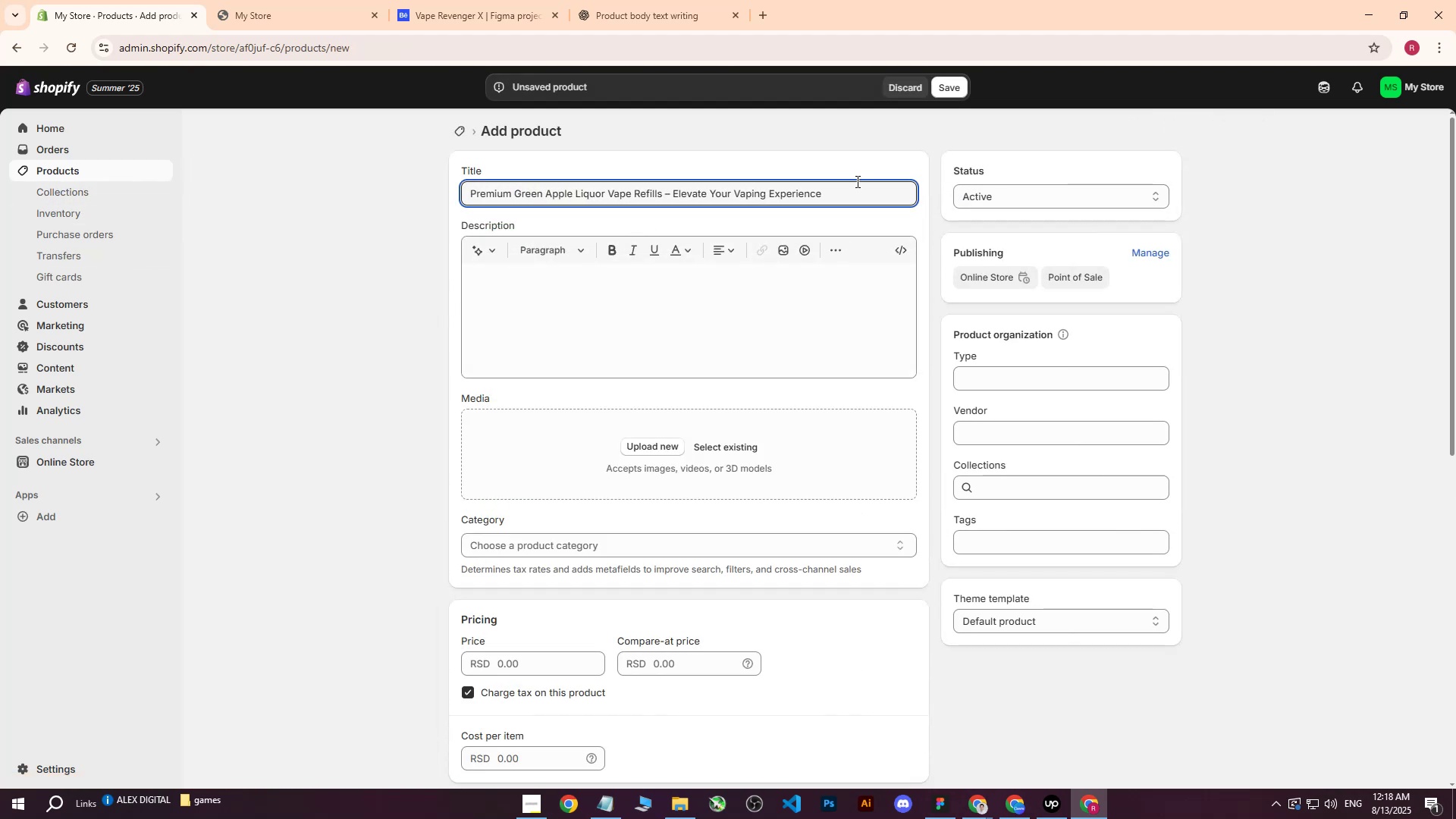 
left_click_drag(start_coordinate=[840, 192], to_coordinate=[441, 196])
 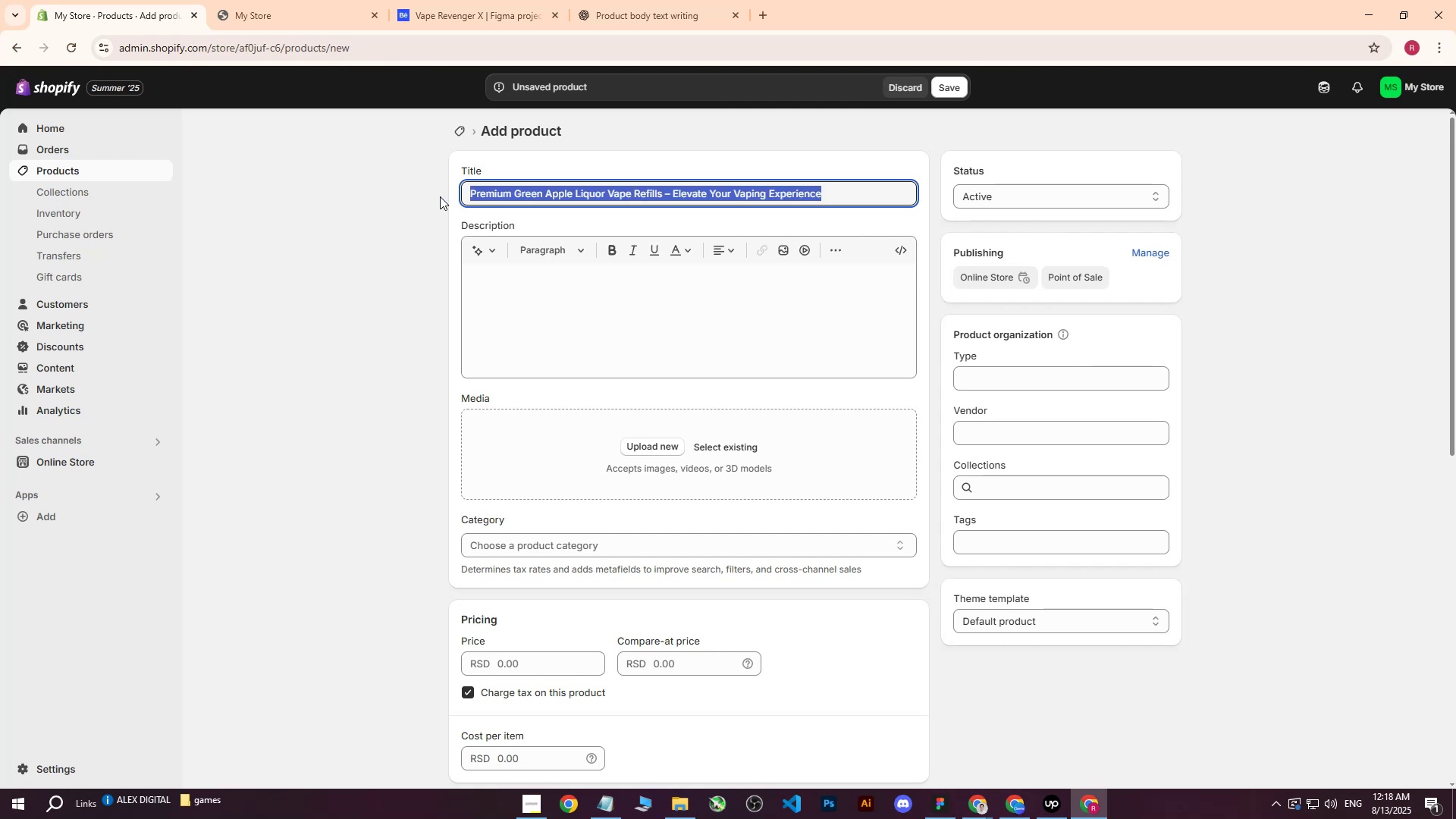 
key(Control+ControlLeft)
 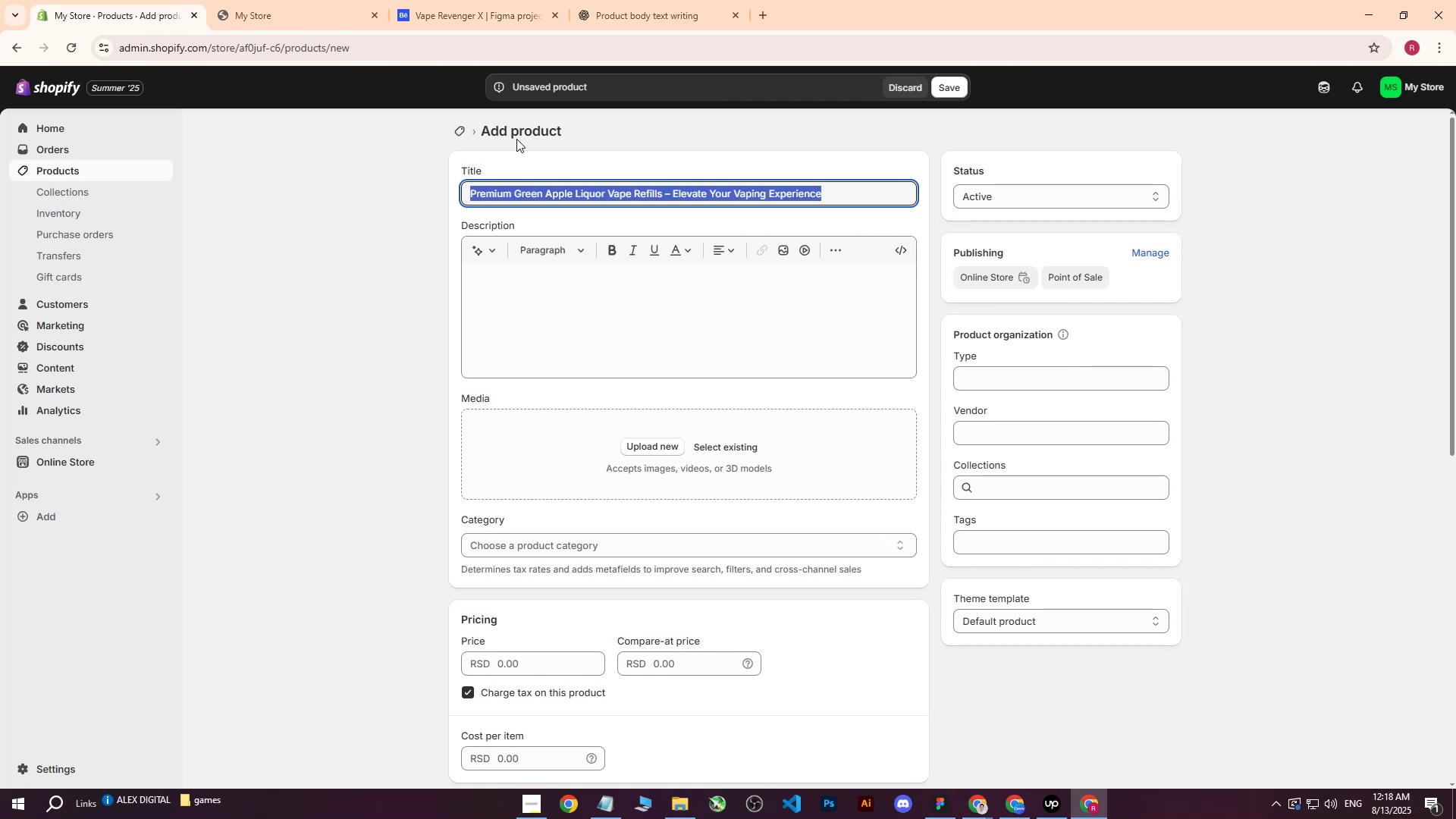 
key(Control+C)
 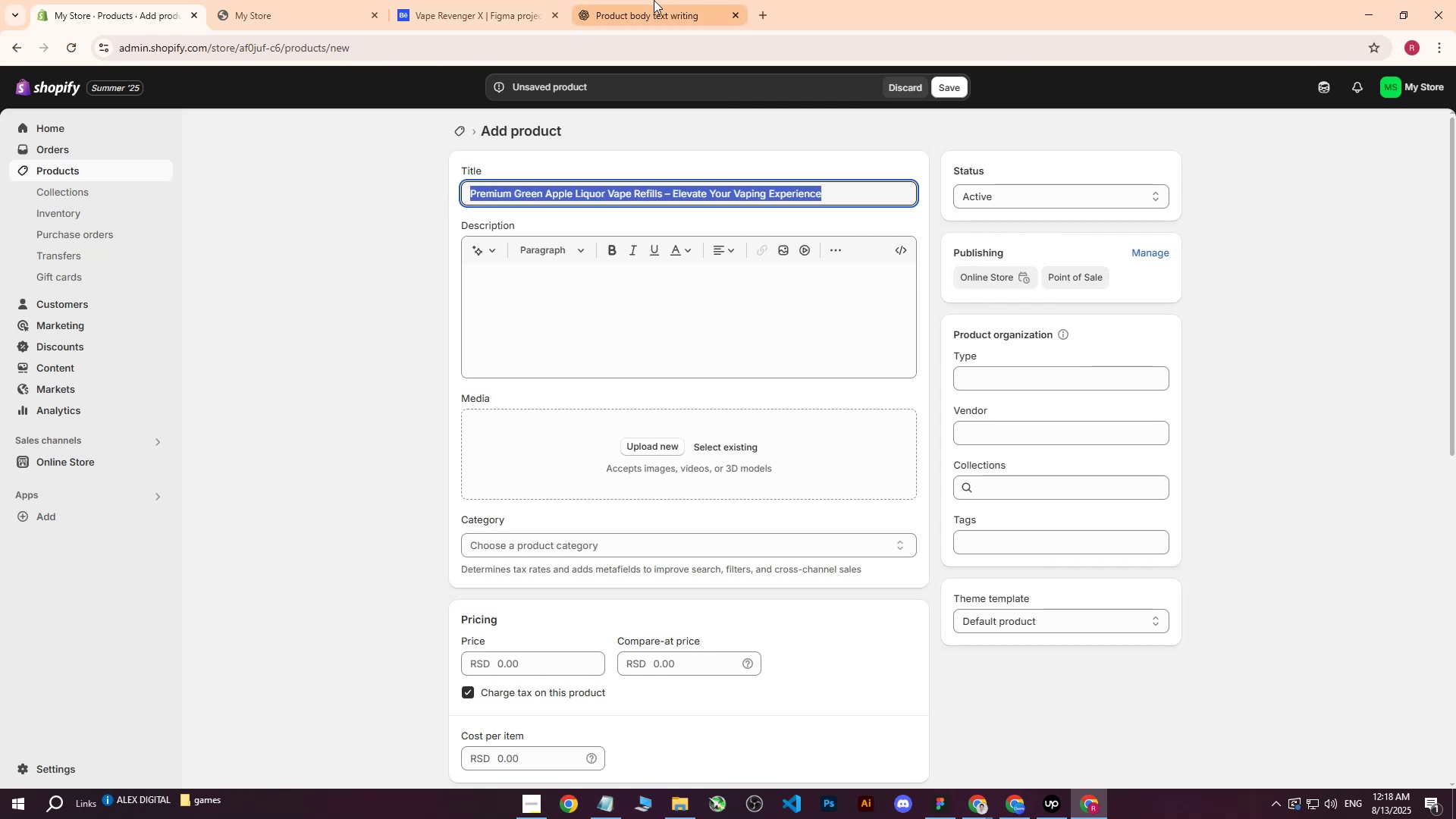 
left_click([654, 0])
 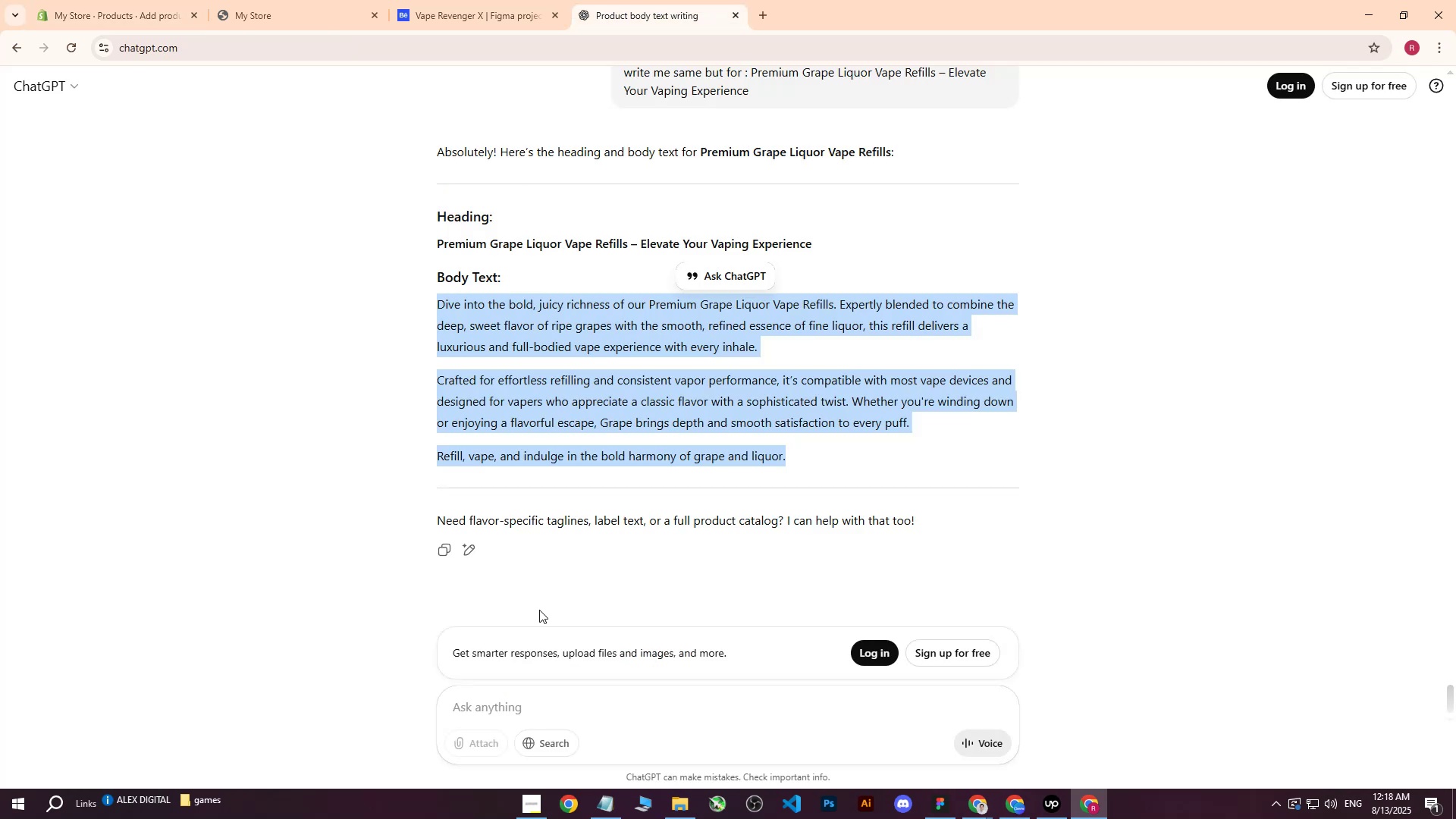 
left_click([527, 671])
 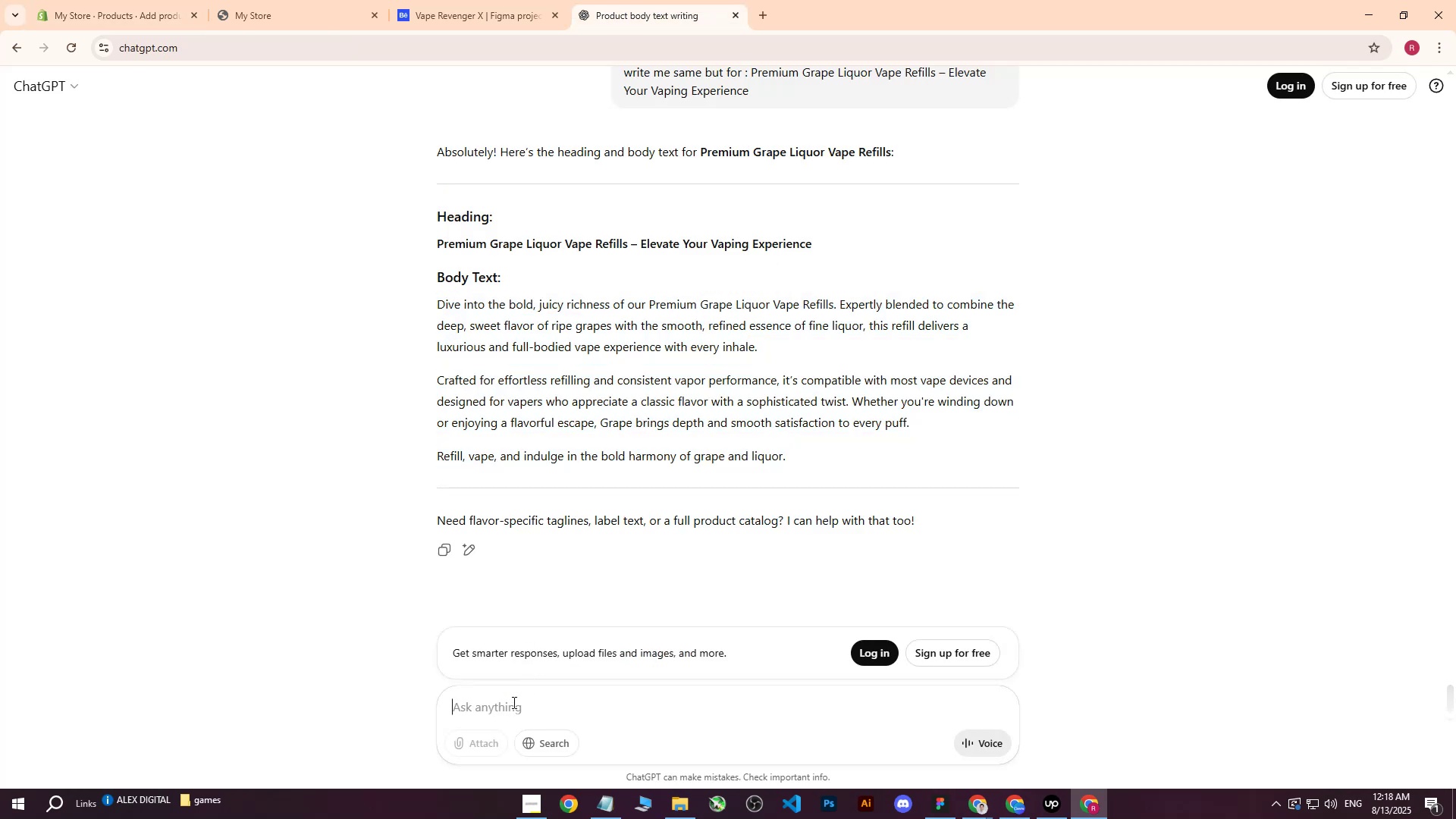 
type(write me same but for : )
 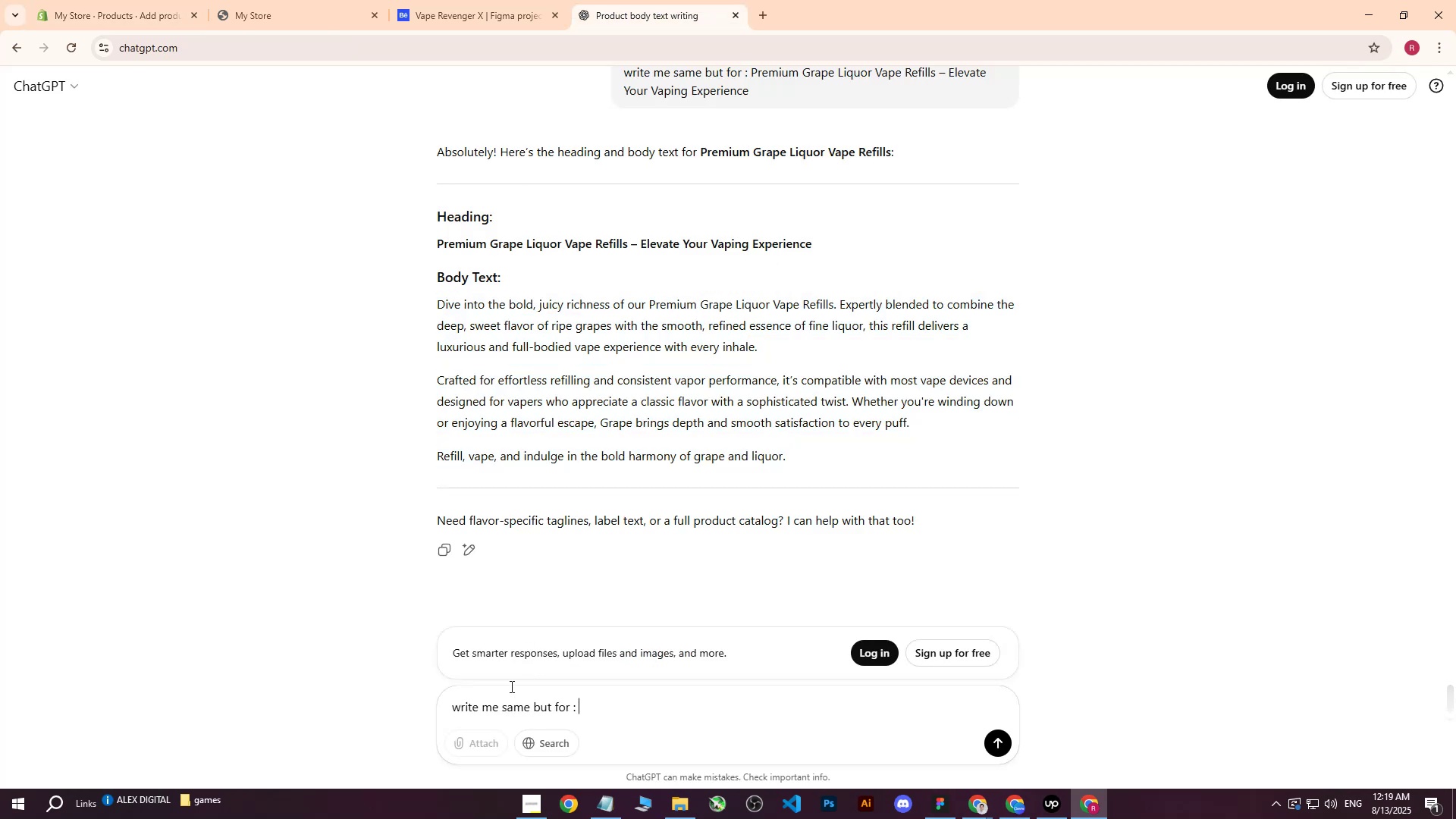 
key(Control+ControlLeft)
 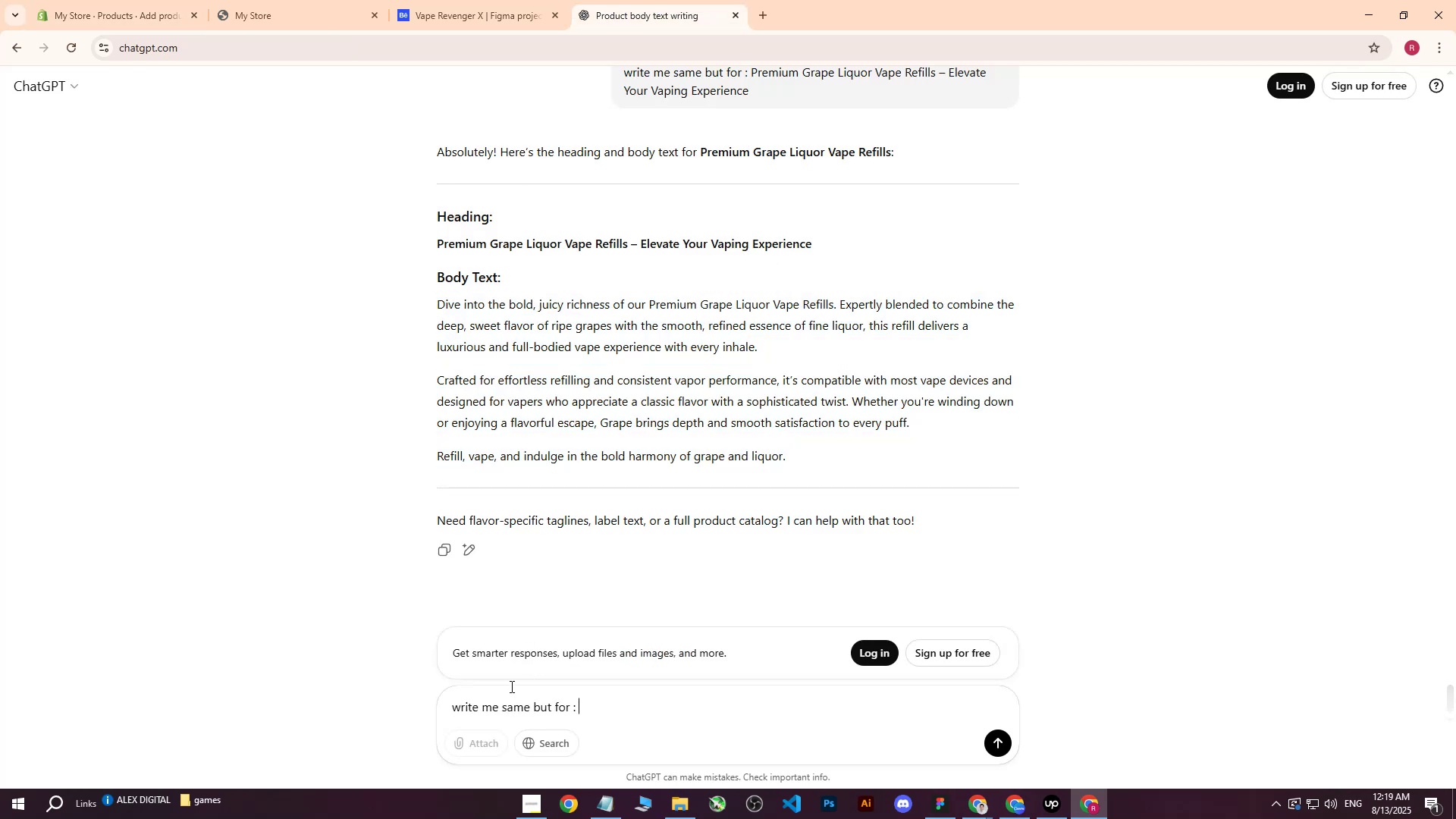 
key(Control+V)
 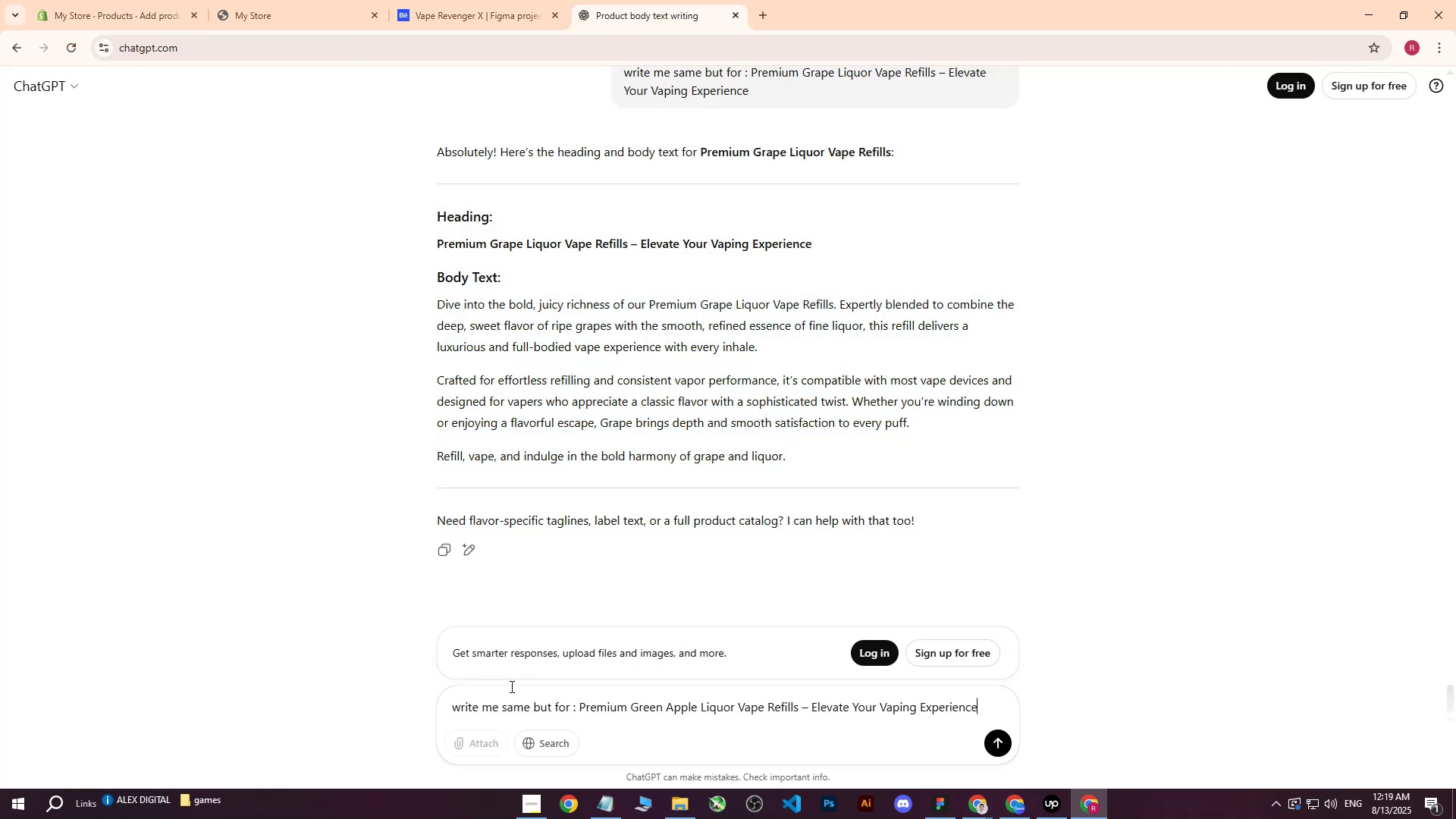 
key(Enter)
 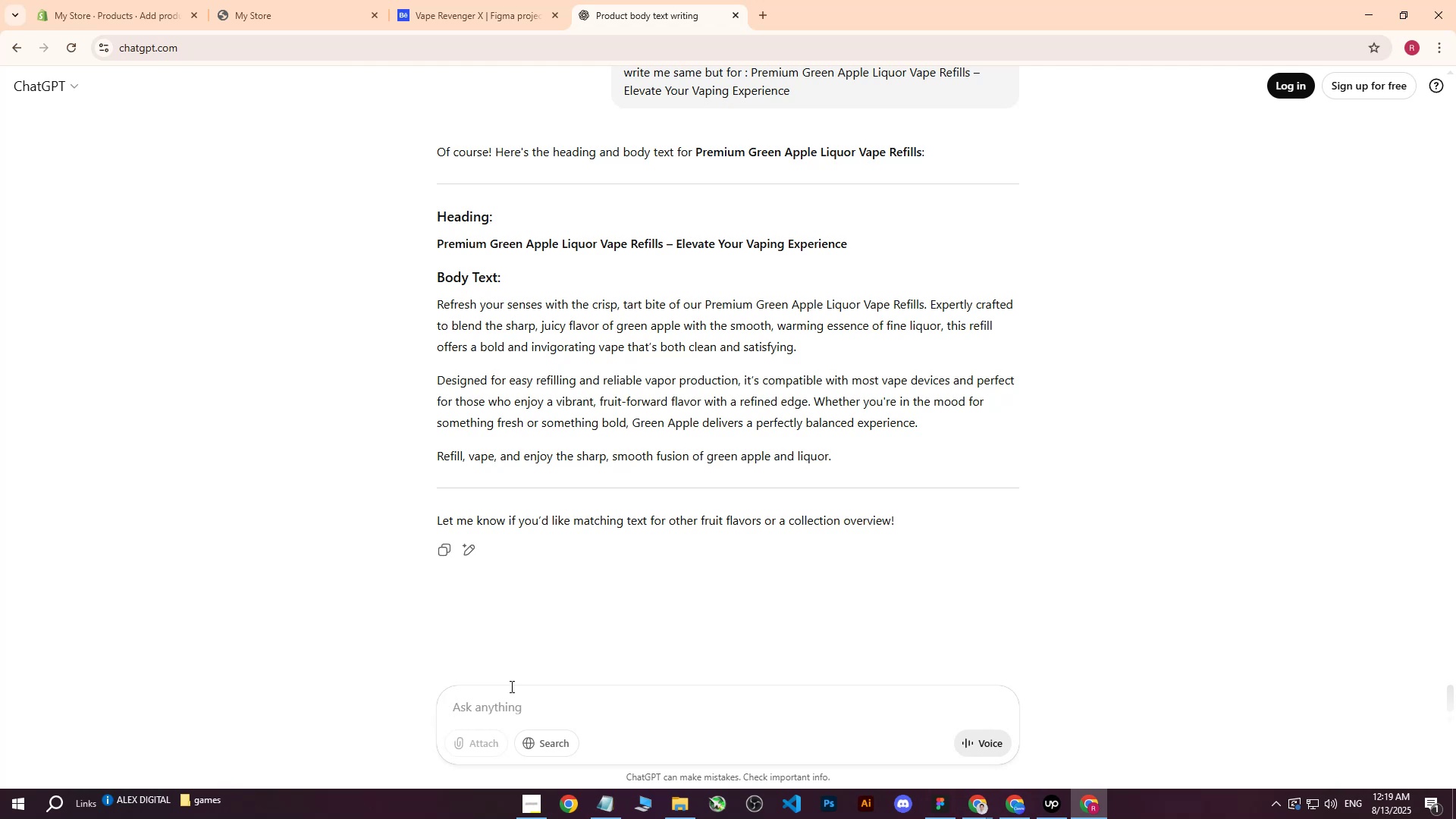 
wait(19.86)
 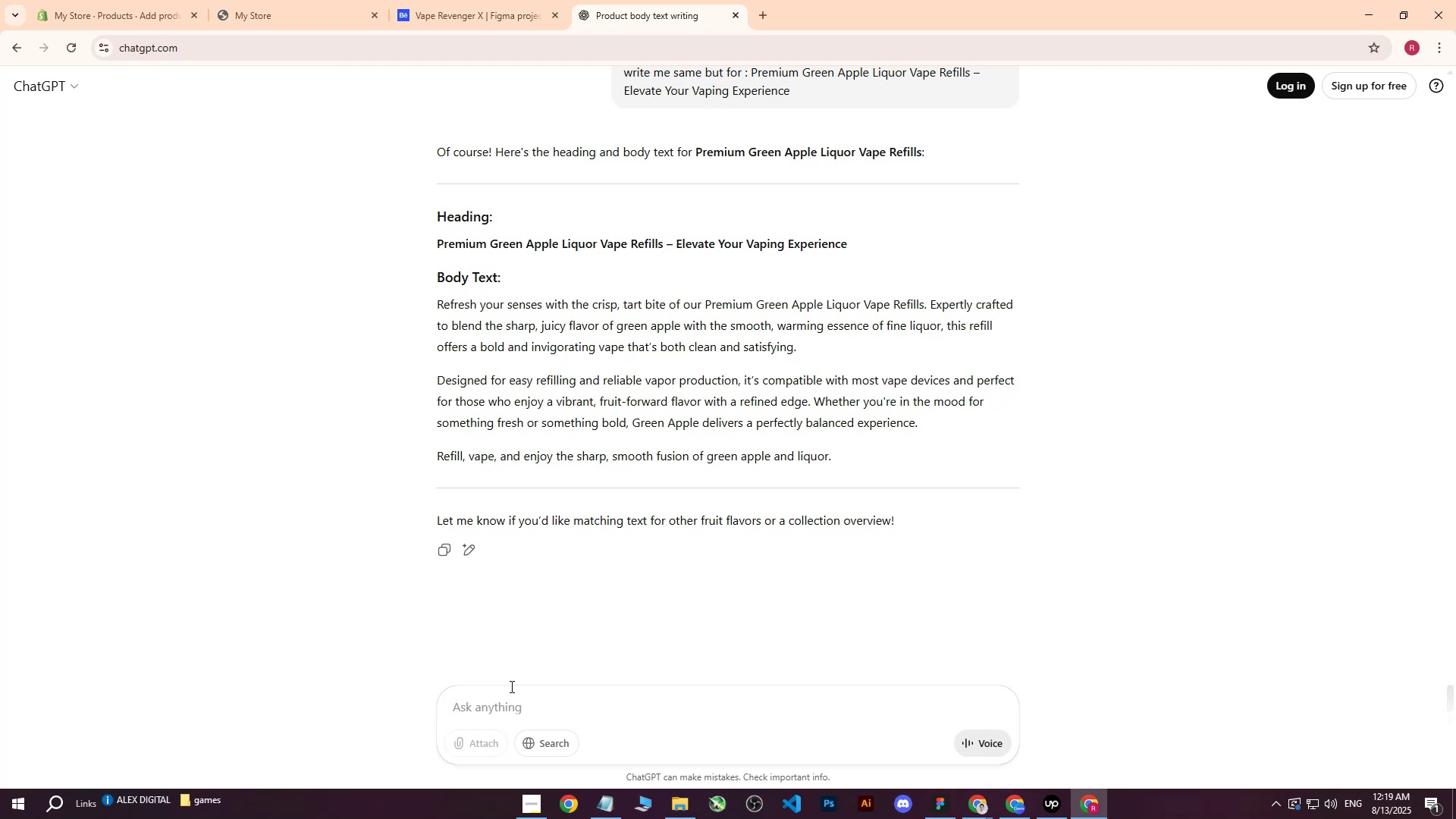 
left_click_drag(start_coordinate=[437, 302], to_coordinate=[858, 444])
 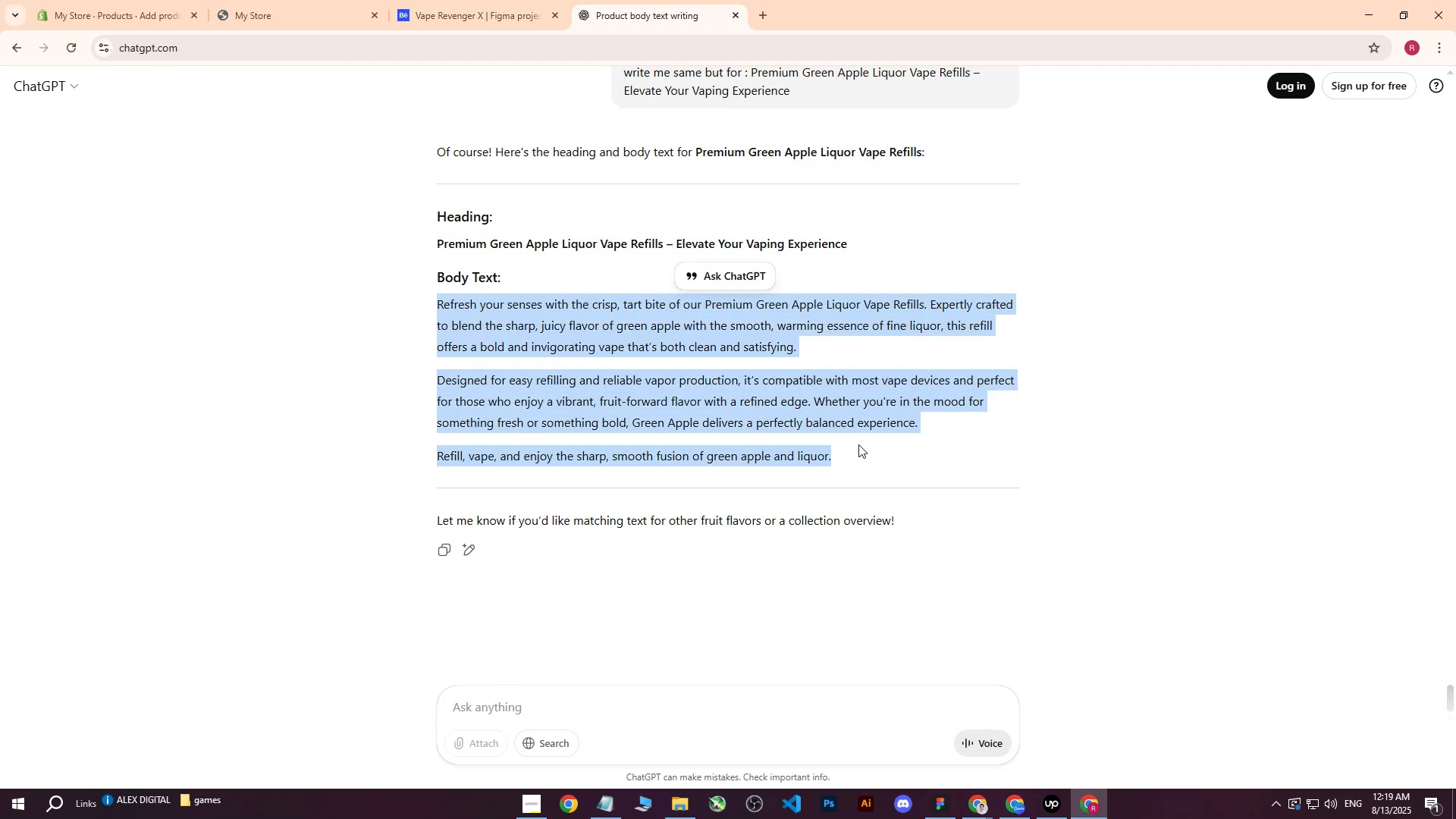 
key(Control+ControlLeft)
 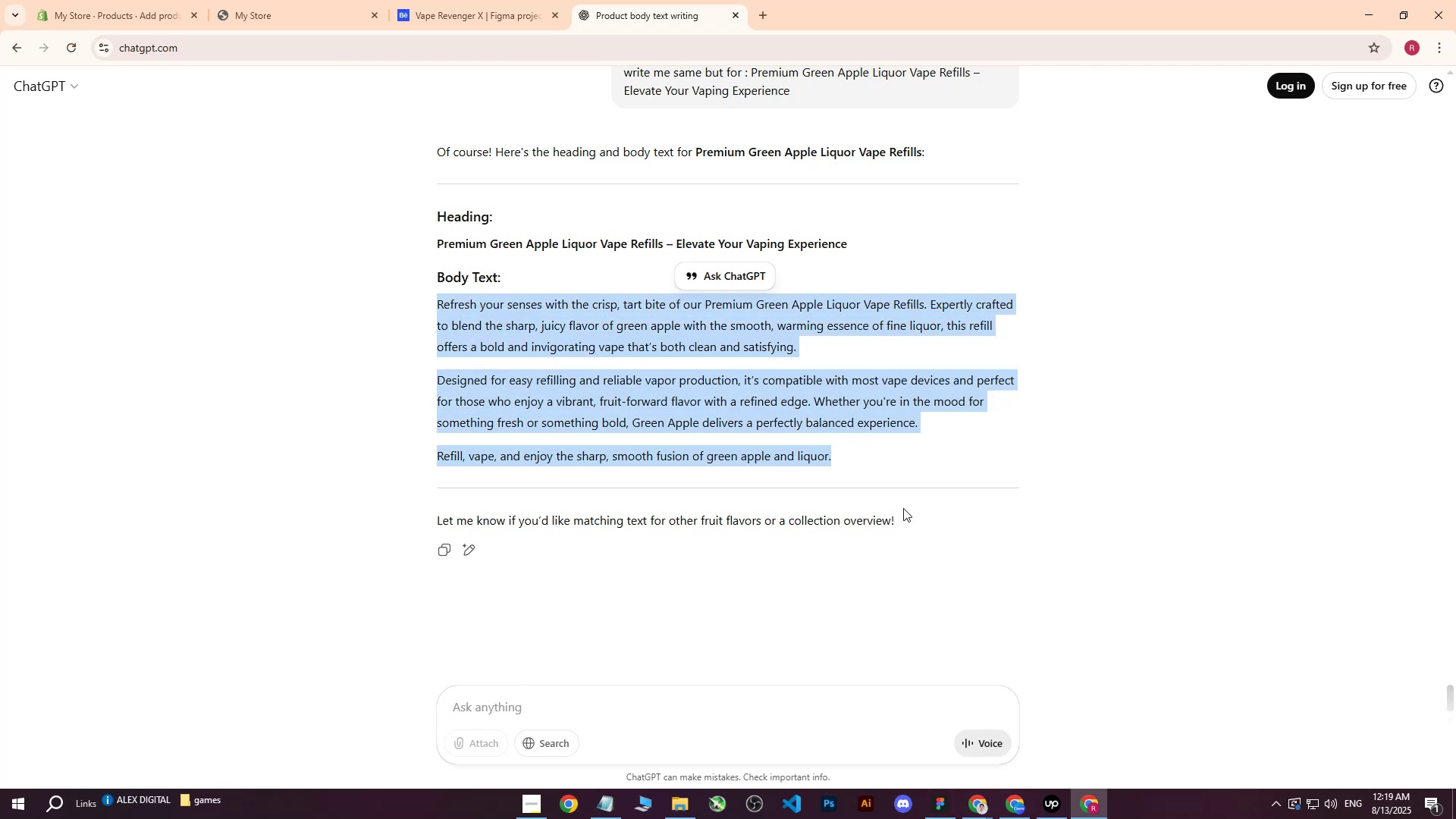 
key(Control+C)
 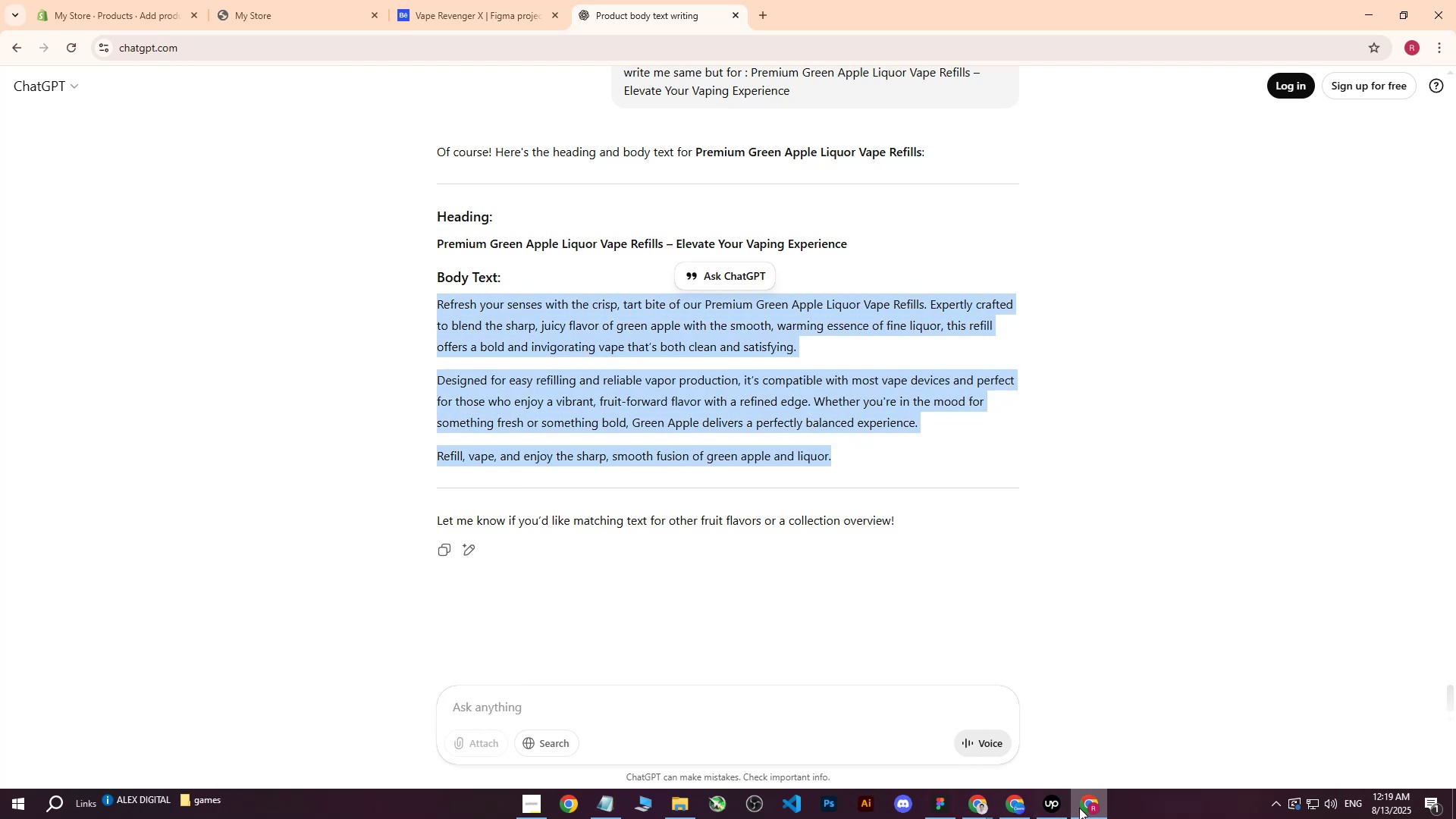 
left_click([1081, 811])
 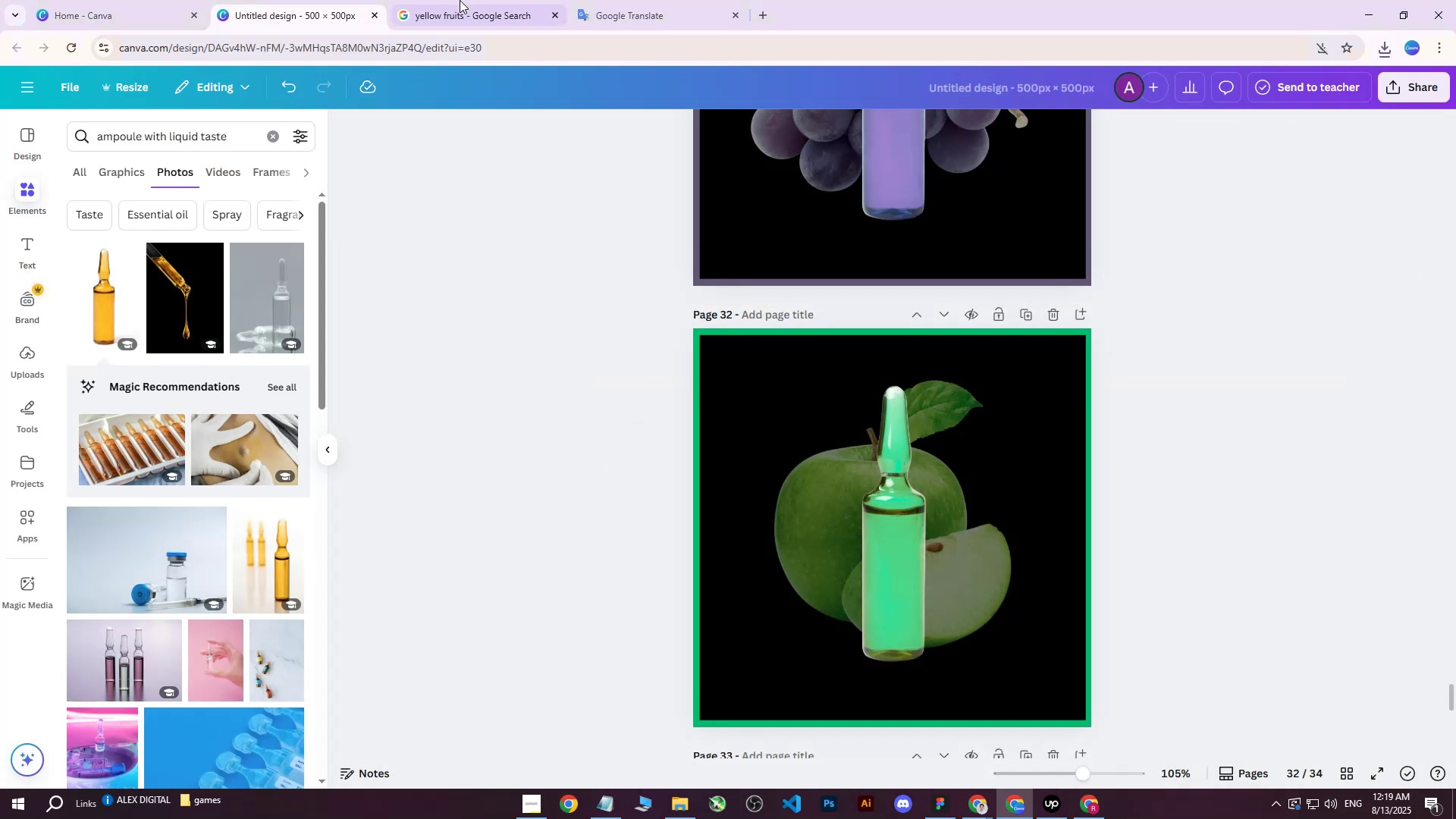 
left_click([169, 0])
 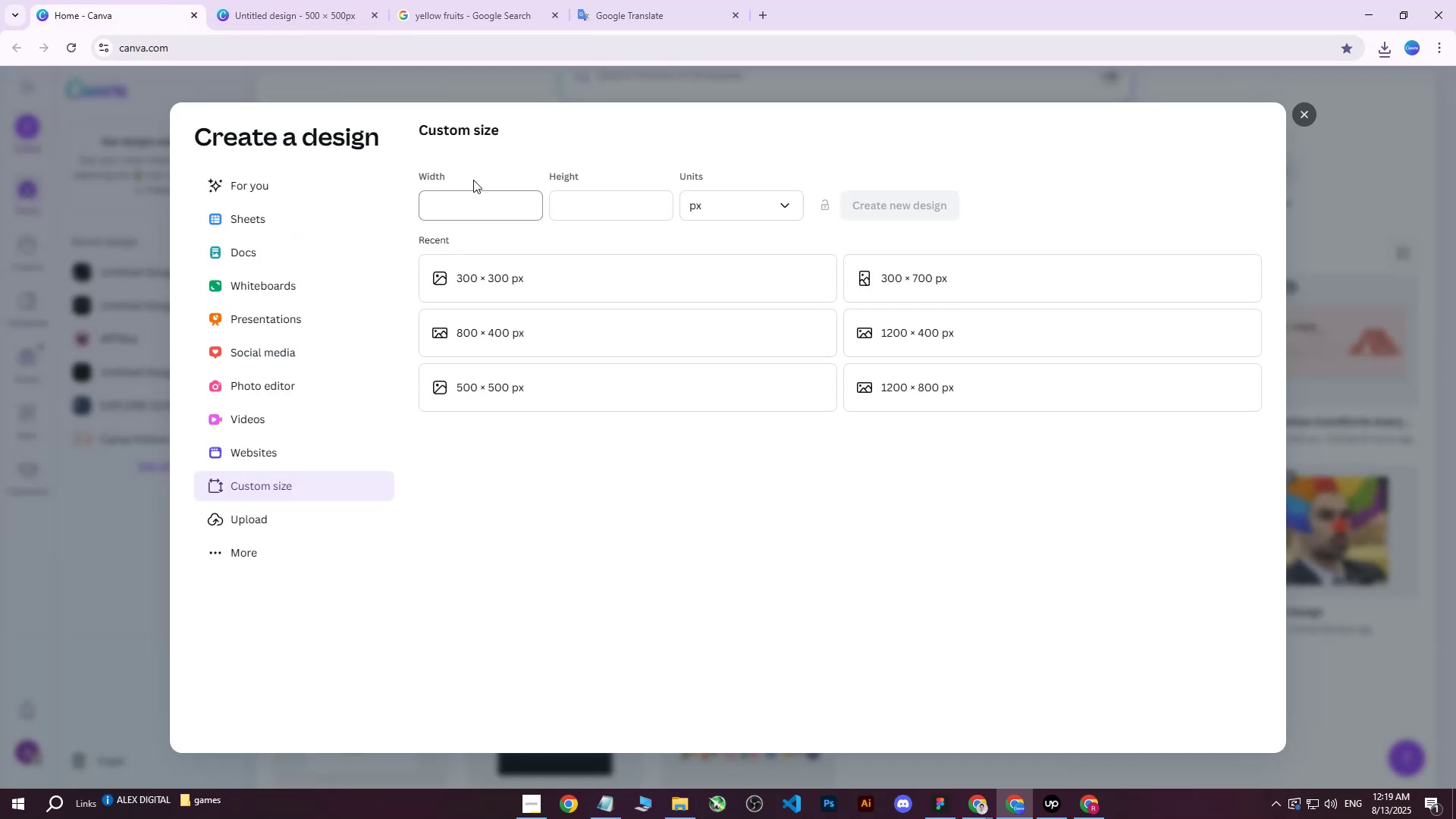 
left_click([267, 0])
 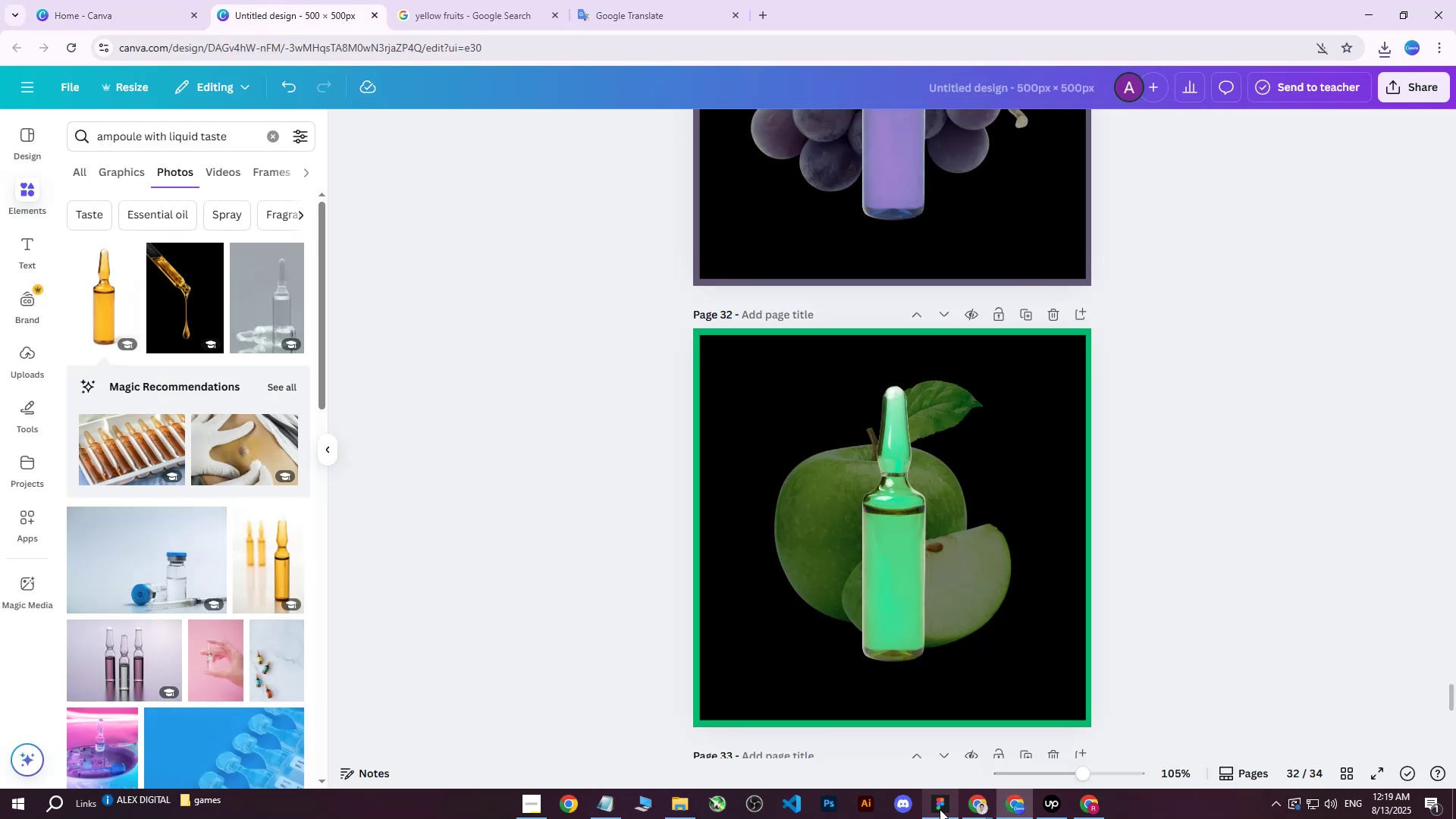 
left_click([1084, 806])
 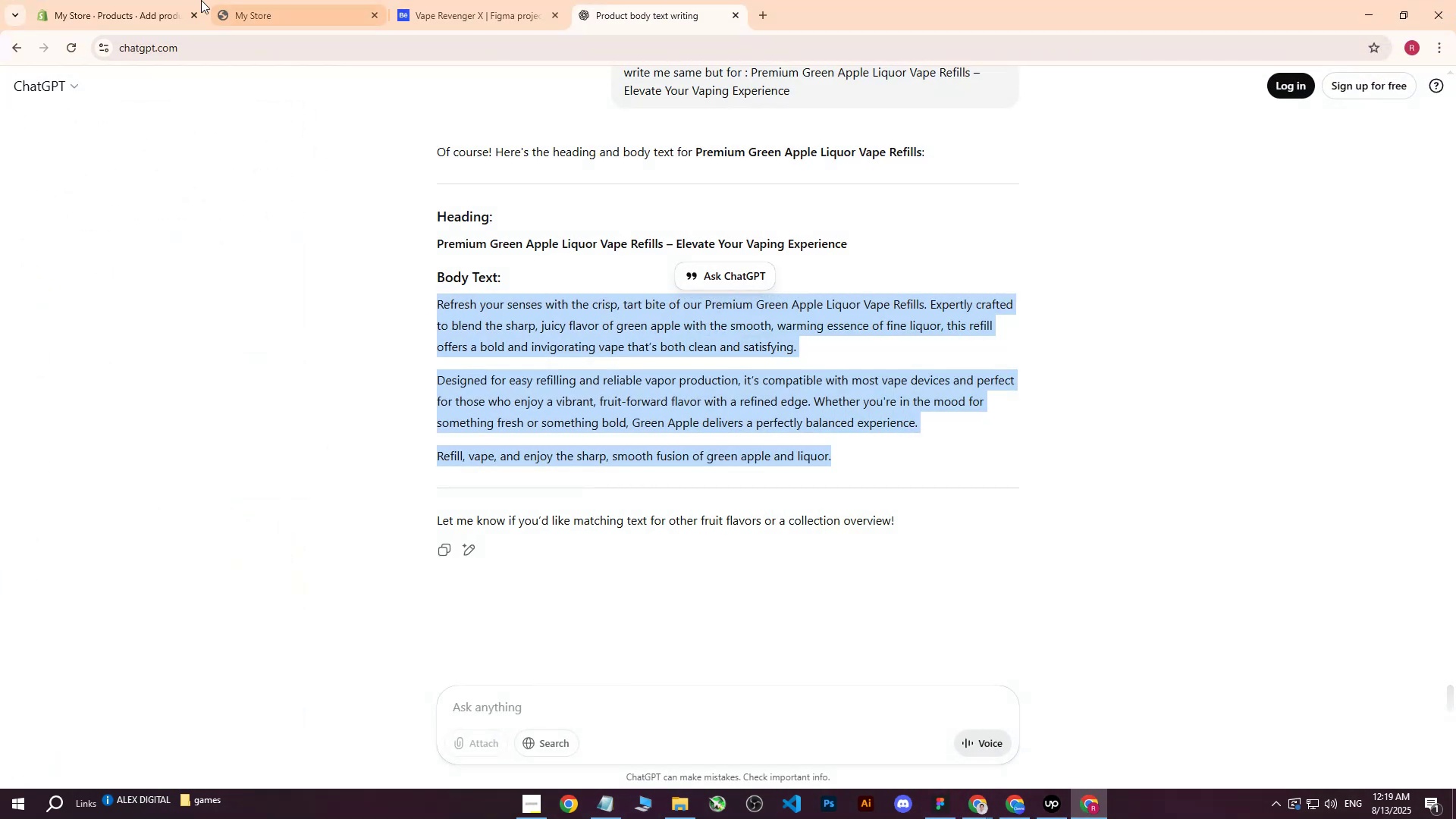 
left_click([161, 0])
 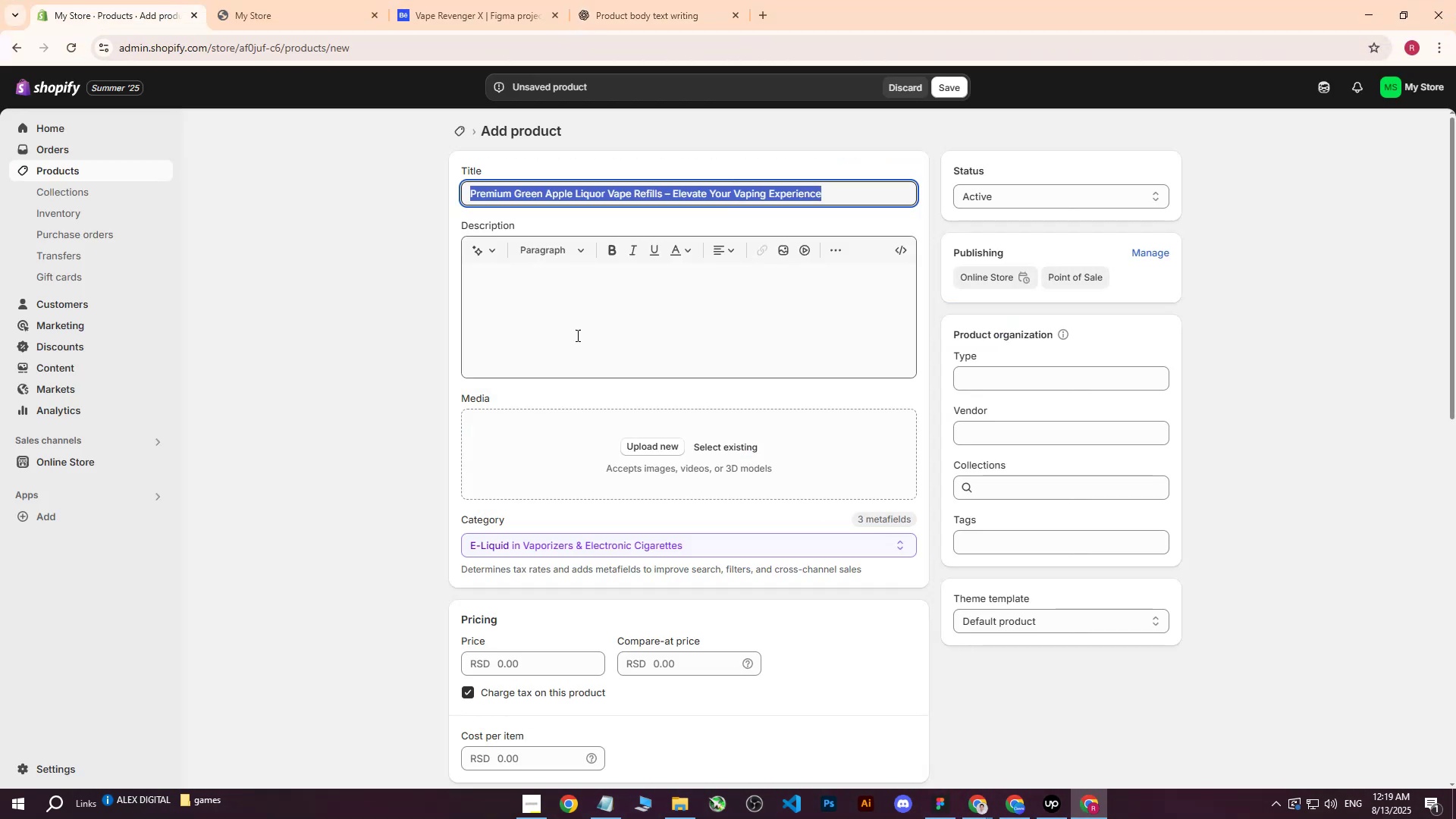 
left_click([576, 338])
 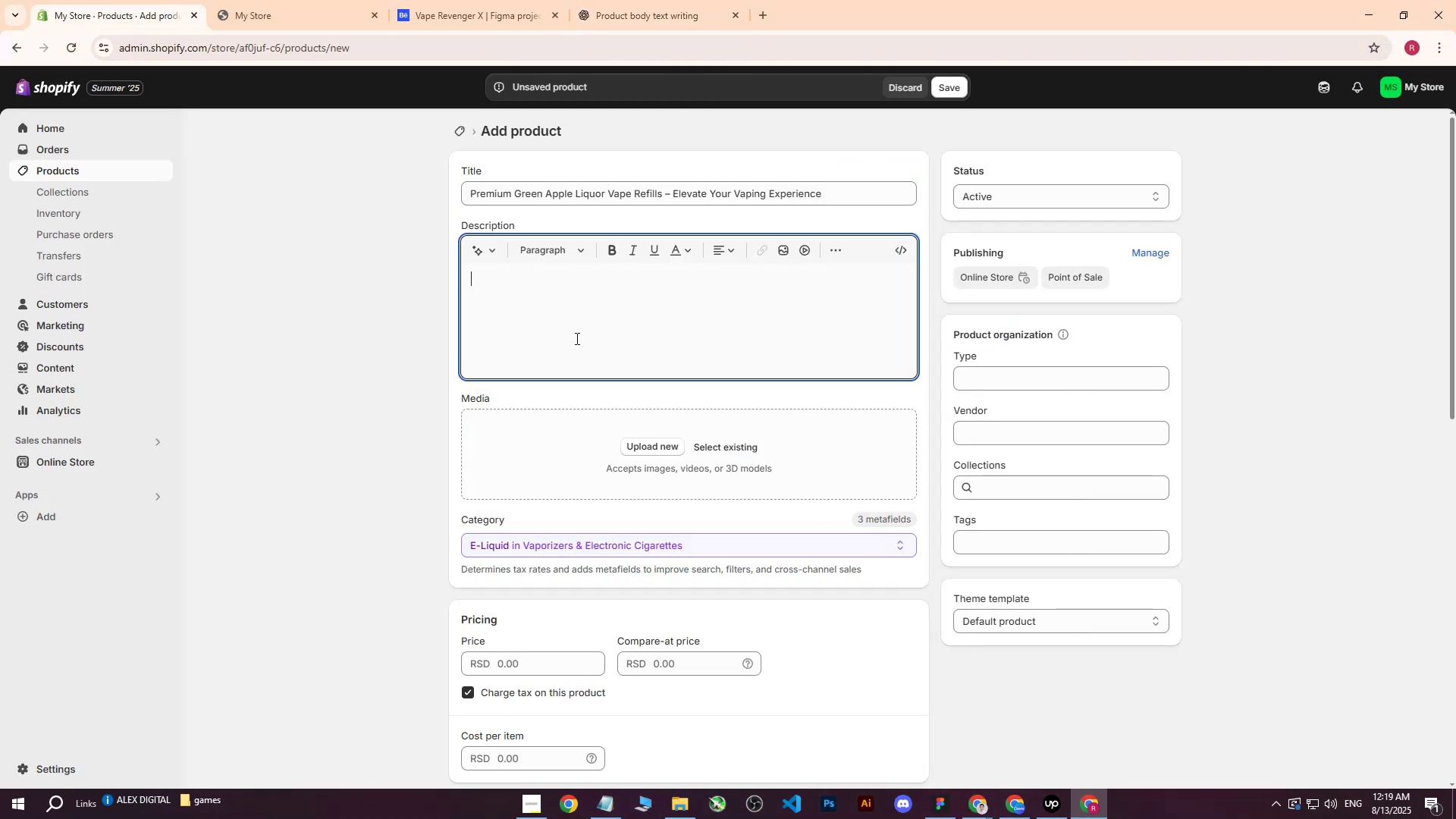 
key(Control+ControlLeft)
 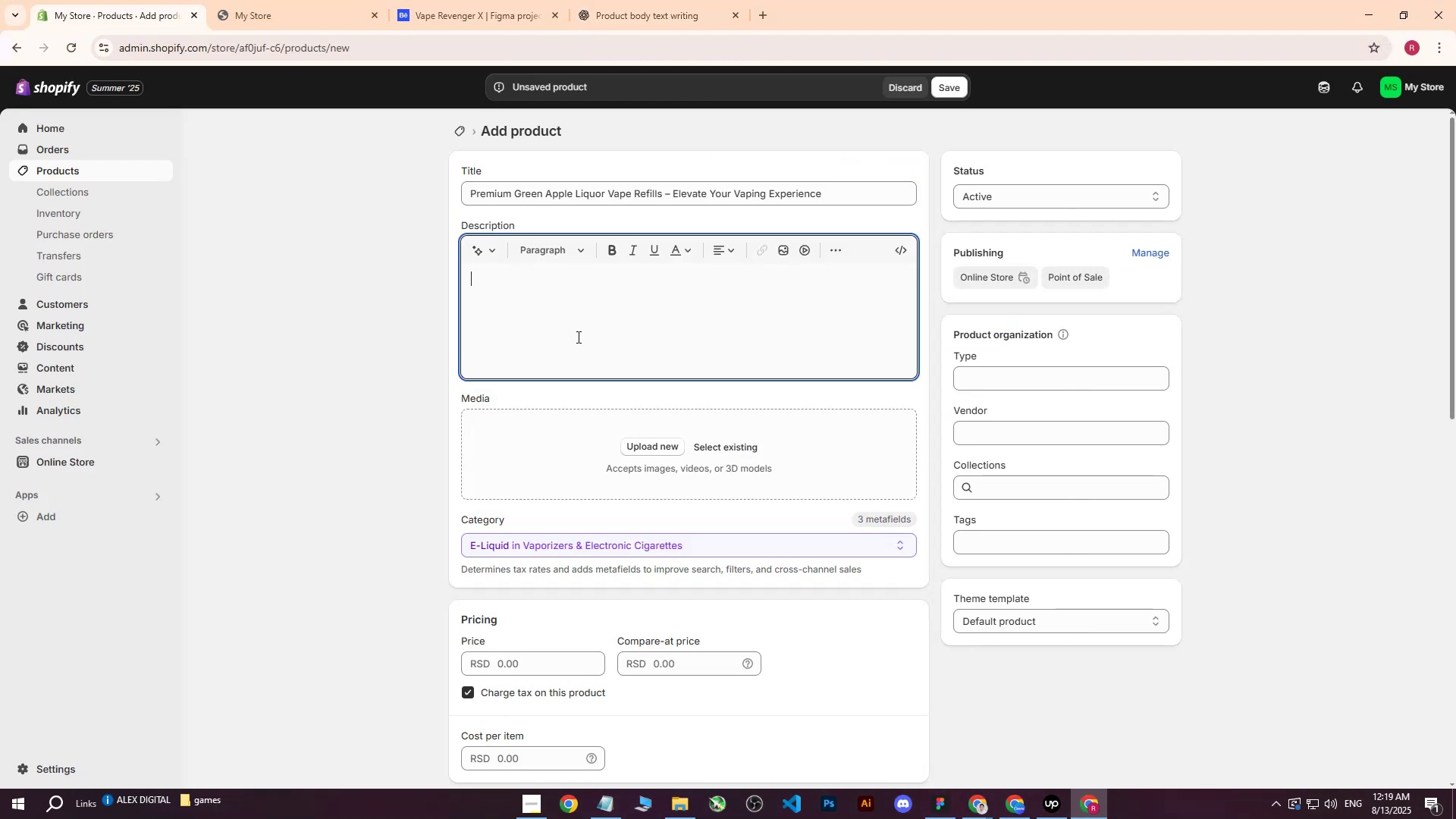 
key(Control+V)
 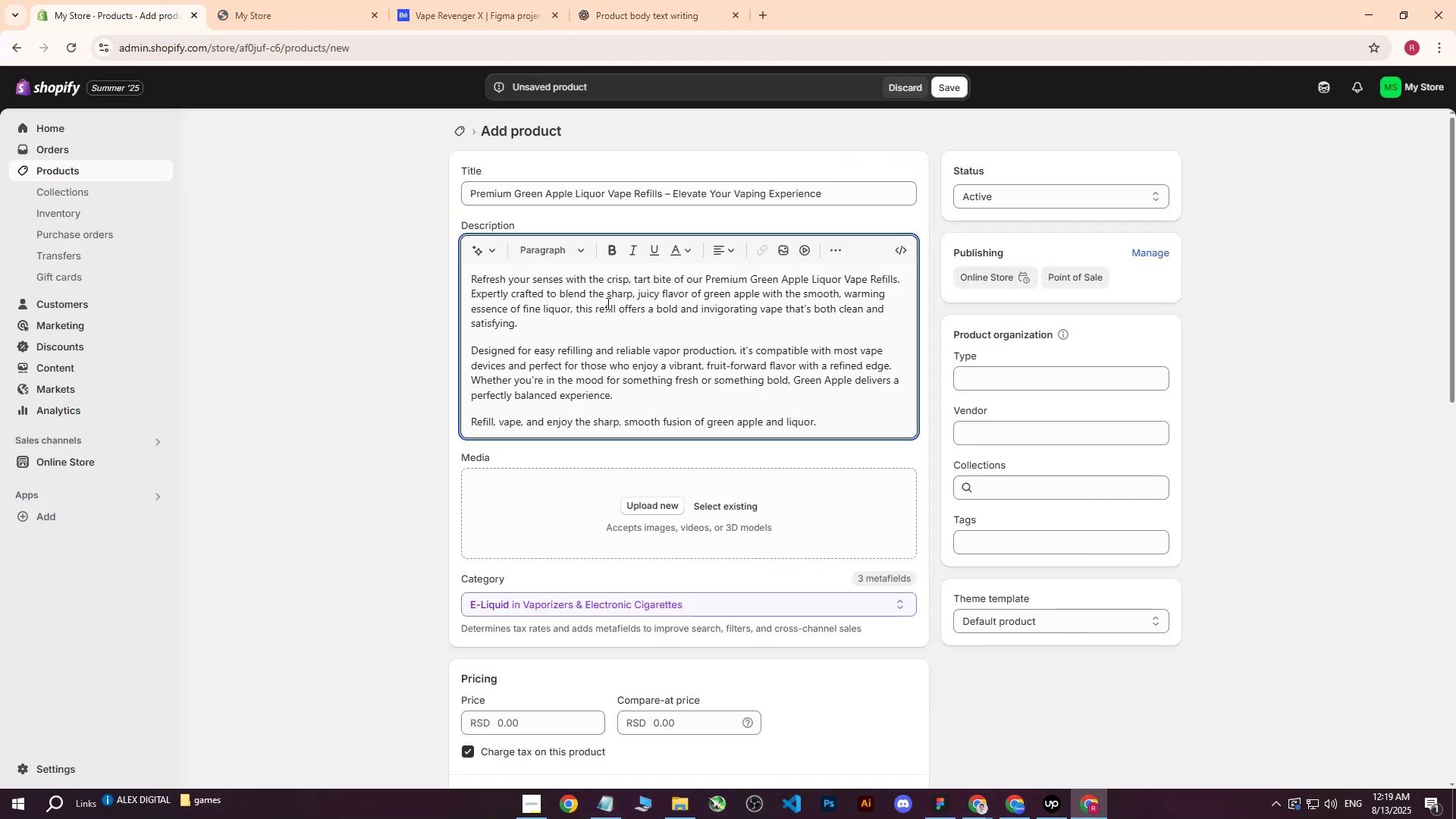 
left_click([648, 507])
 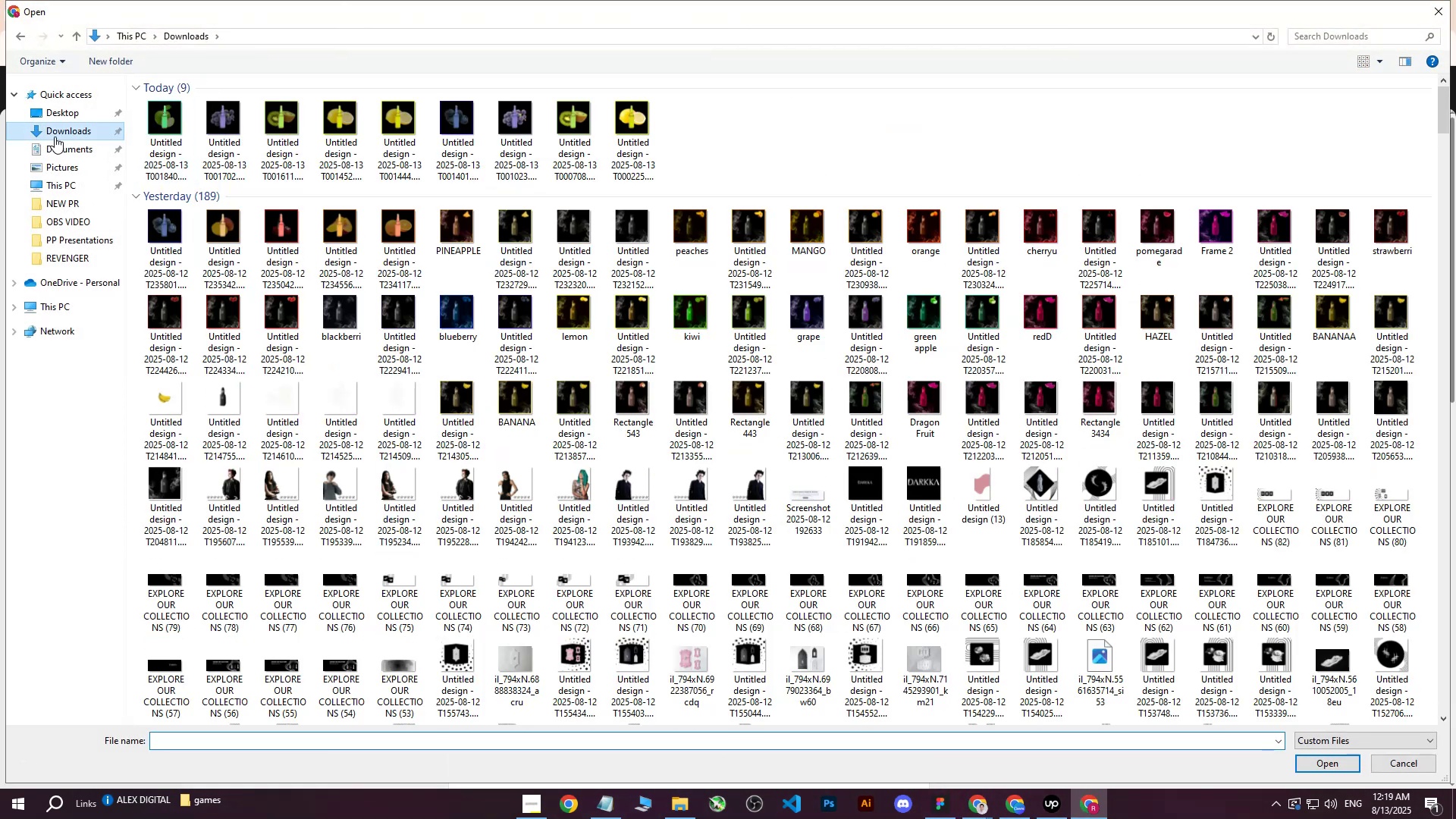 
double_click([154, 123])
 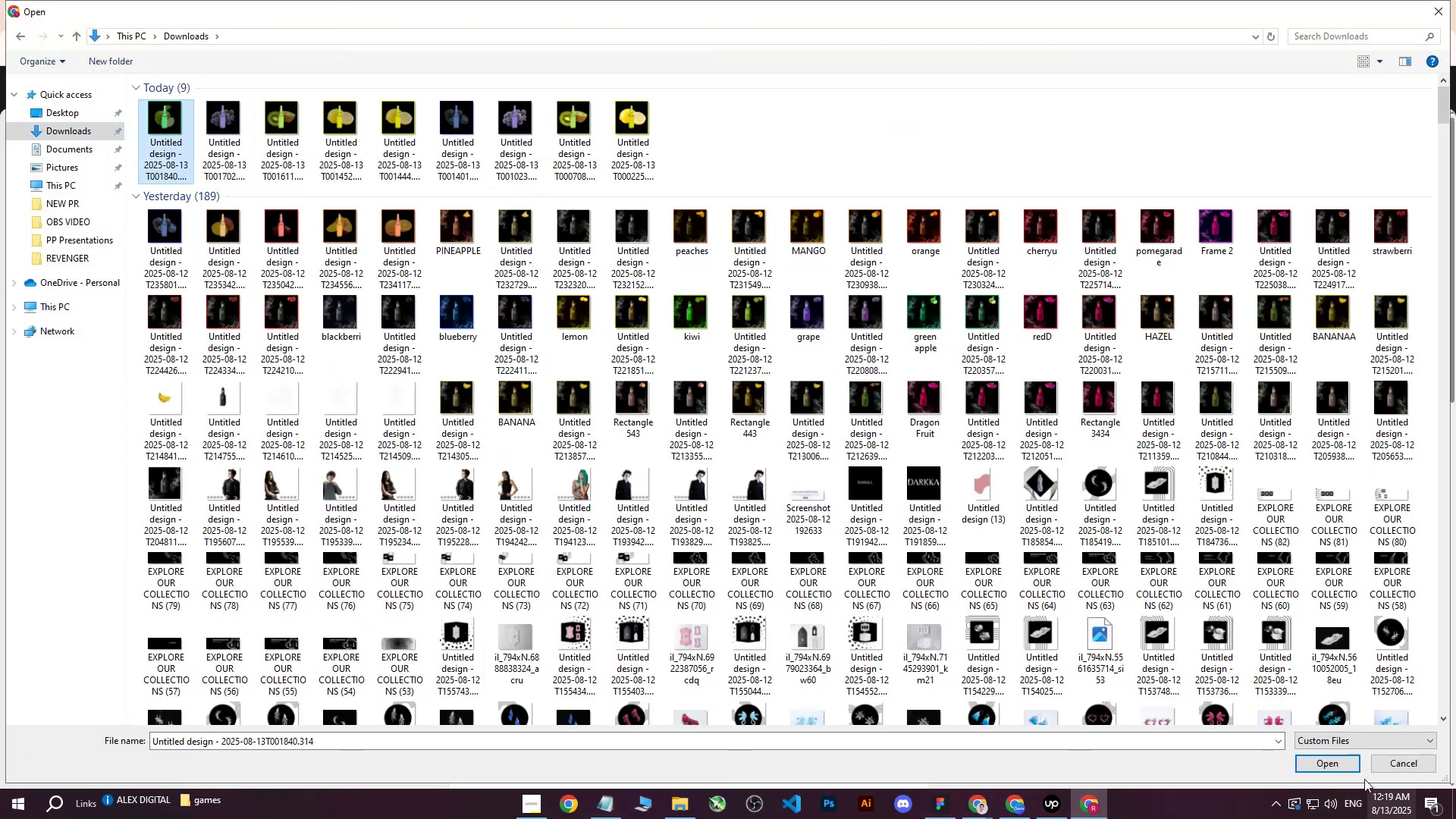 
left_click([1315, 771])
 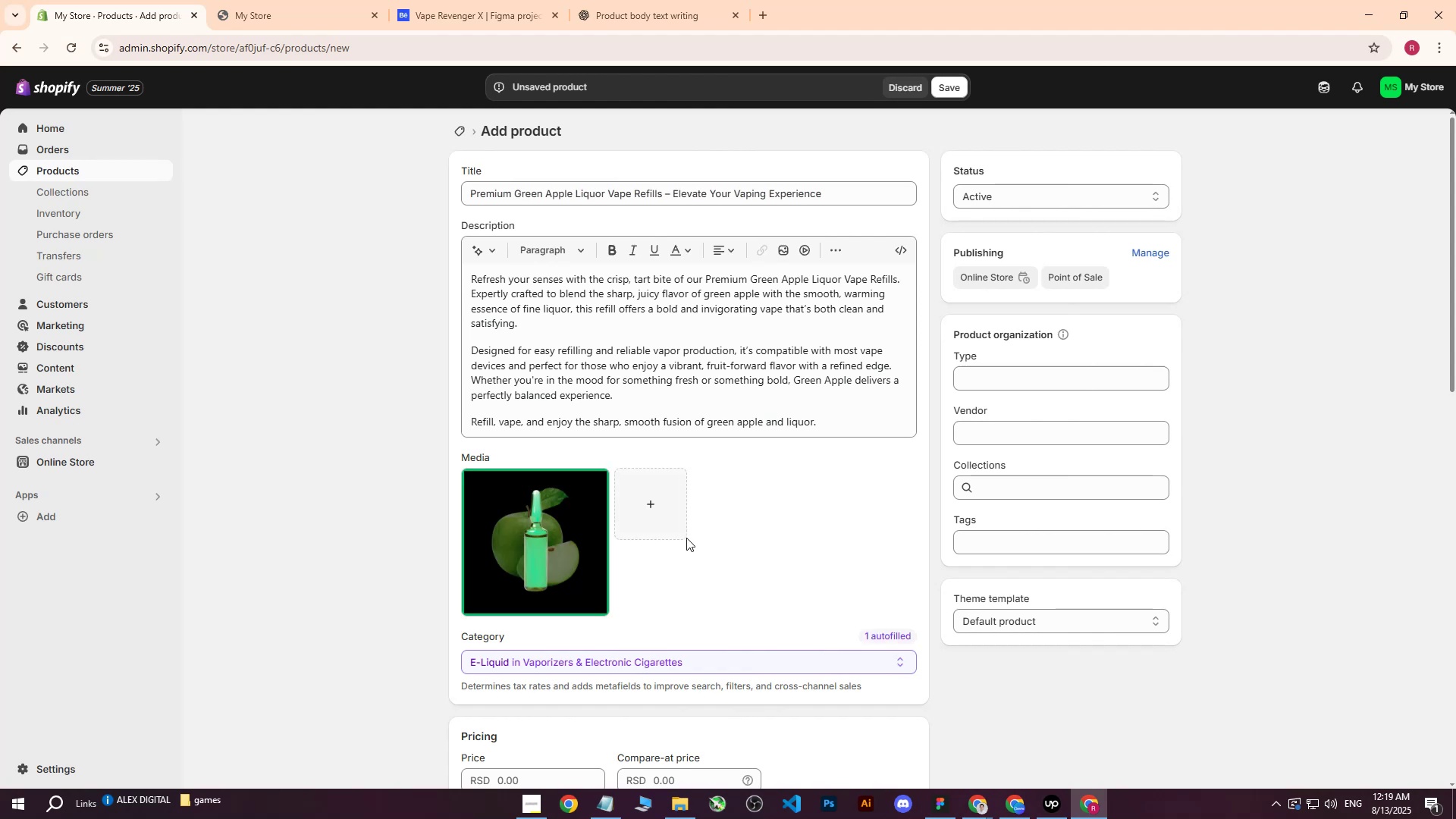 
wait(14.69)
 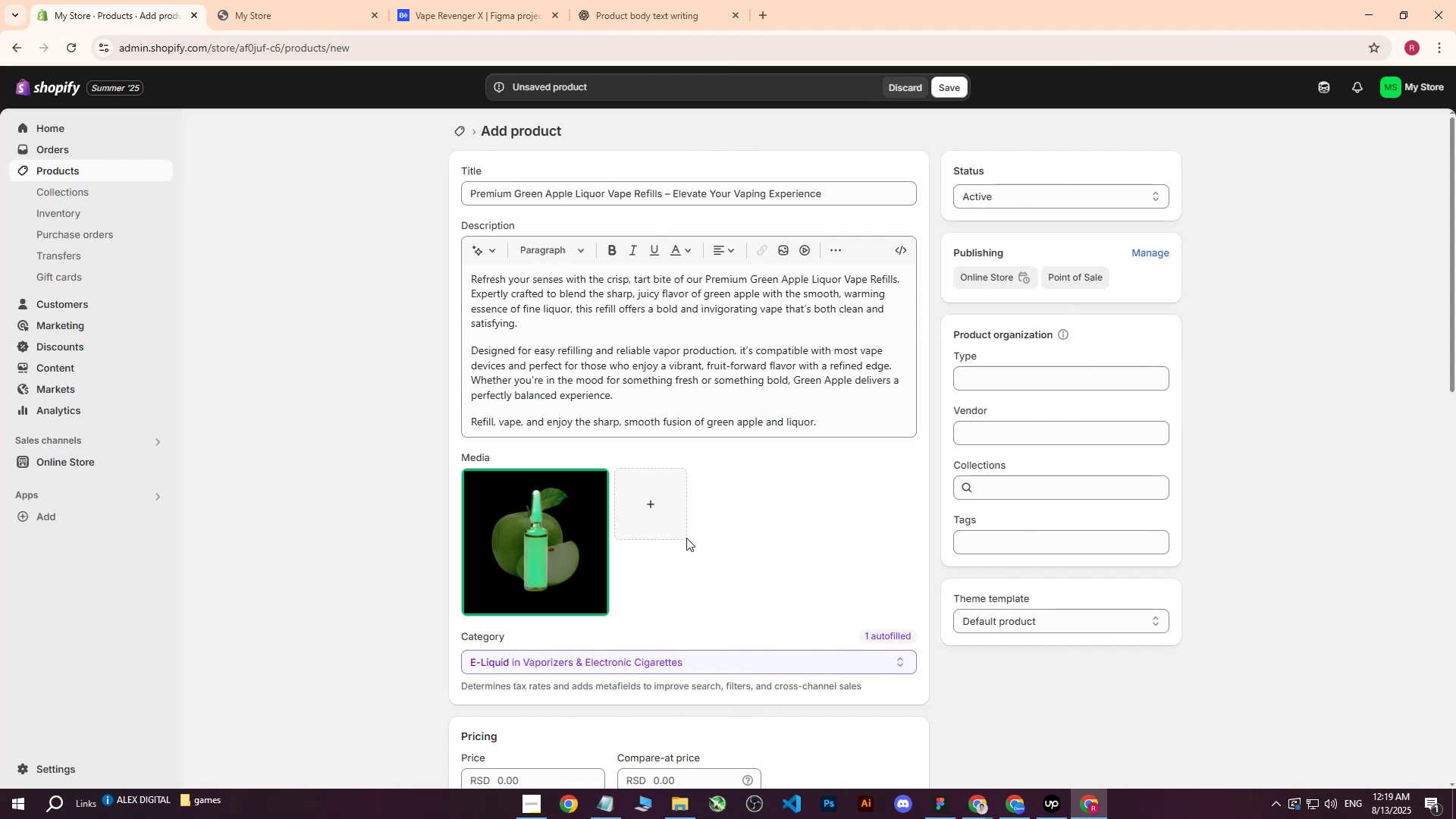 
scroll: coordinate [663, 576], scroll_direction: down, amount: 2.0
 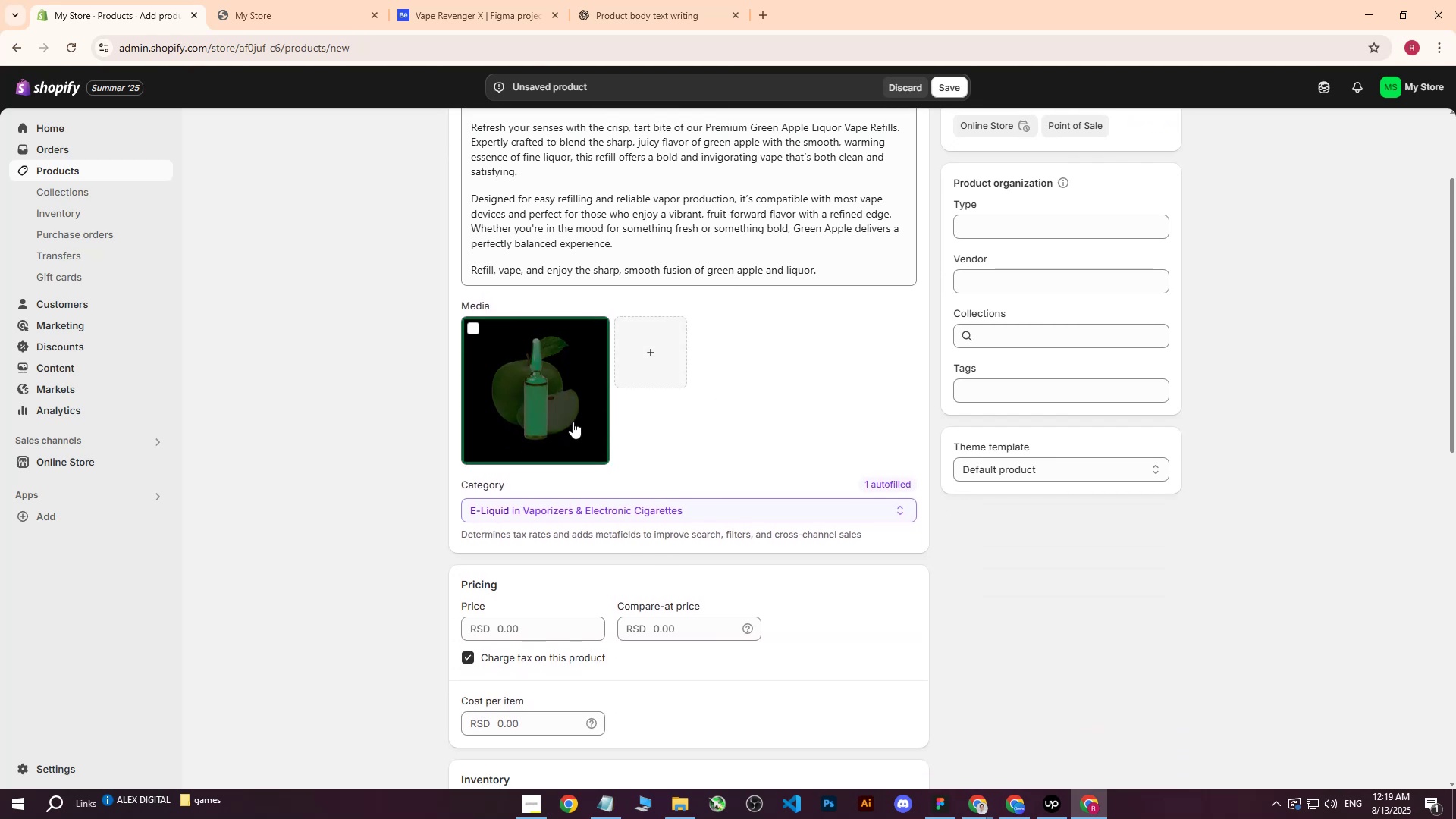 
scroll: coordinate [643, 365], scroll_direction: up, amount: 5.0
 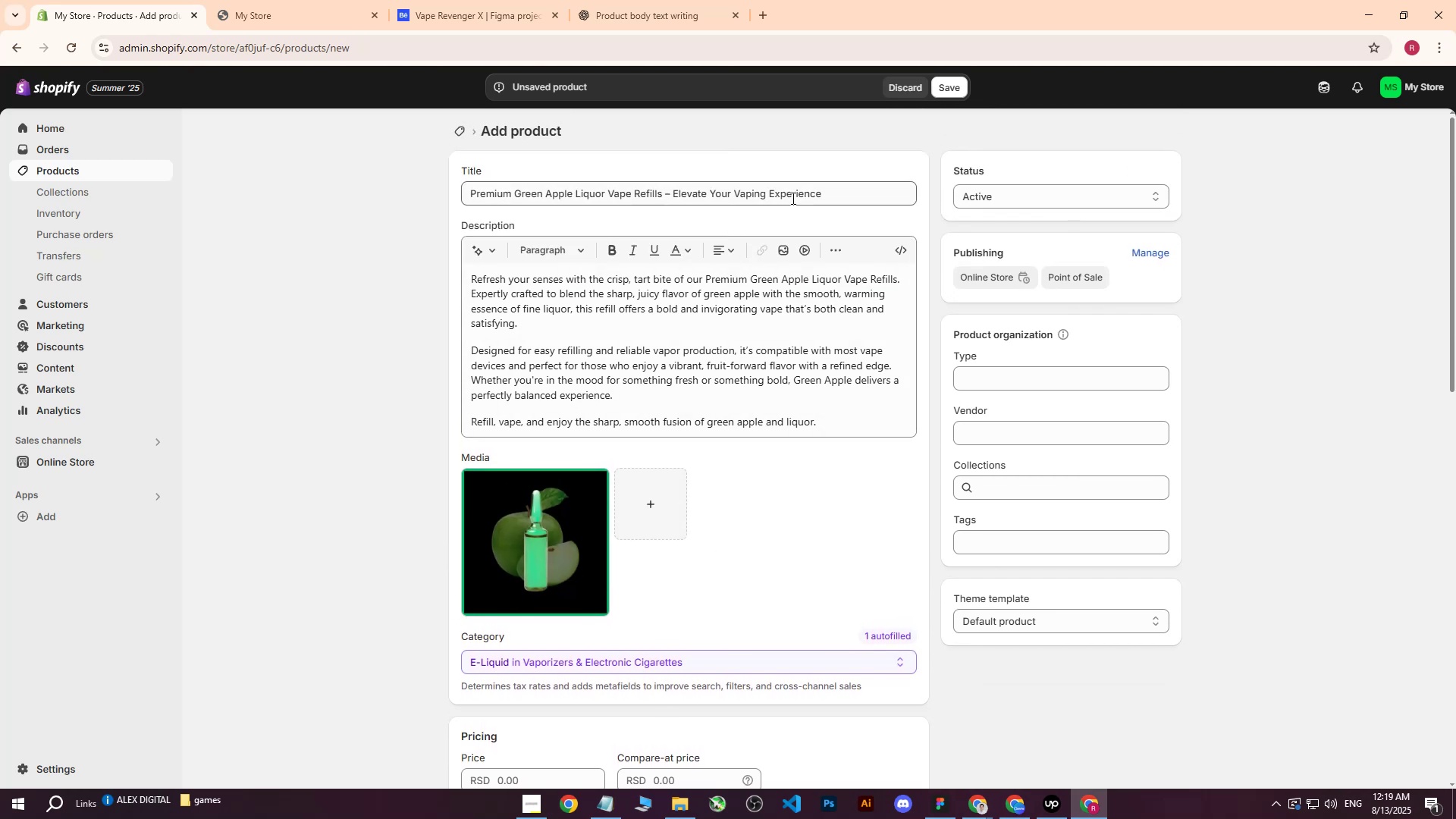 
left_click_drag(start_coordinate=[830, 194], to_coordinate=[391, 191])
 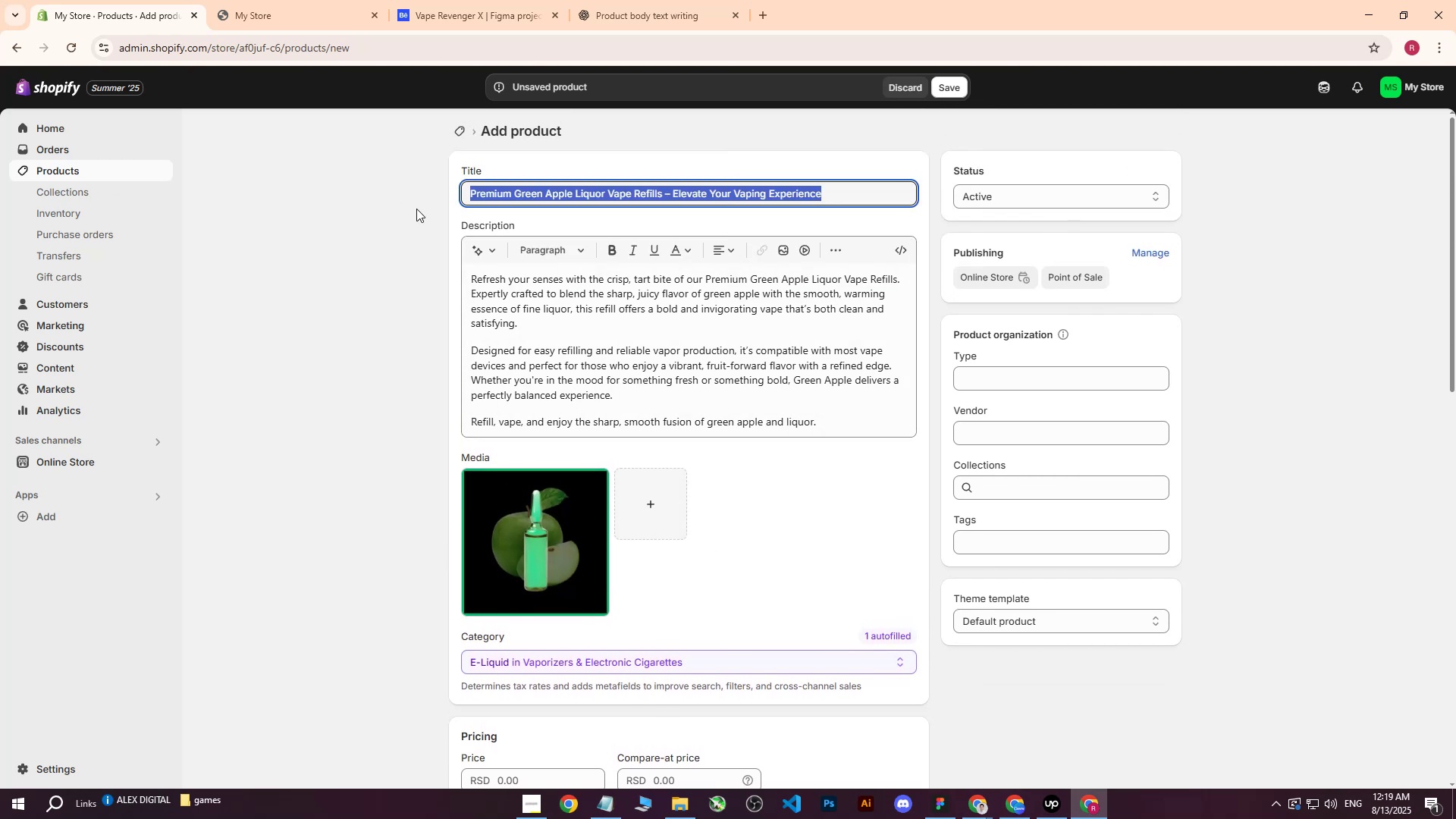 
key(Control+ControlLeft)
 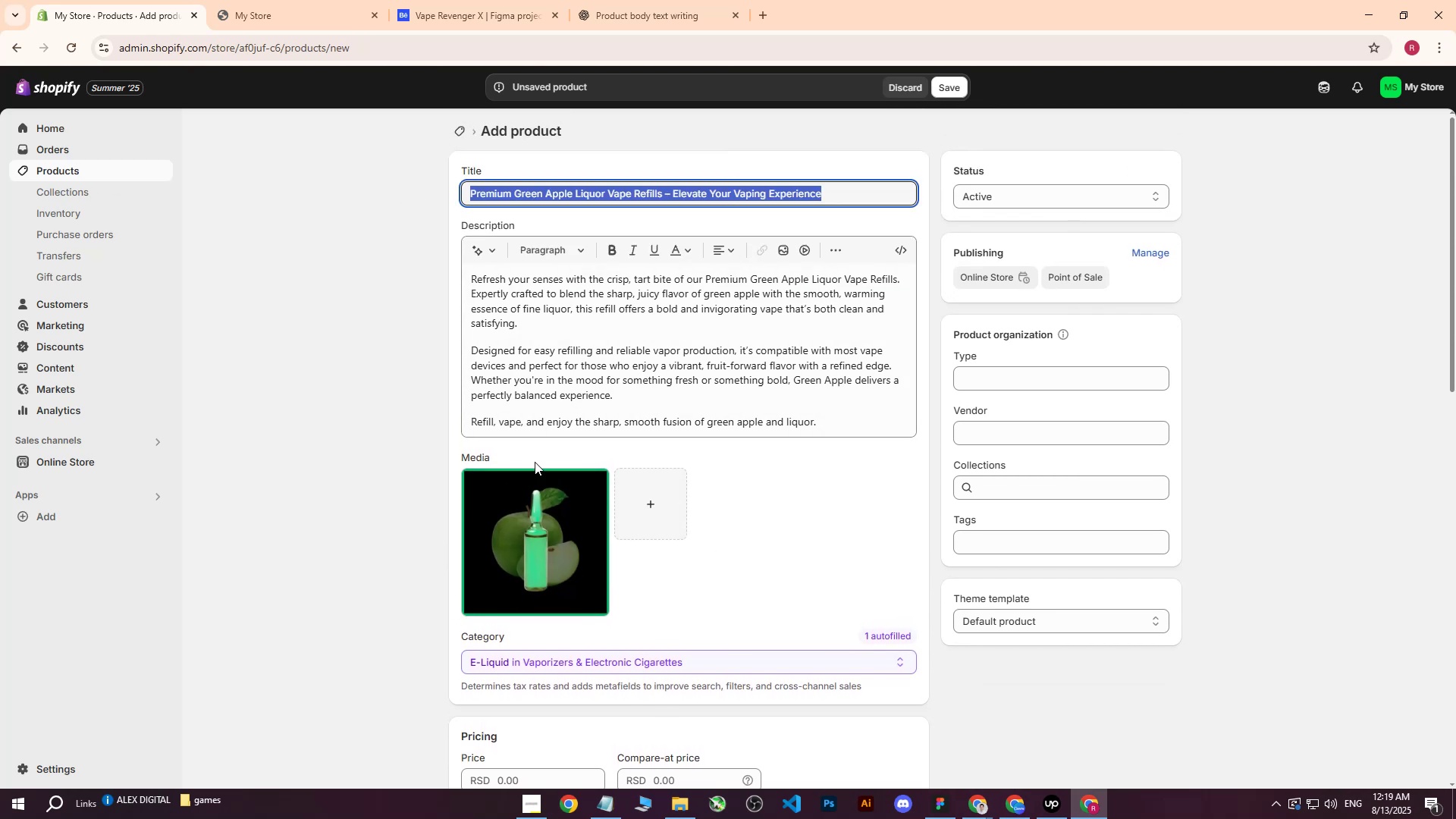 
key(Control+C)
 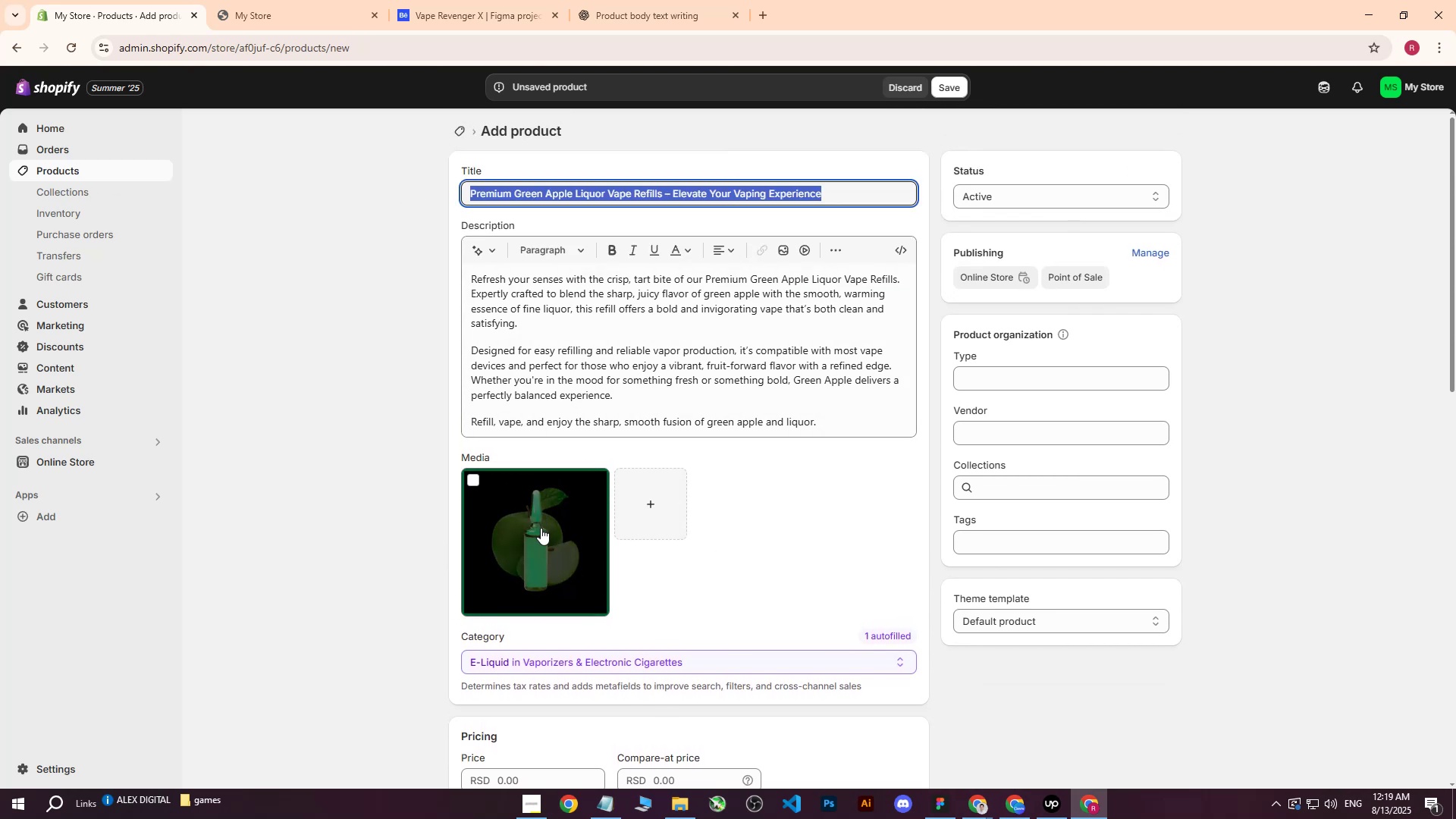 
left_click([541, 528])
 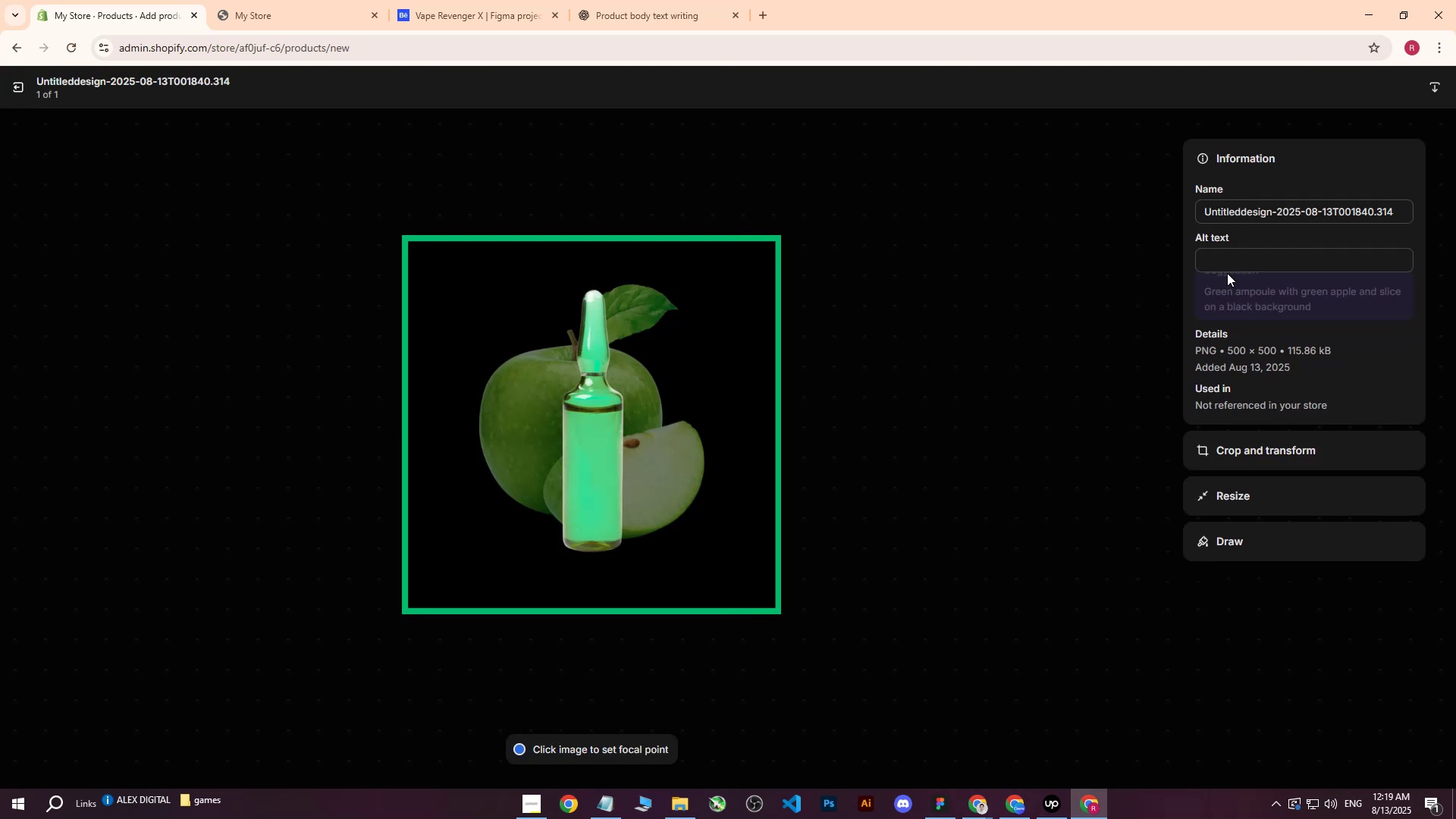 
left_click([1248, 257])
 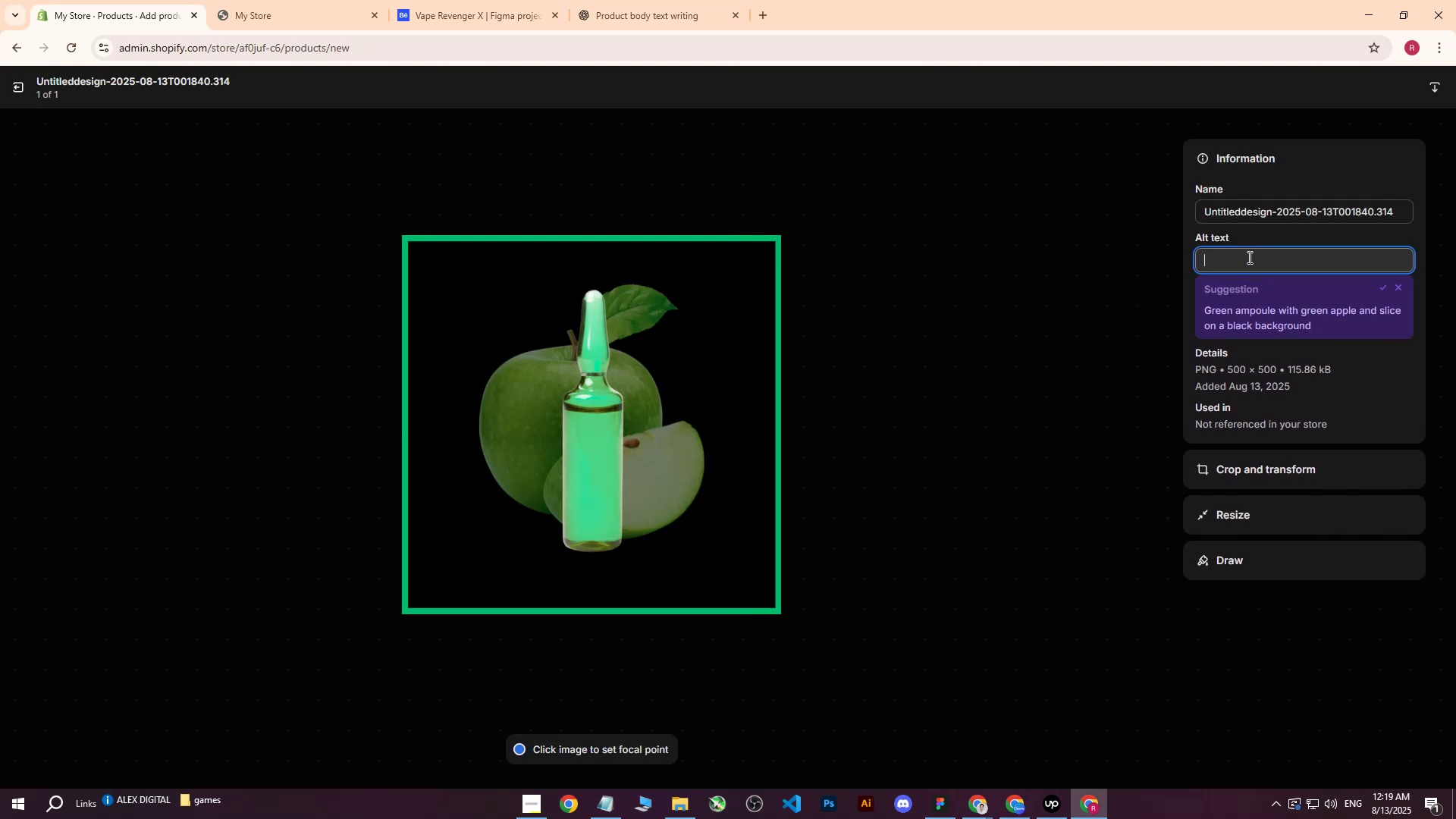 
key(Control+ControlLeft)
 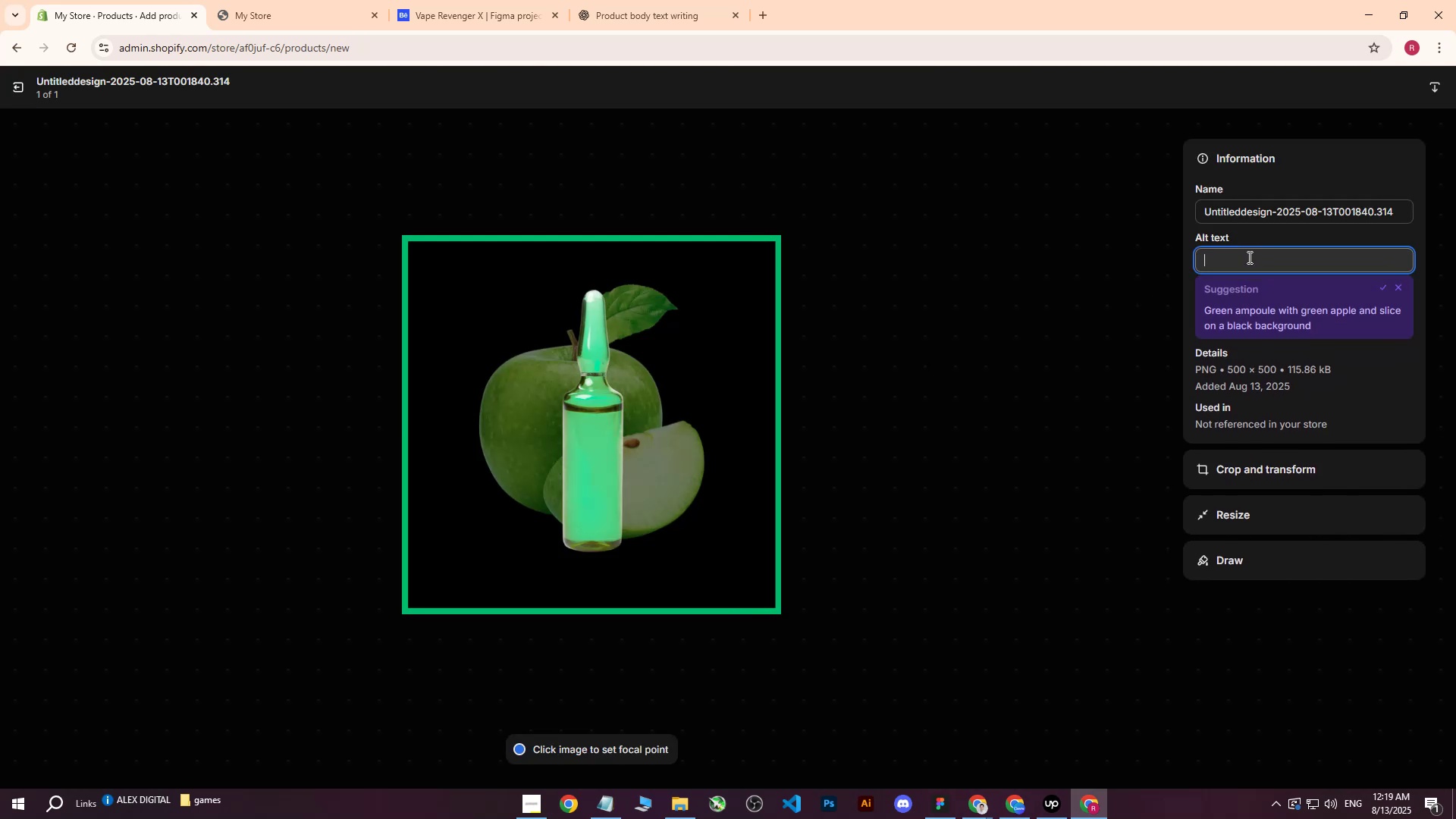 
key(Control+V)
 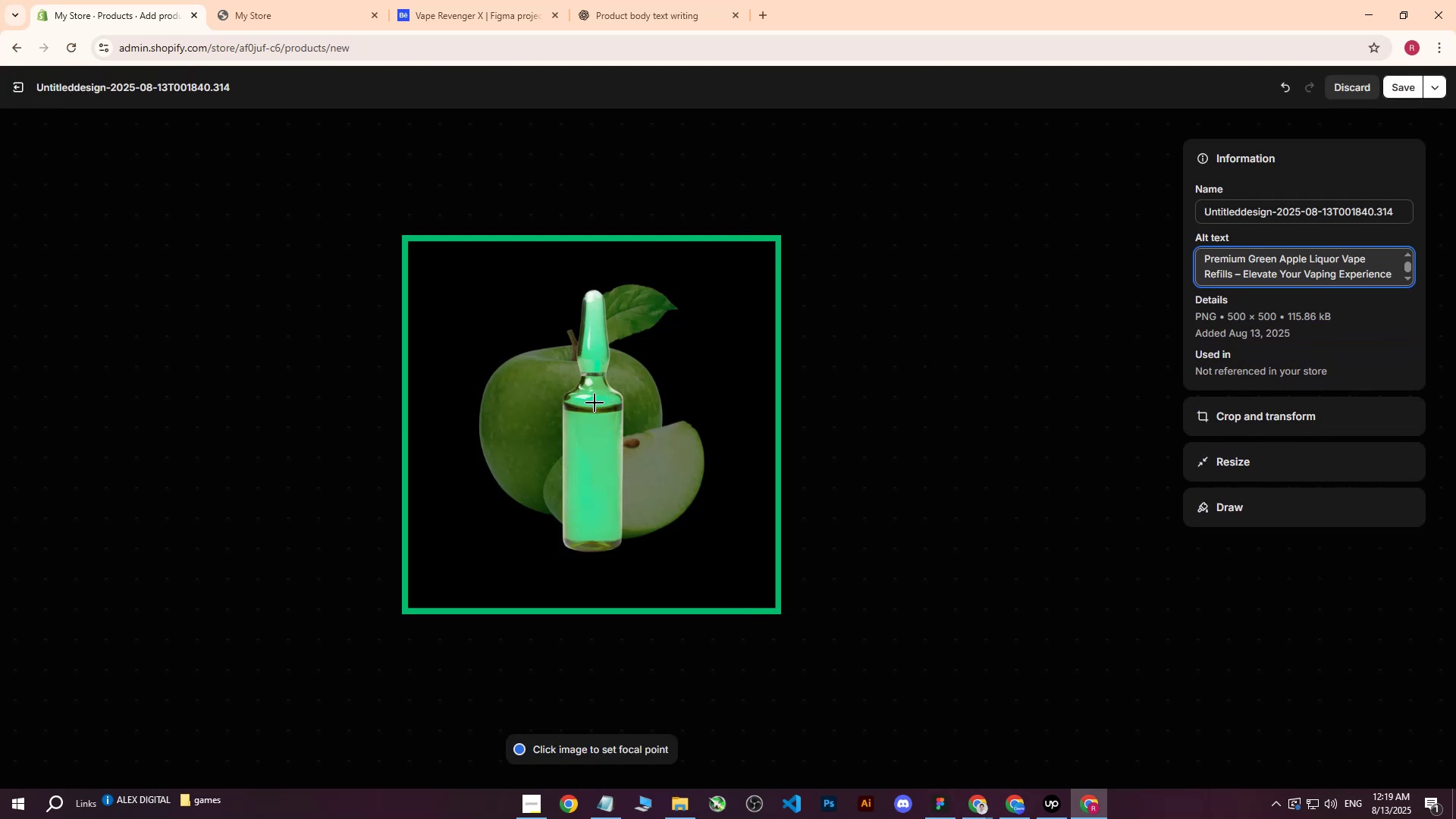 
left_click([595, 403])
 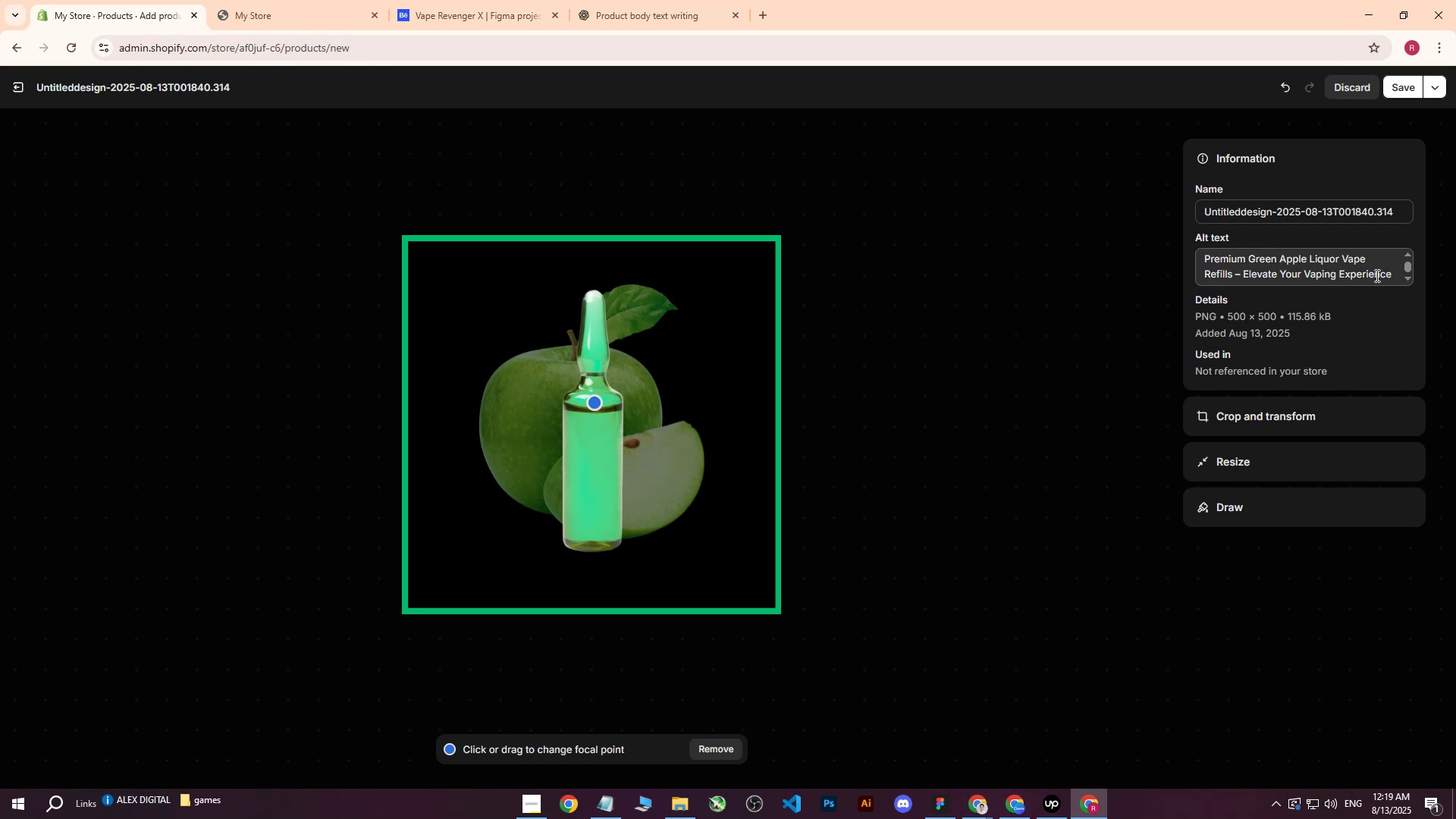 
left_click([1397, 273])
 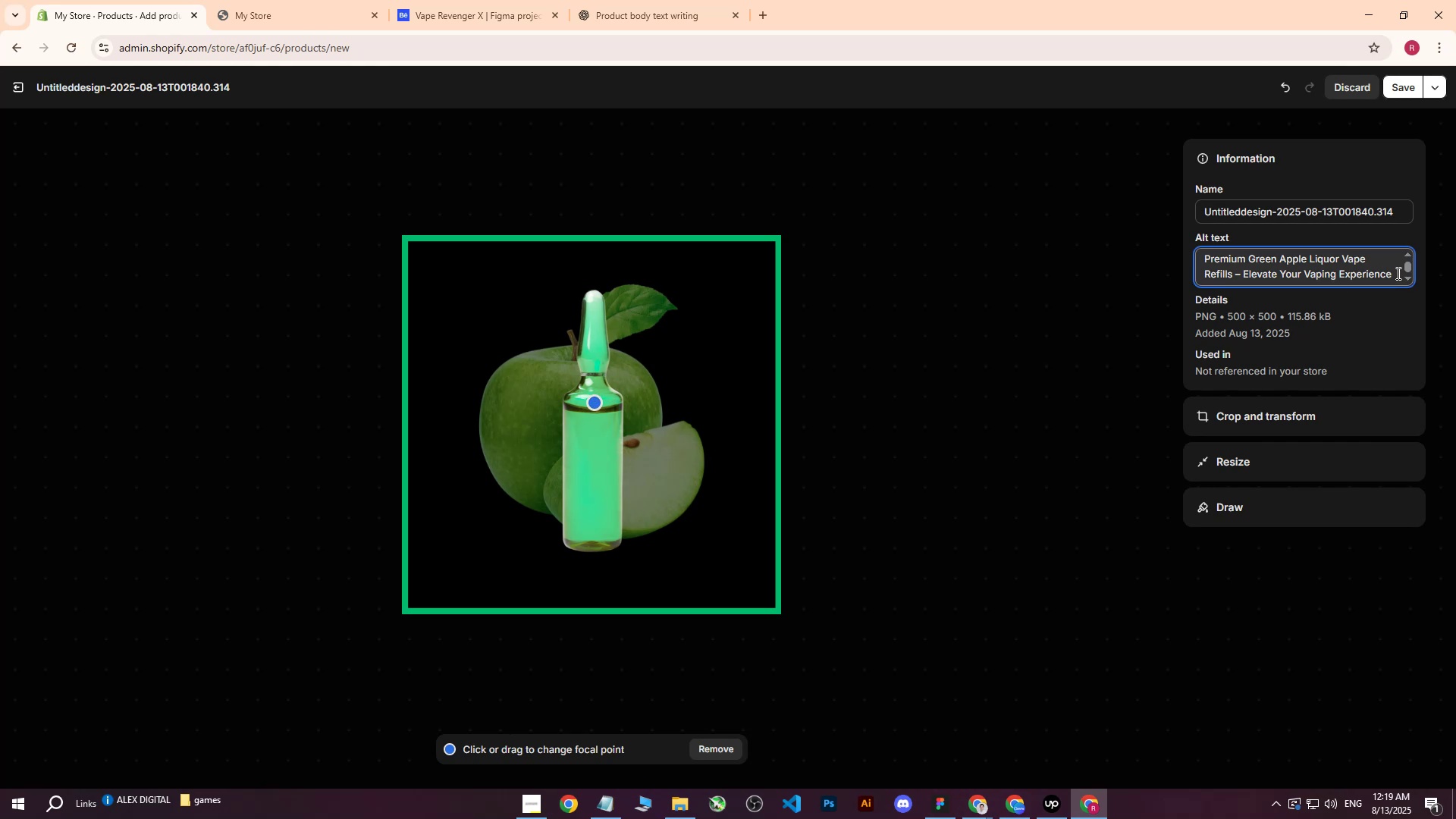 
type( )
key(Backspace)
key(Backspace)
key(Backspace)
key(Backspace)
key(Backspace)
key(Backspace)
key(Backspace)
key(Backspace)
type(on black background wih)
key(Backspace)
type(th green apple.)
 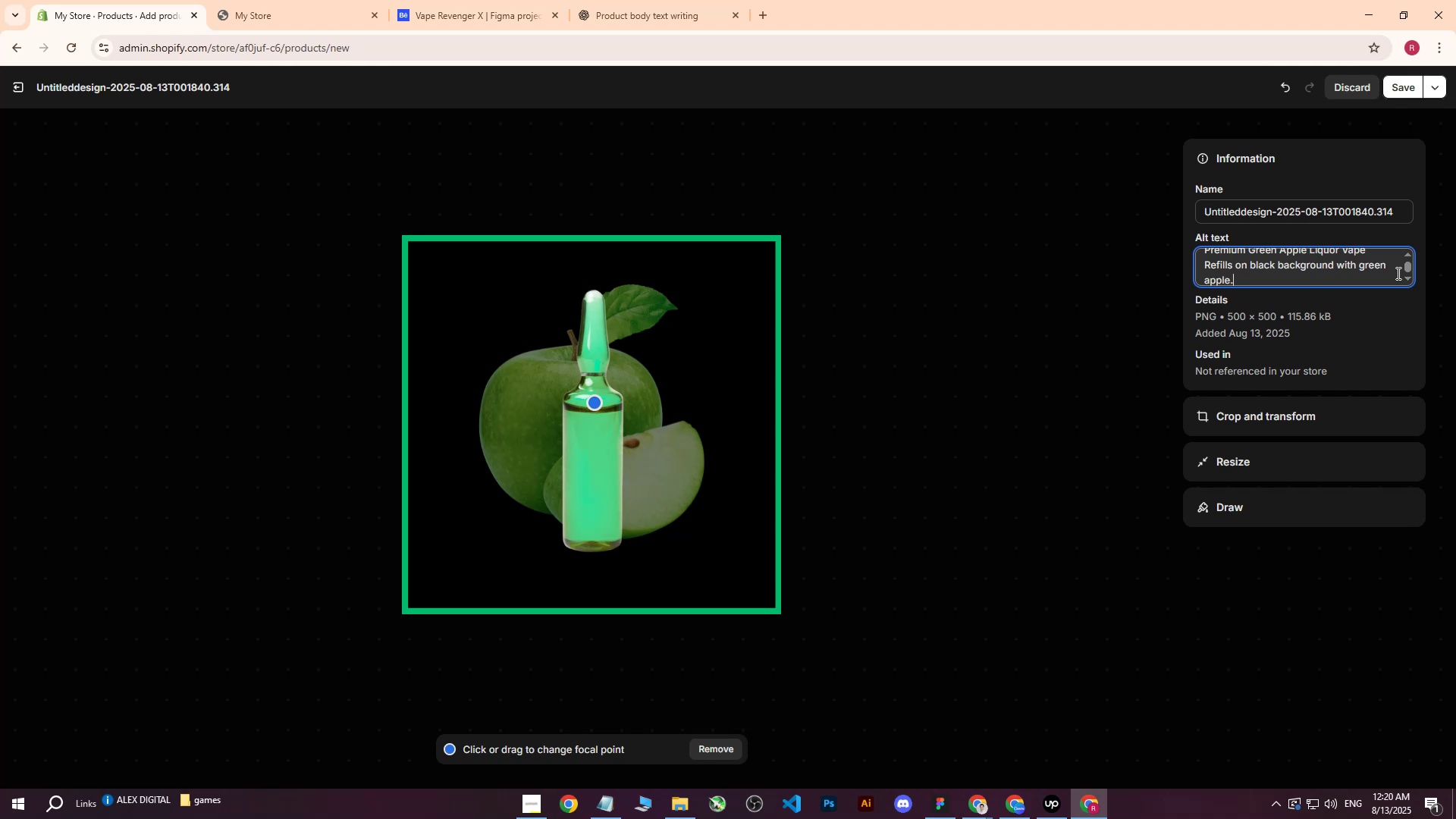 
left_click([1406, 89])
 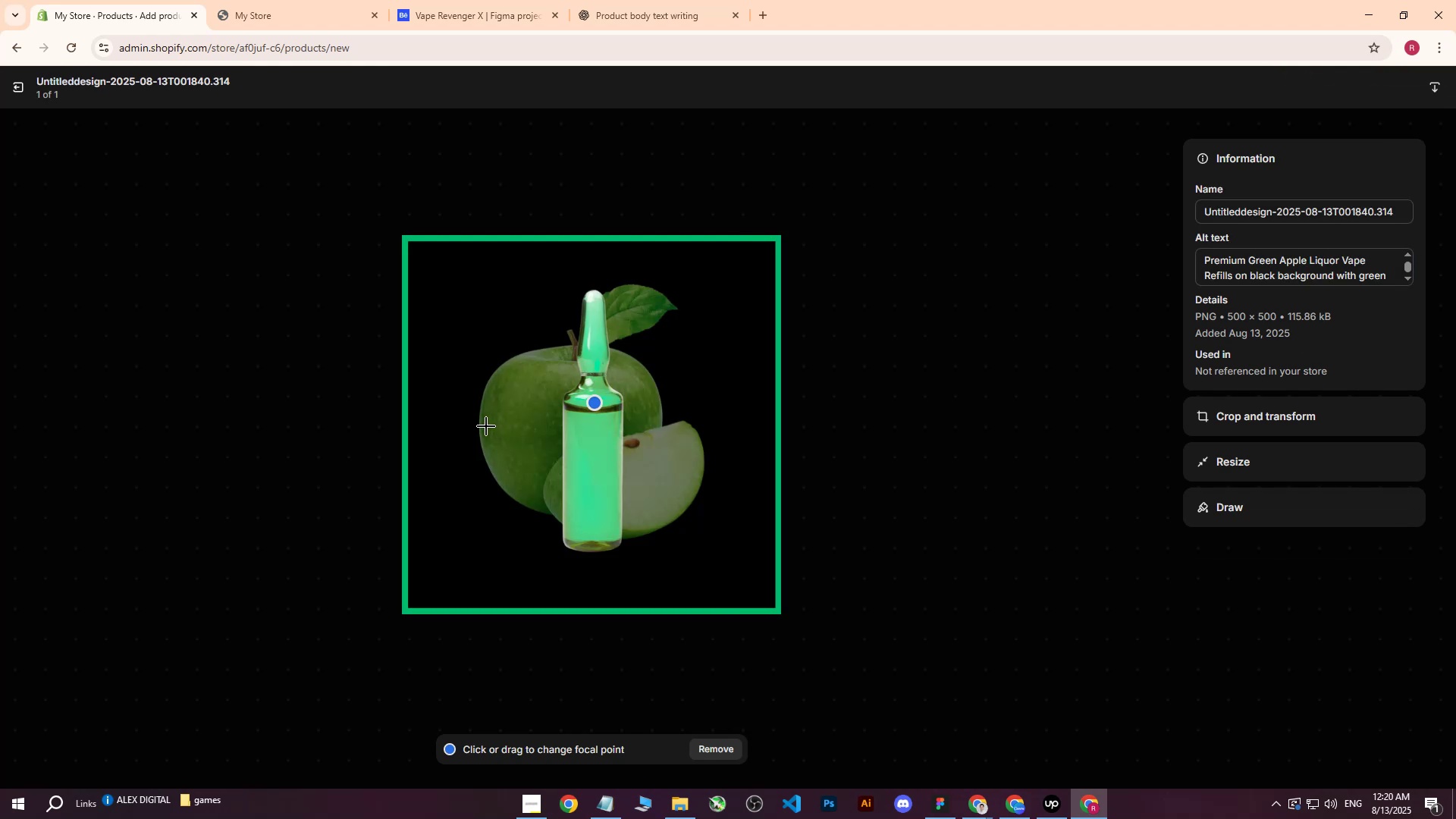 
left_click([8, 89])
 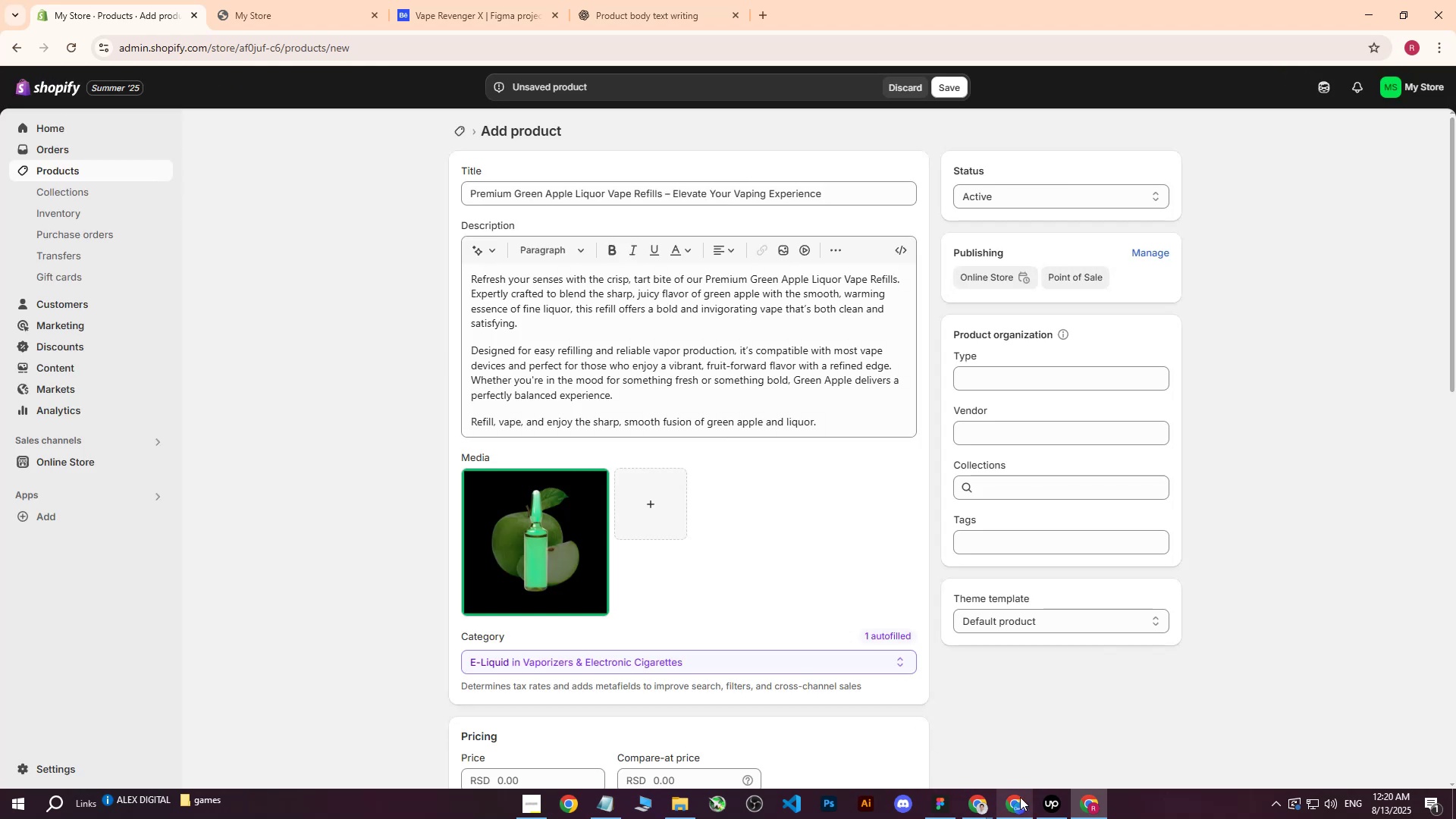 
left_click([1018, 800])
 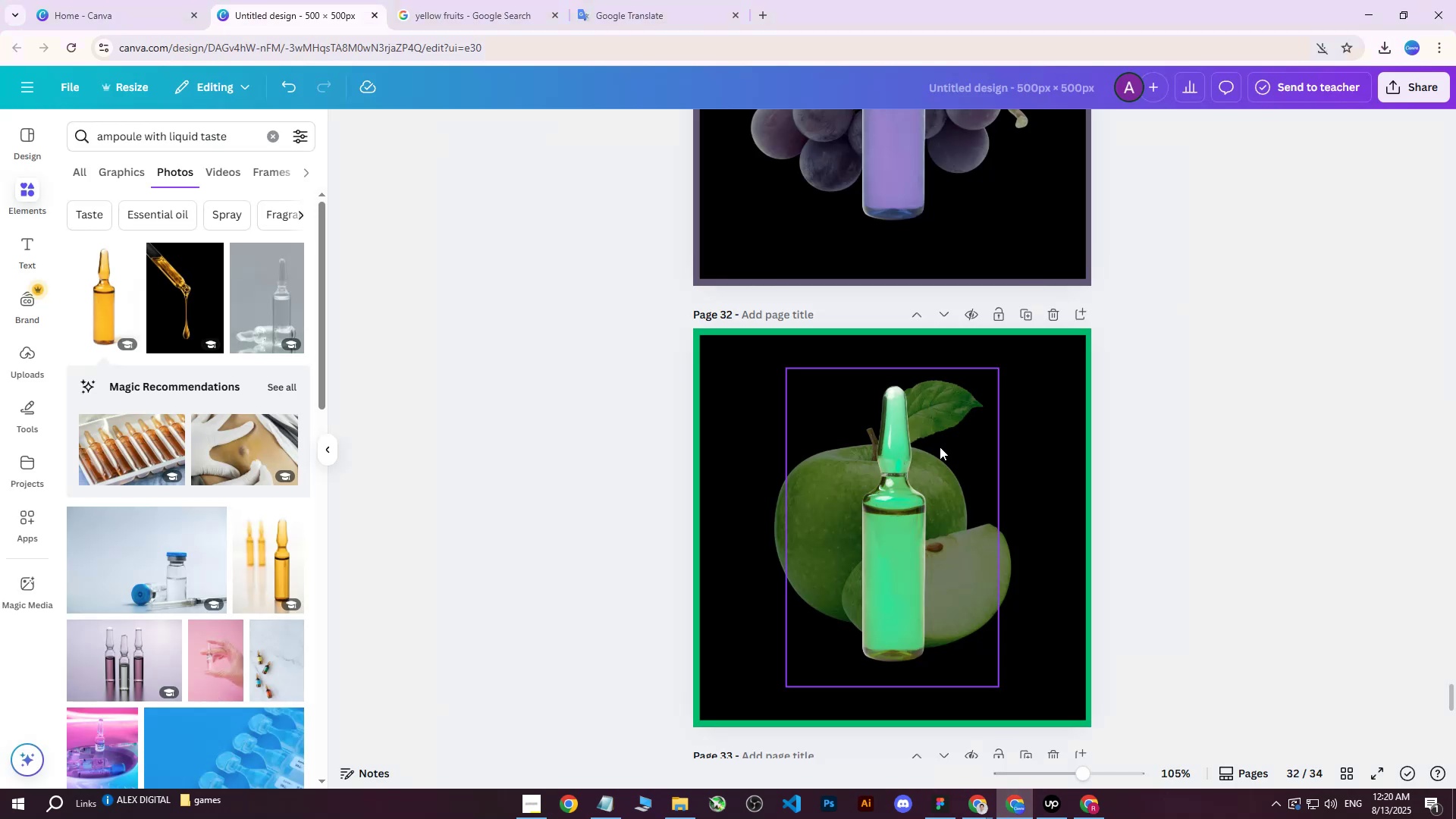 
scroll: coordinate [970, 424], scroll_direction: up, amount: 127.0
 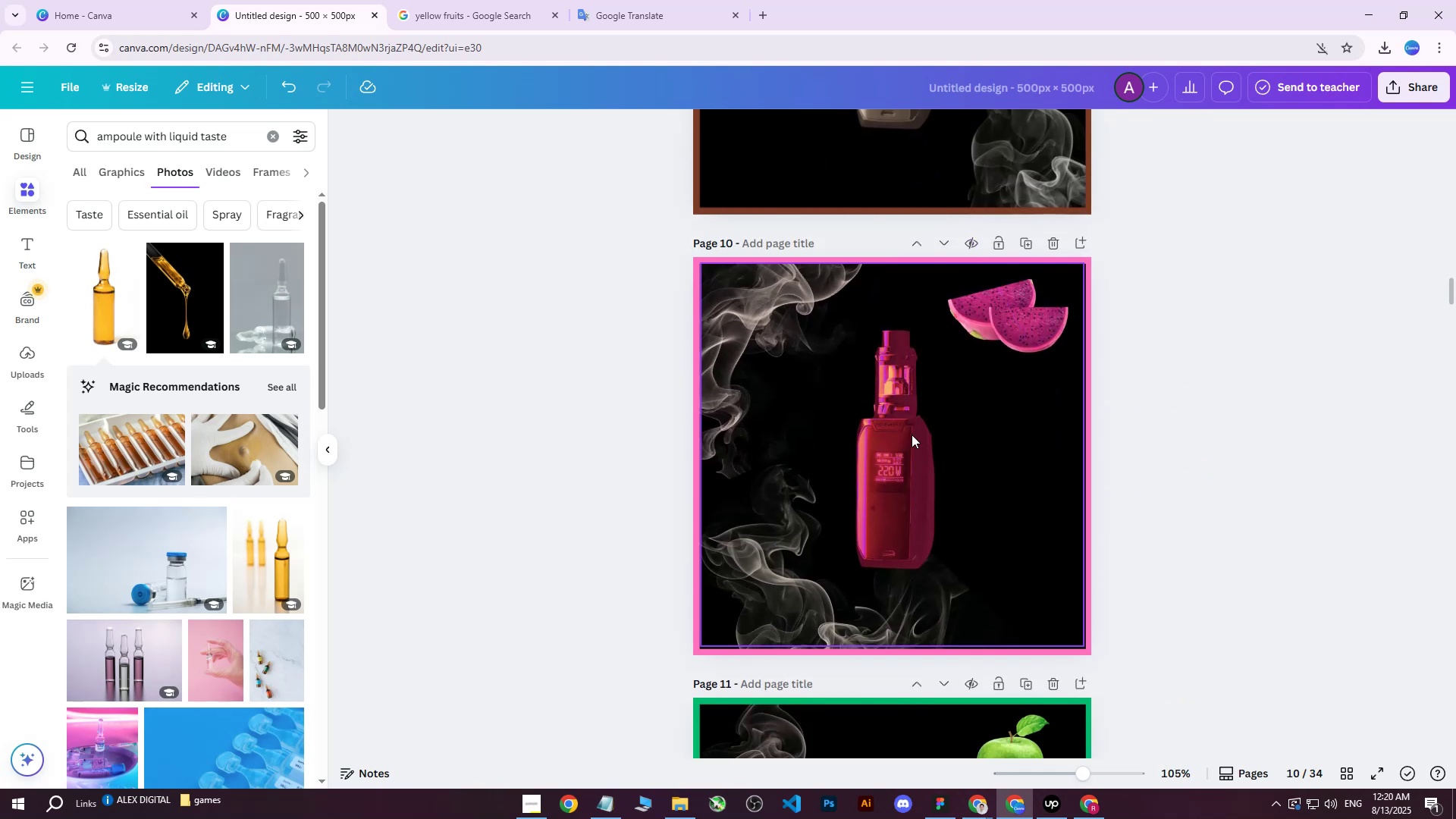 
left_click([996, 322])
 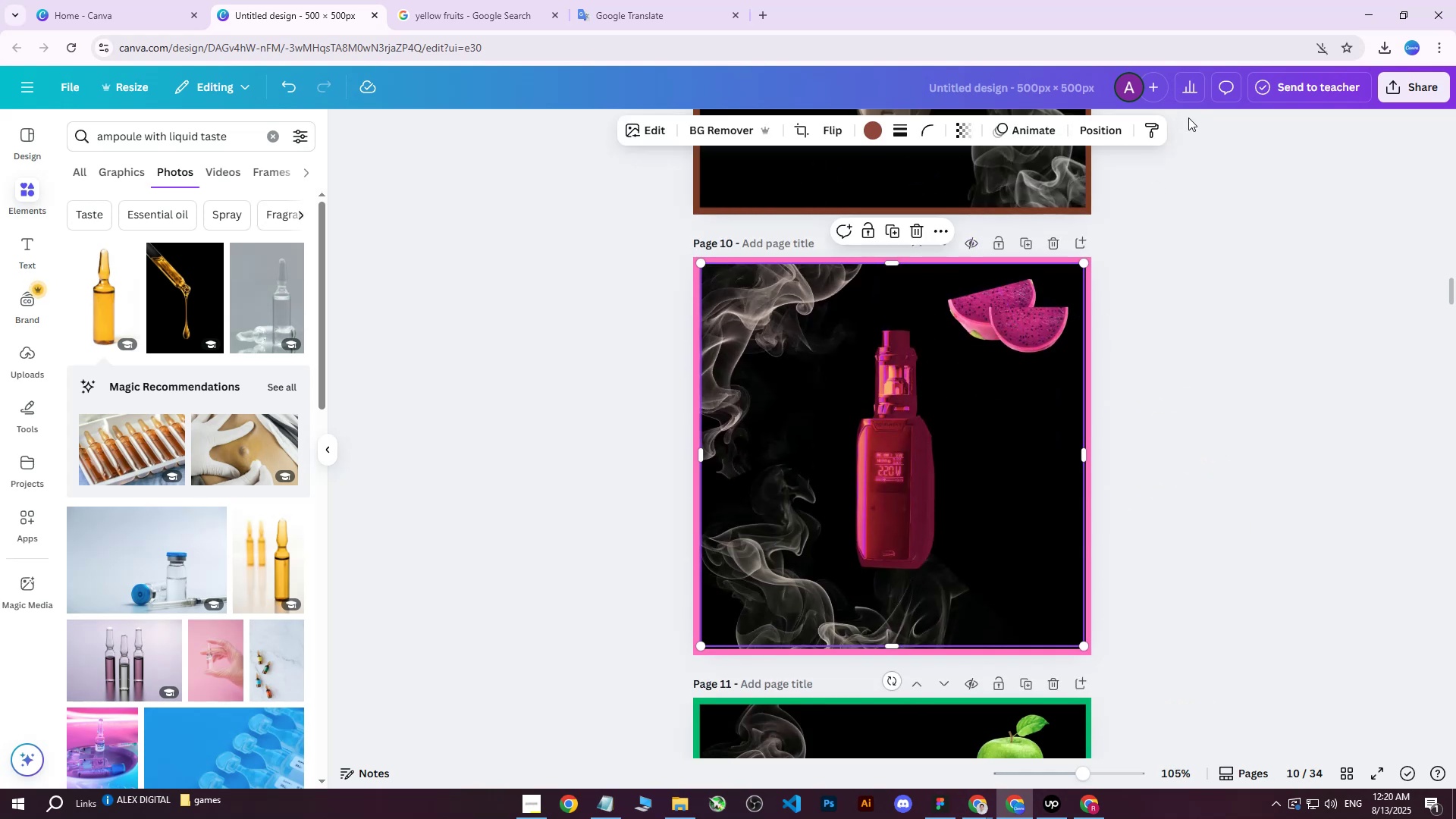 
left_click([1122, 127])
 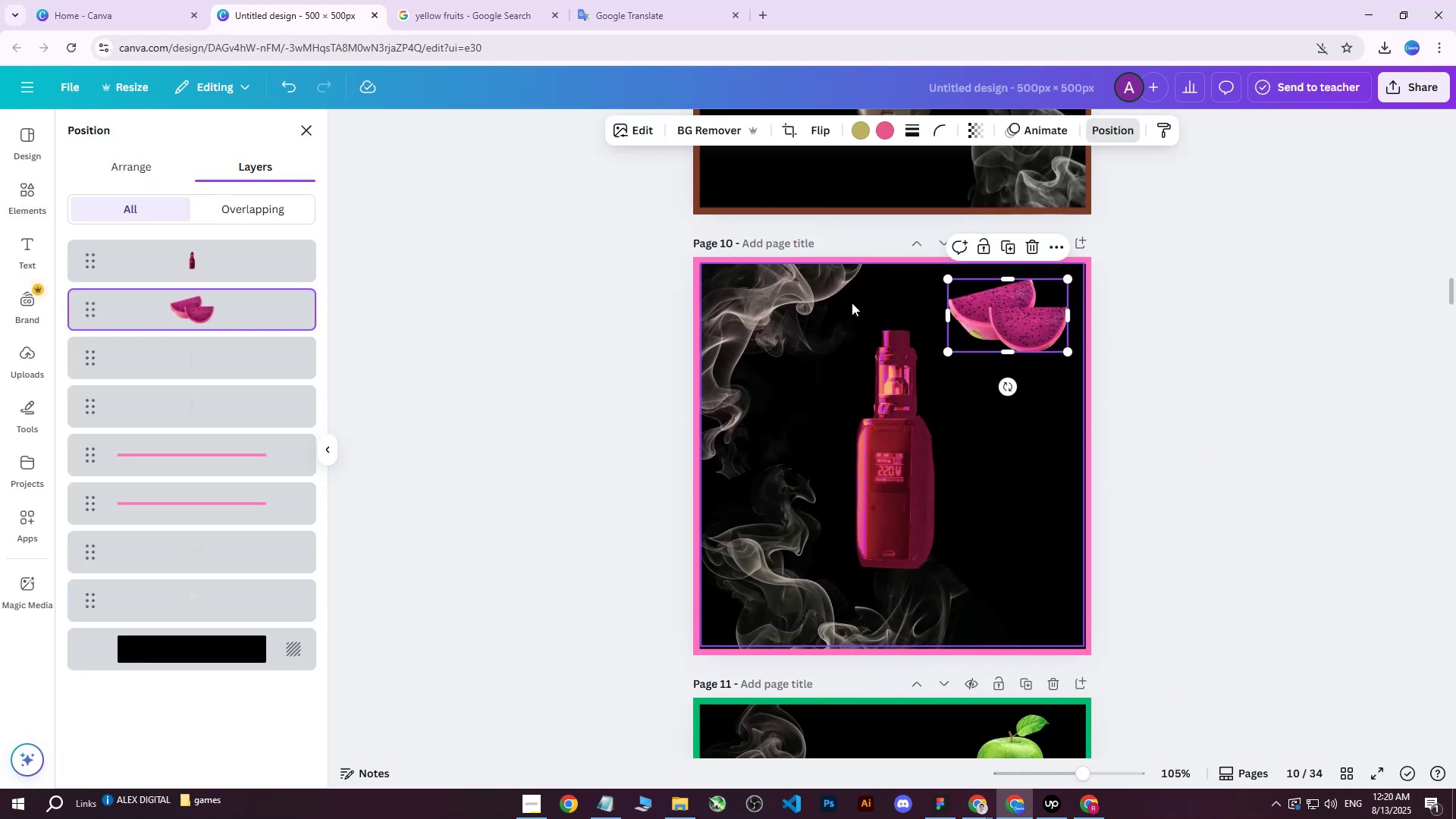 
right_click([1011, 307])
 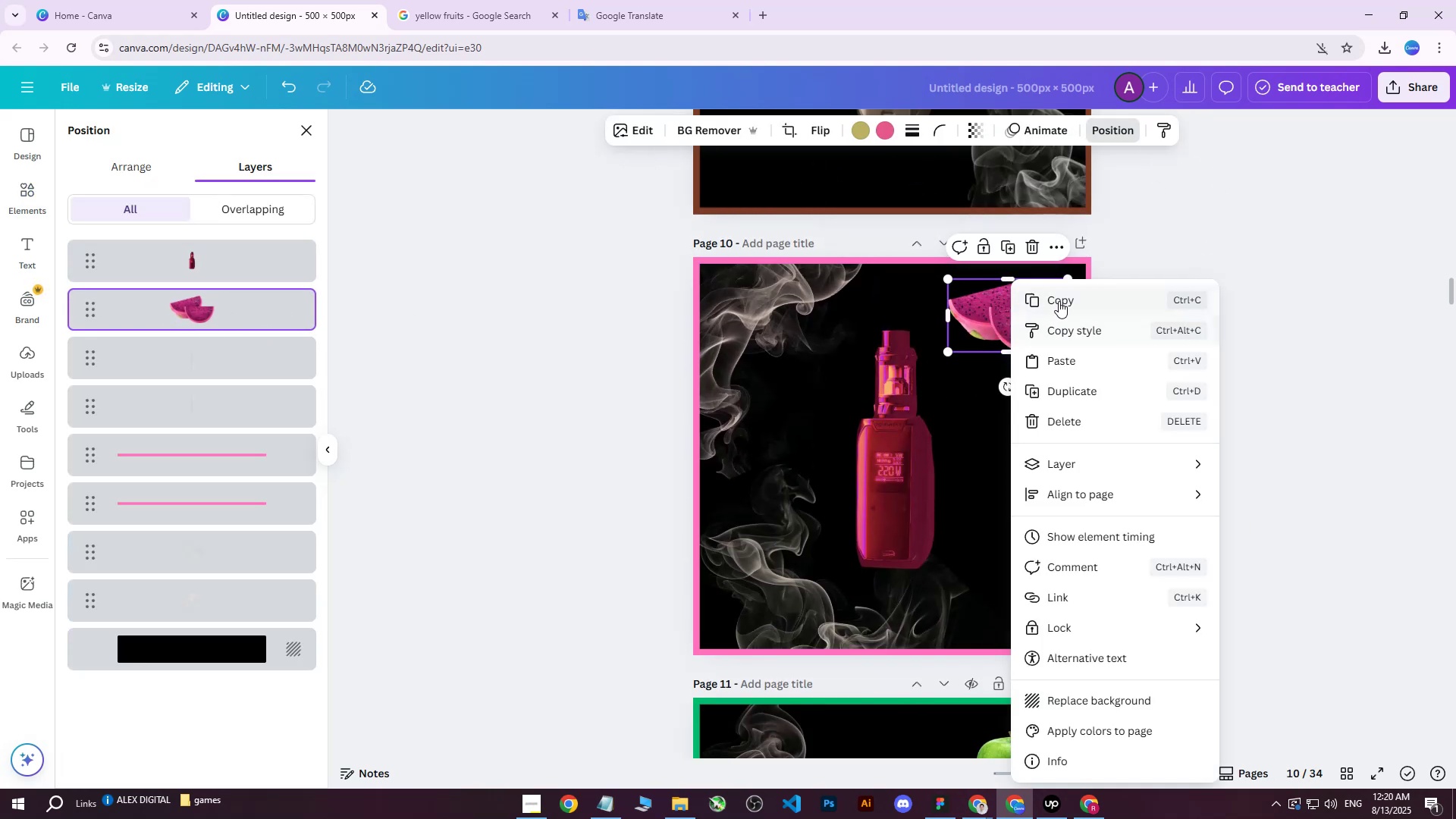 
left_click([1059, 300])
 